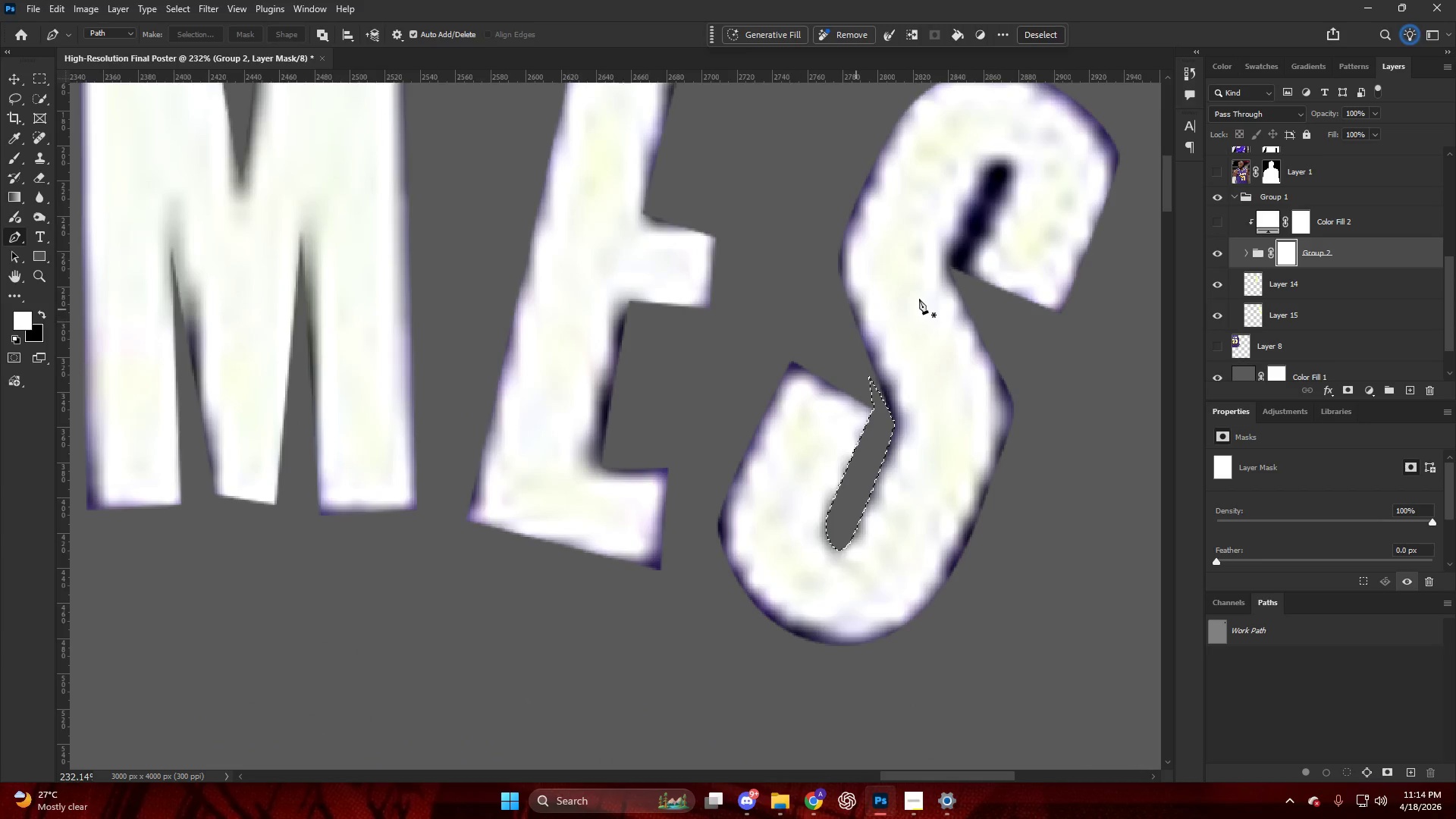 
key(Control+ControlLeft)
 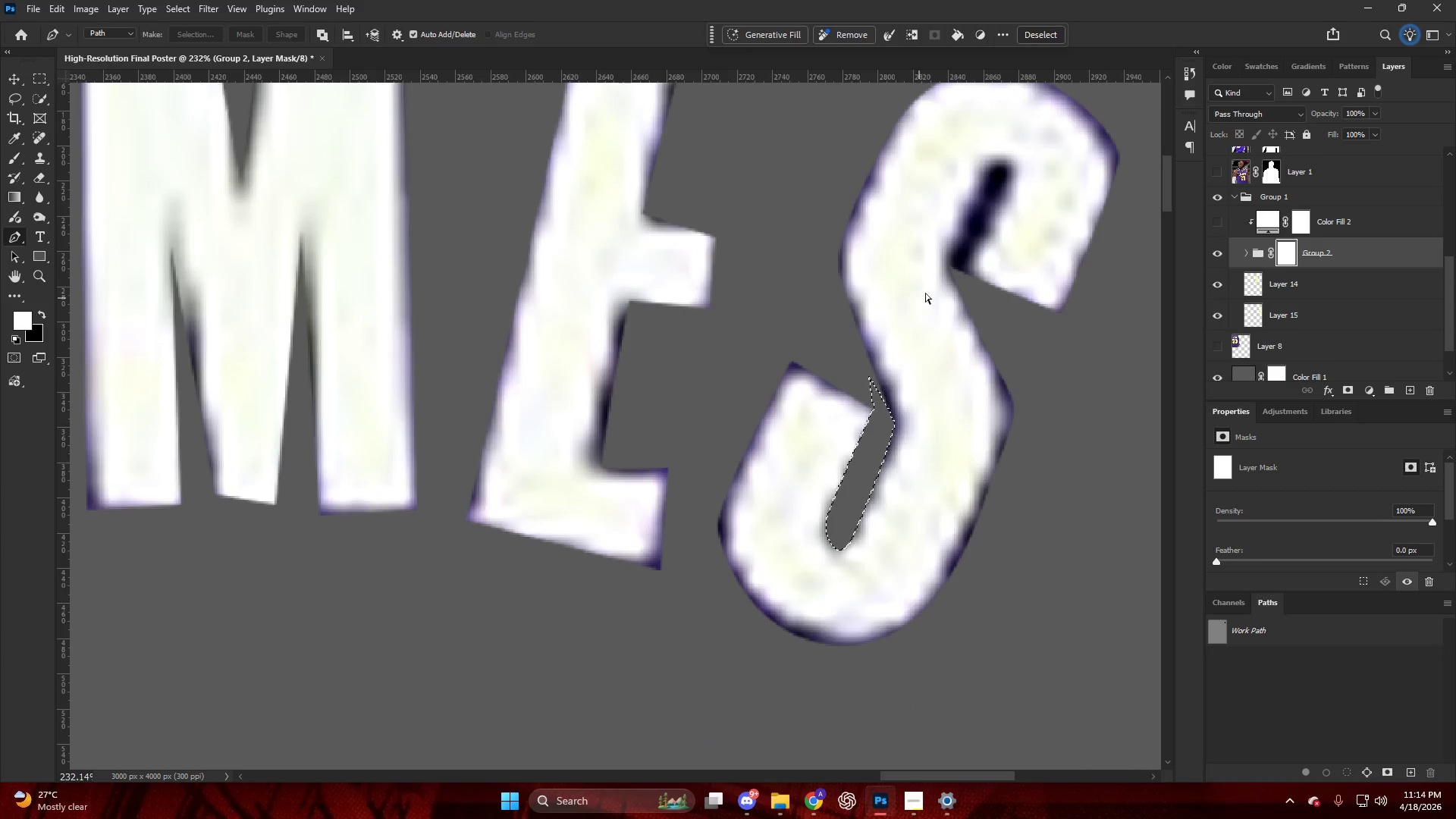 
key(Control+D)
 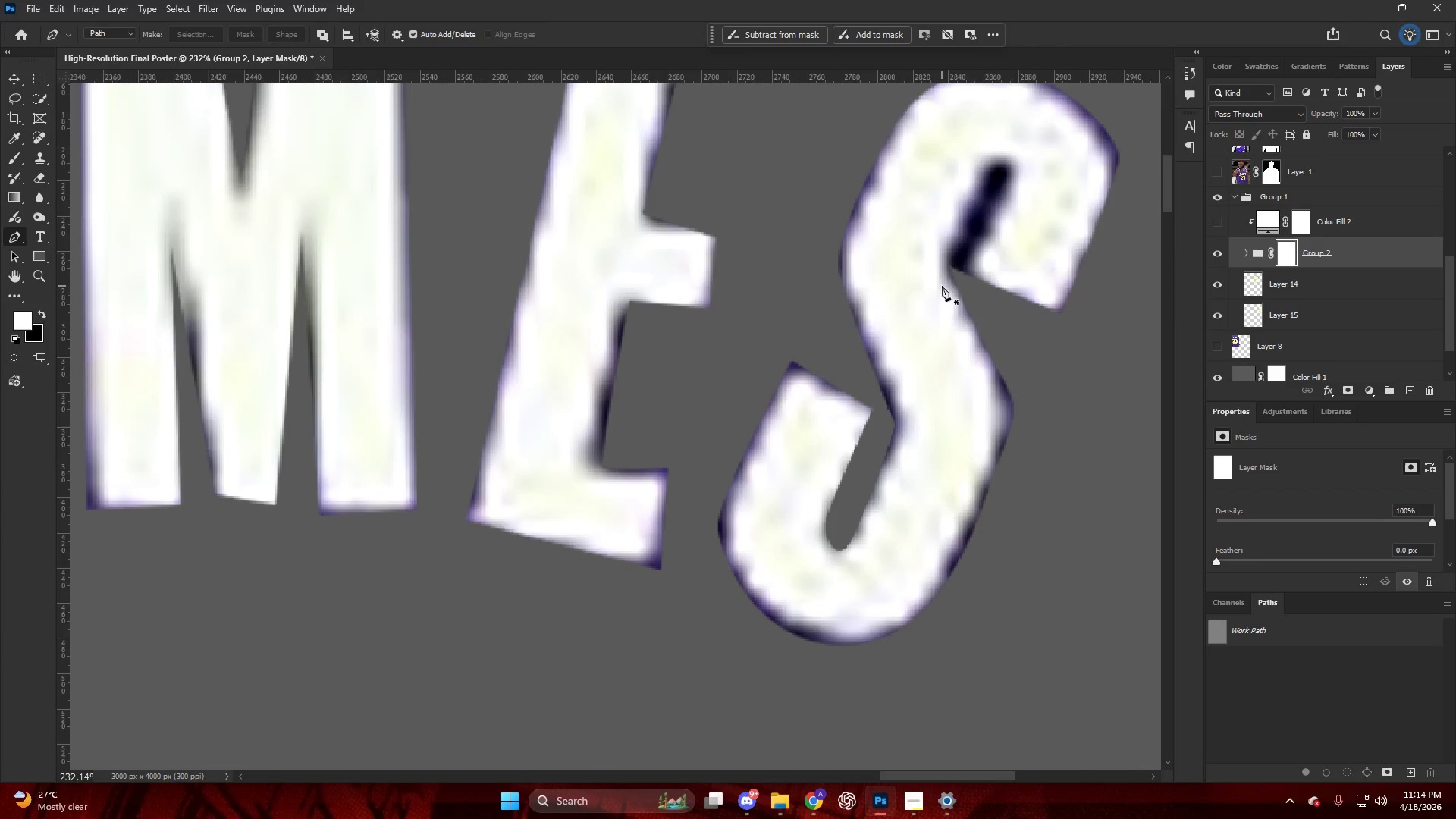 
key(Alt+AltLeft)
 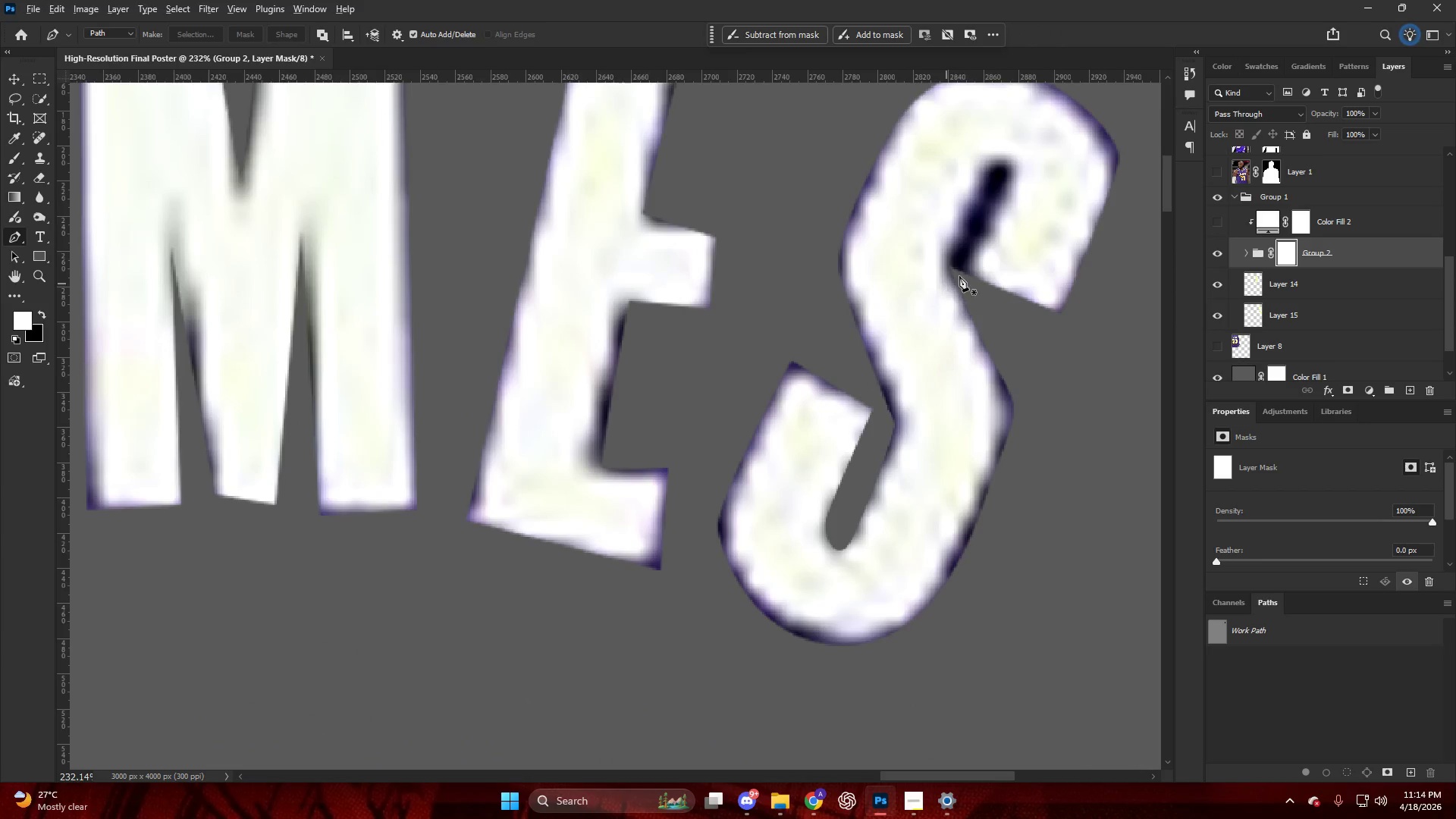 
key(Alt+AltLeft)
 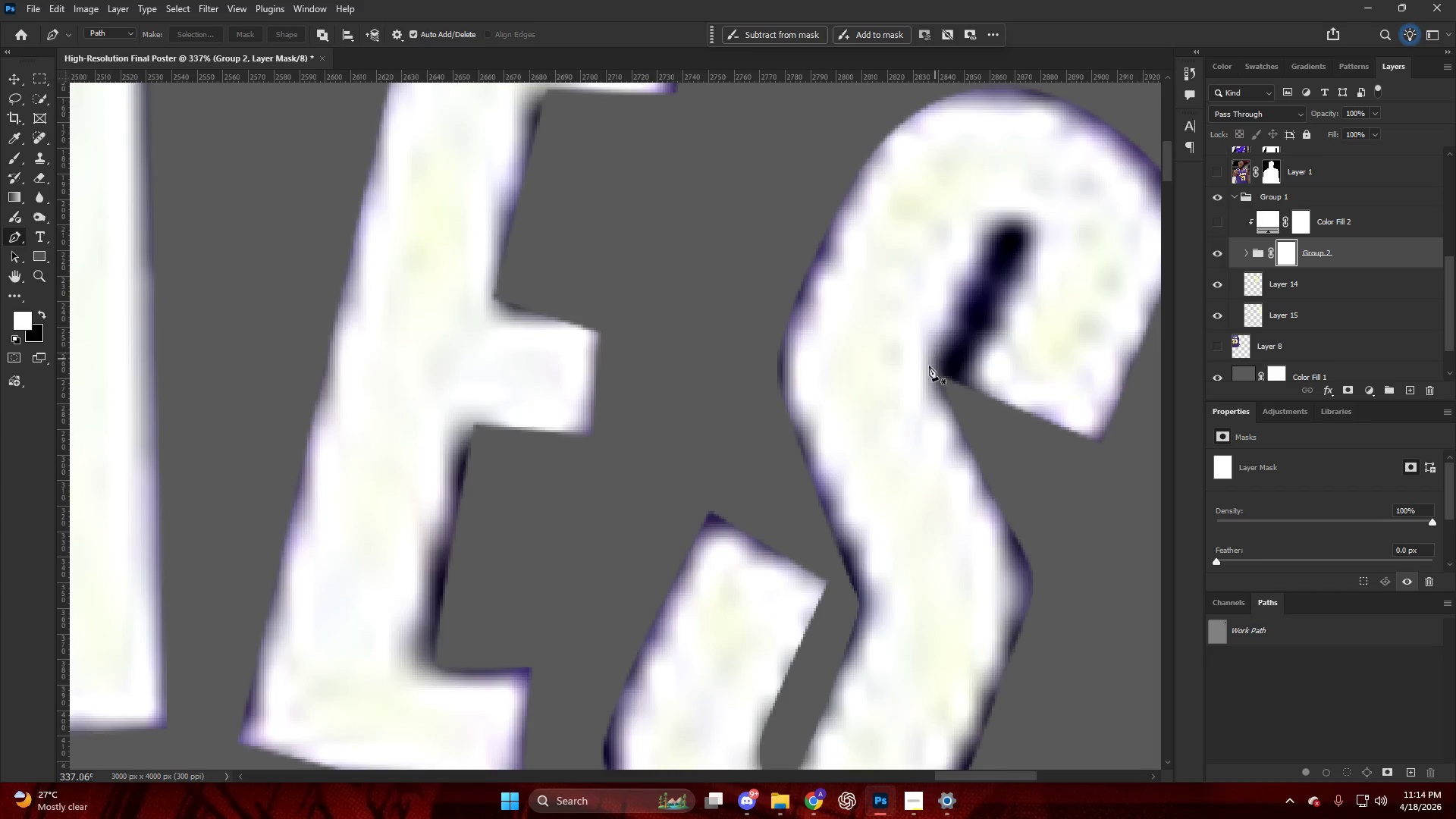 
scroll: coordinate [977, 277], scroll_direction: up, amount: 11.0
 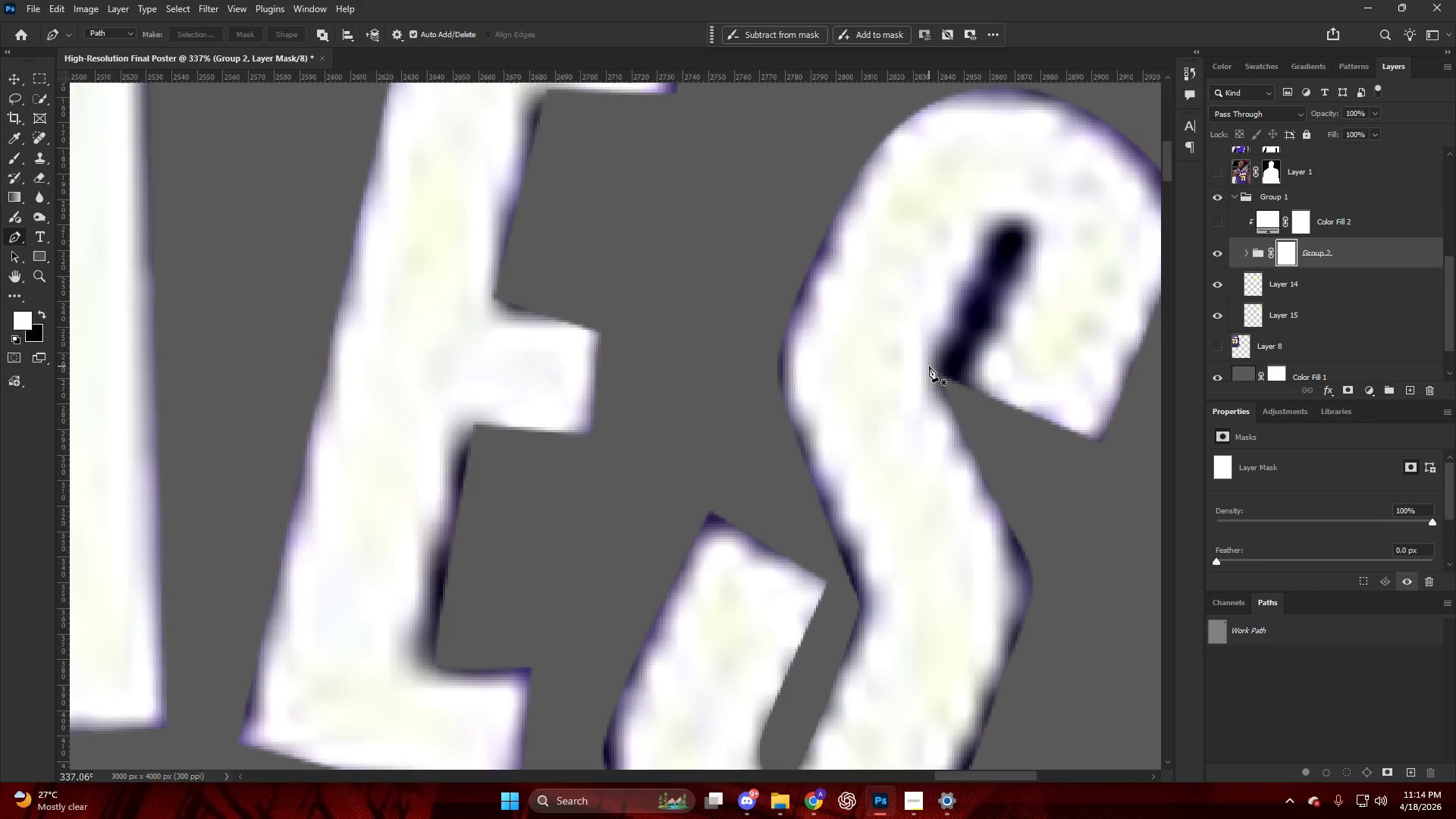 
left_click([929, 366])
 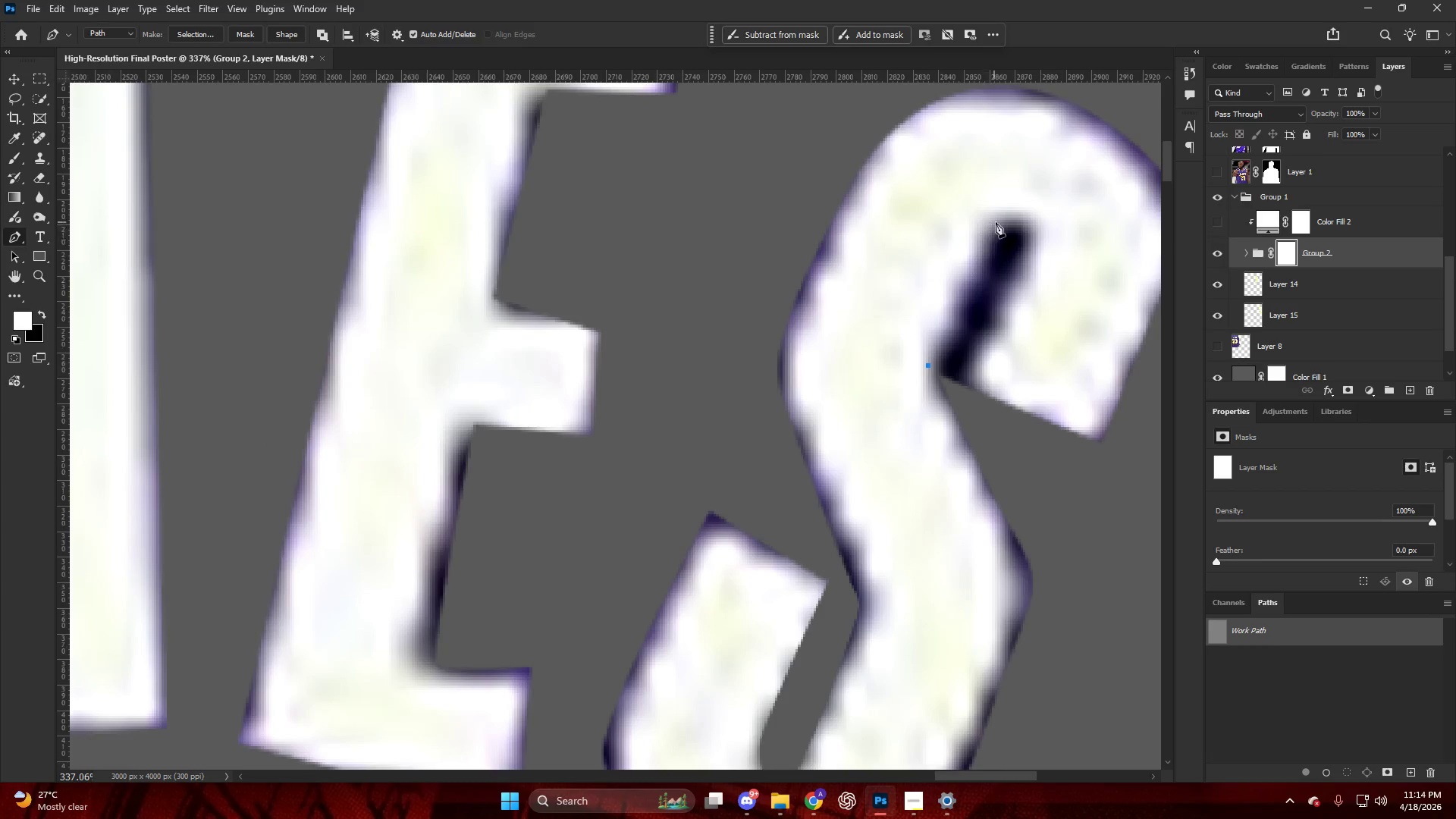 
left_click_drag(start_coordinate=[999, 220], to_coordinate=[1003, 211])
 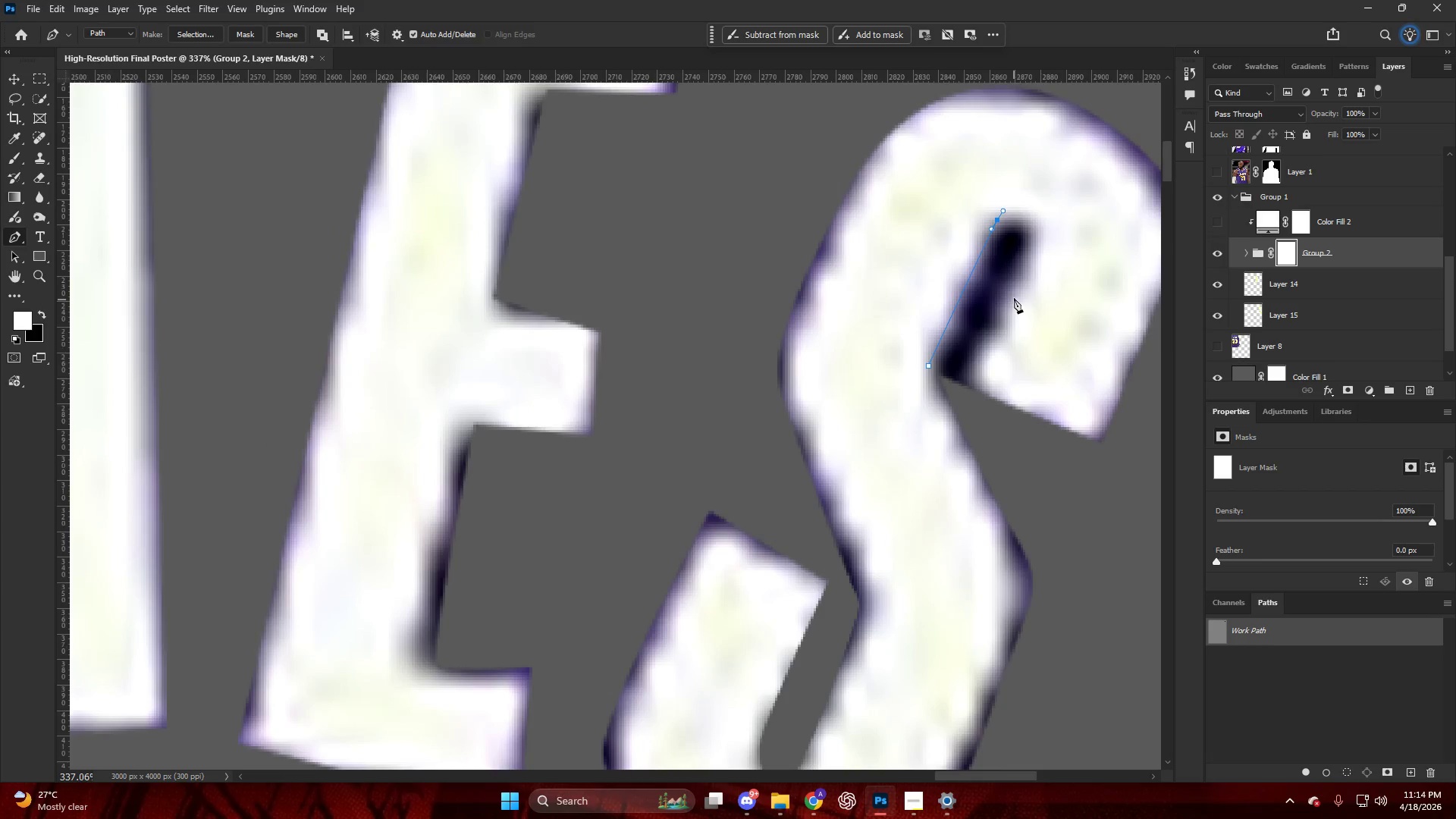 
left_click_drag(start_coordinate=[1008, 307], to_coordinate=[966, 393])
 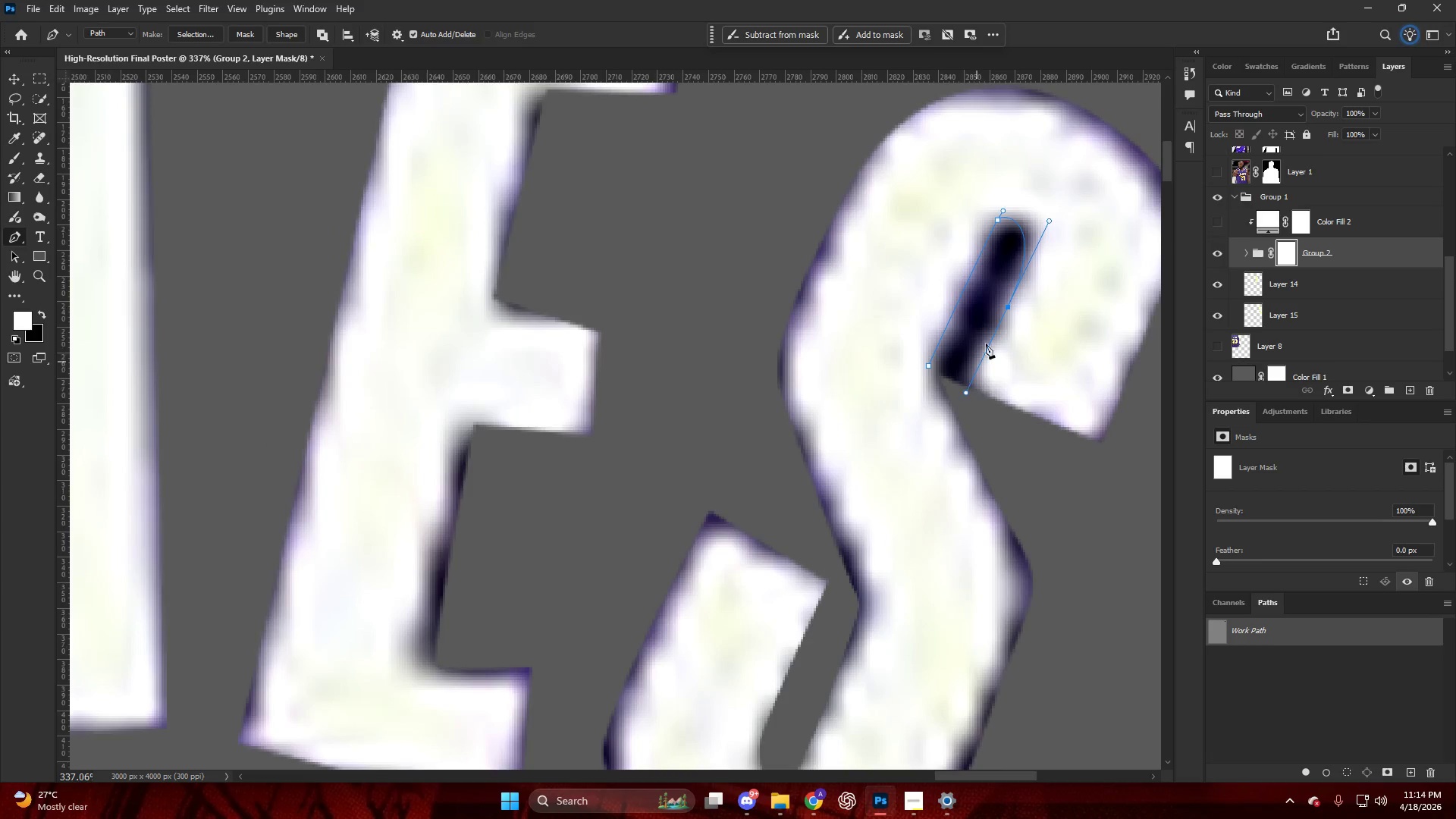 
key(Control+ControlLeft)
 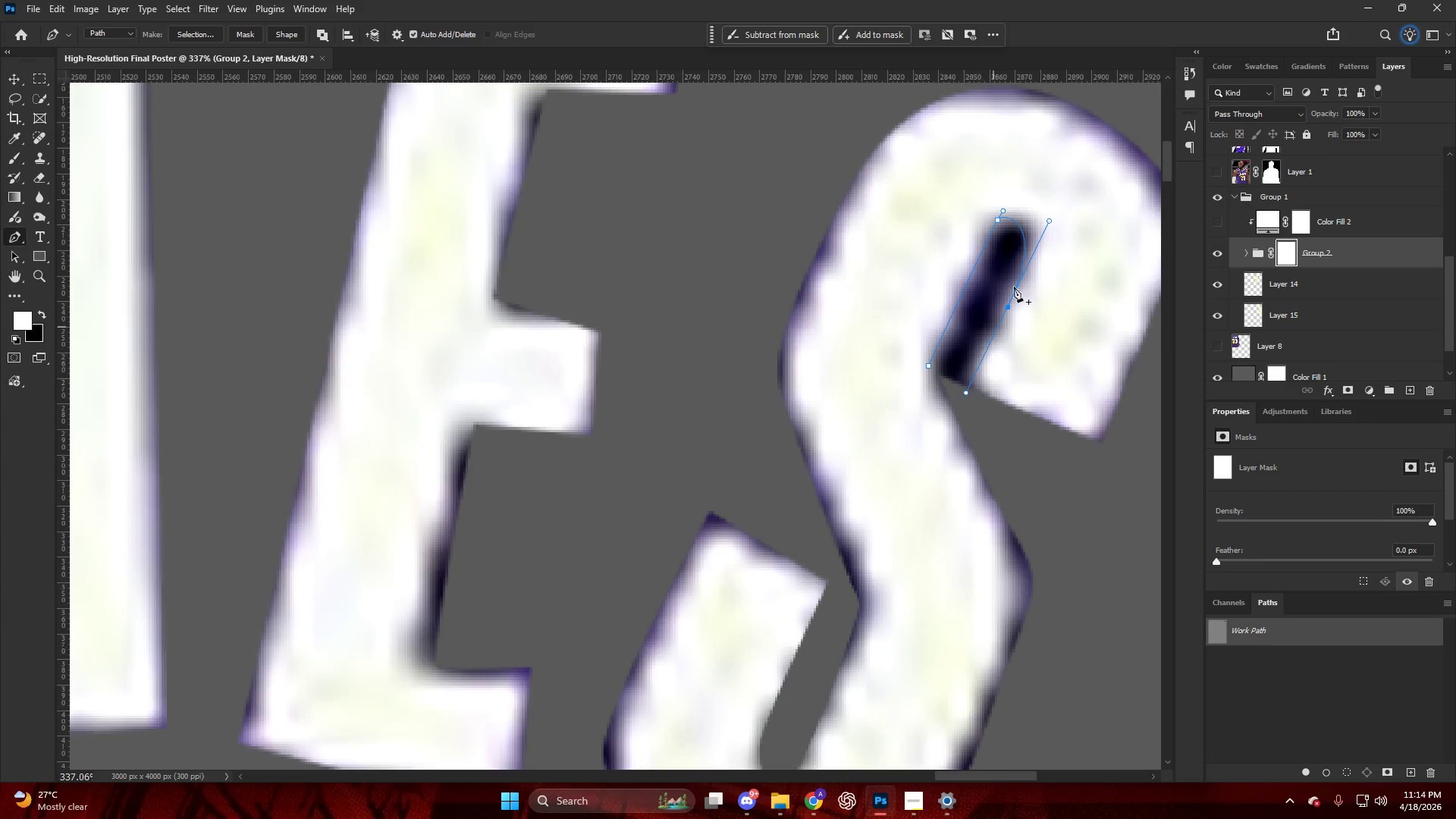 
key(Control+Z)
 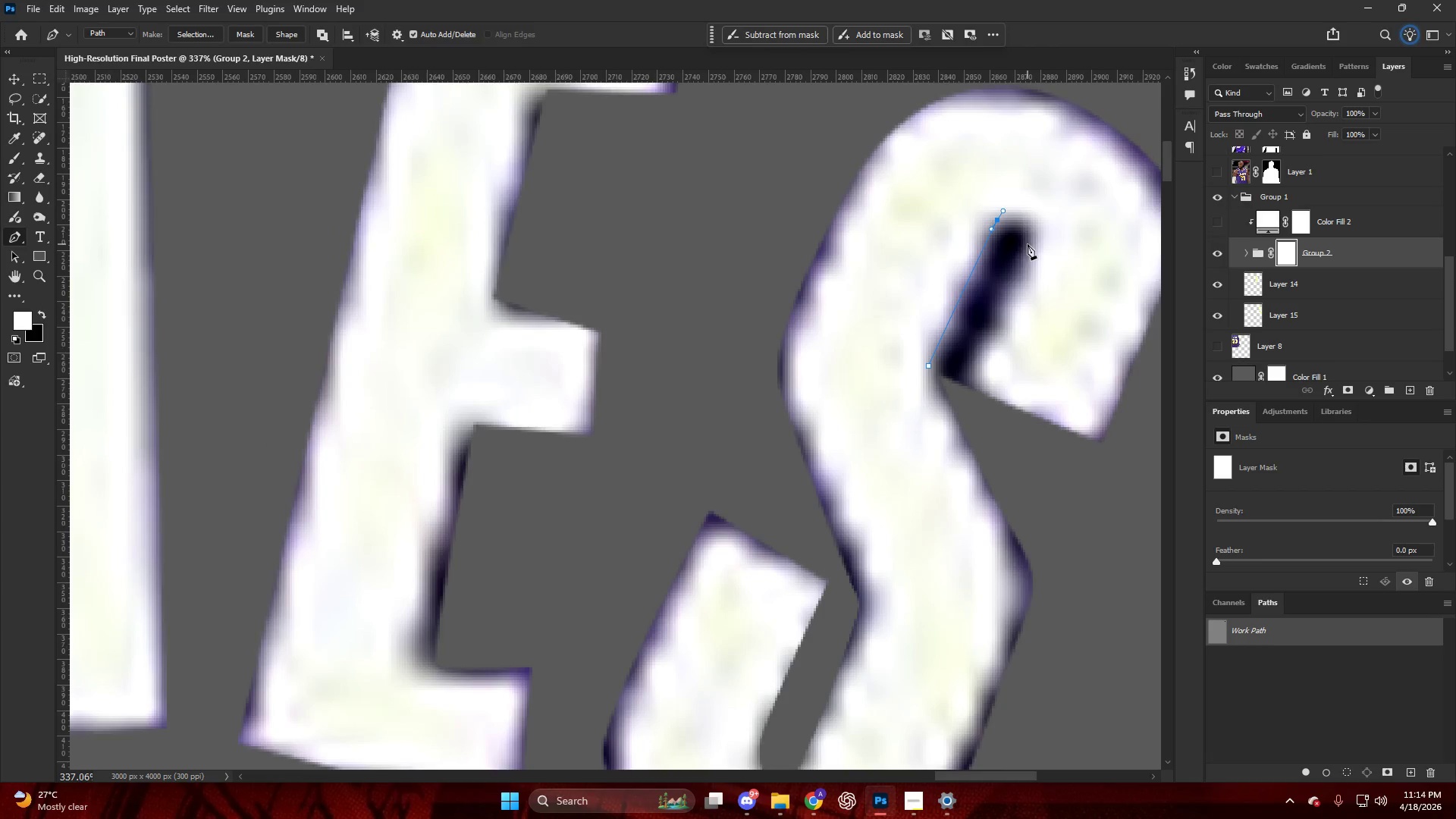 
left_click_drag(start_coordinate=[1028, 250], to_coordinate=[1008, 292])
 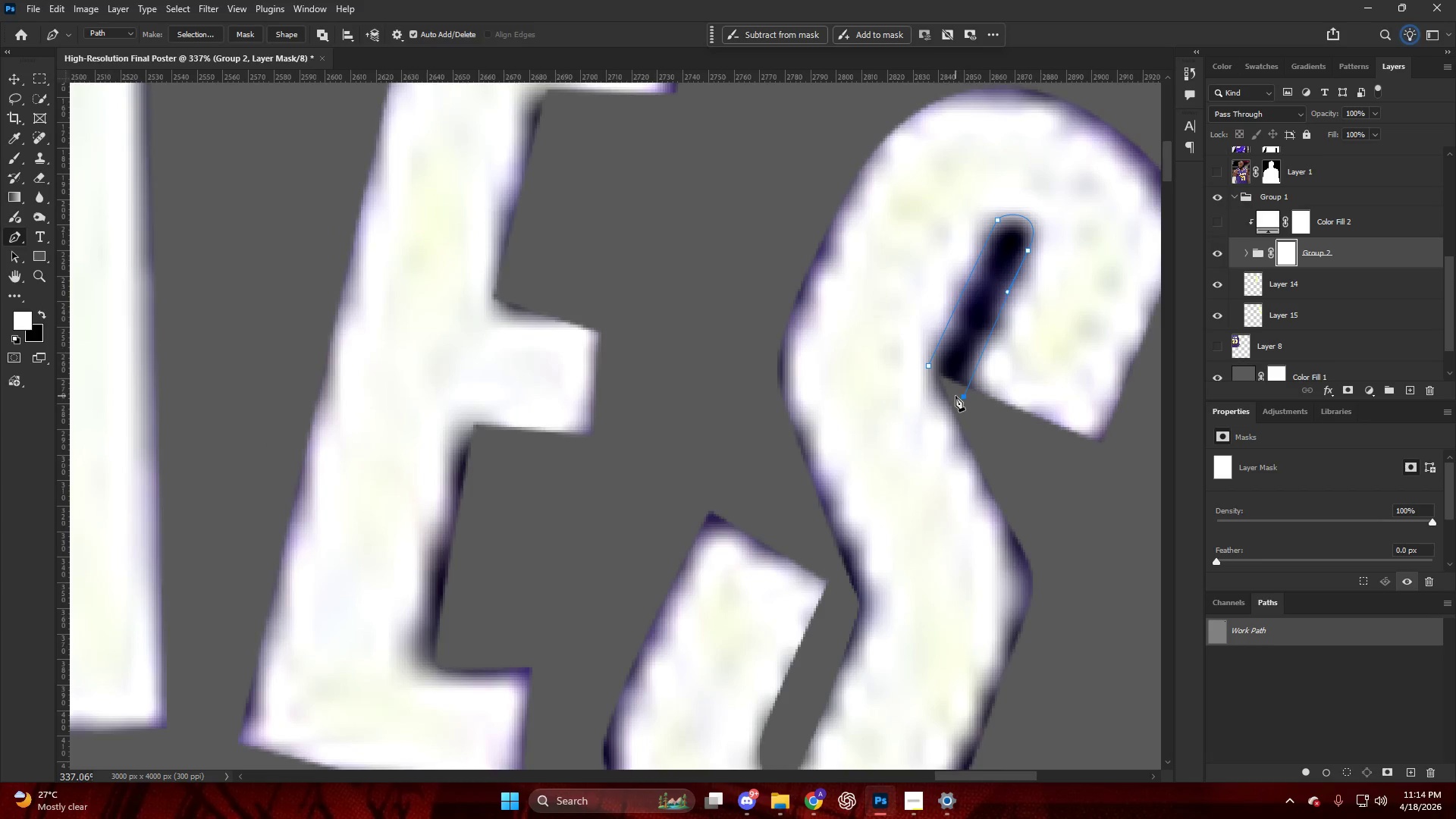 
key(Control+Shift+NumpadEnter)
 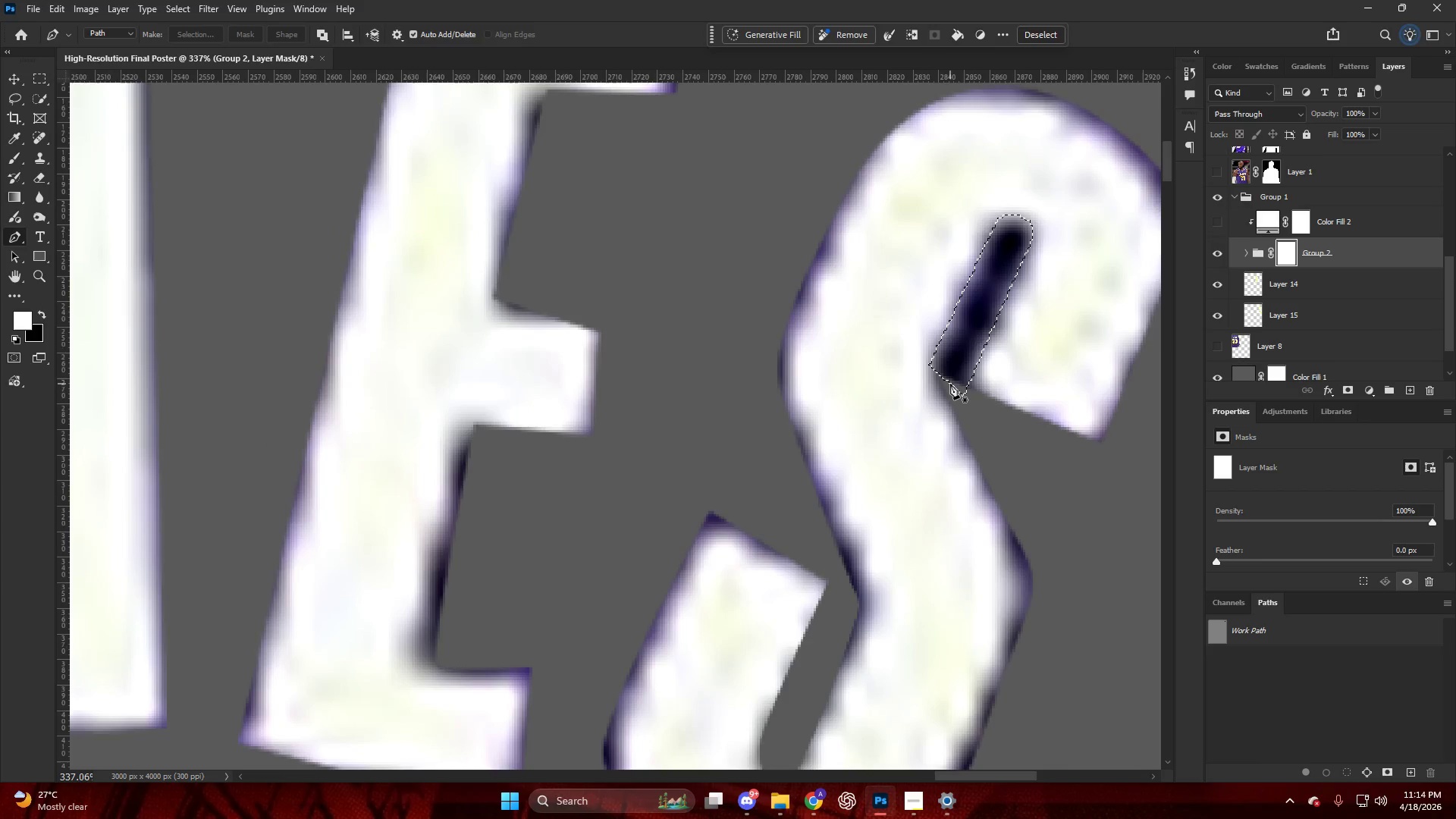 
key(Backspace)
 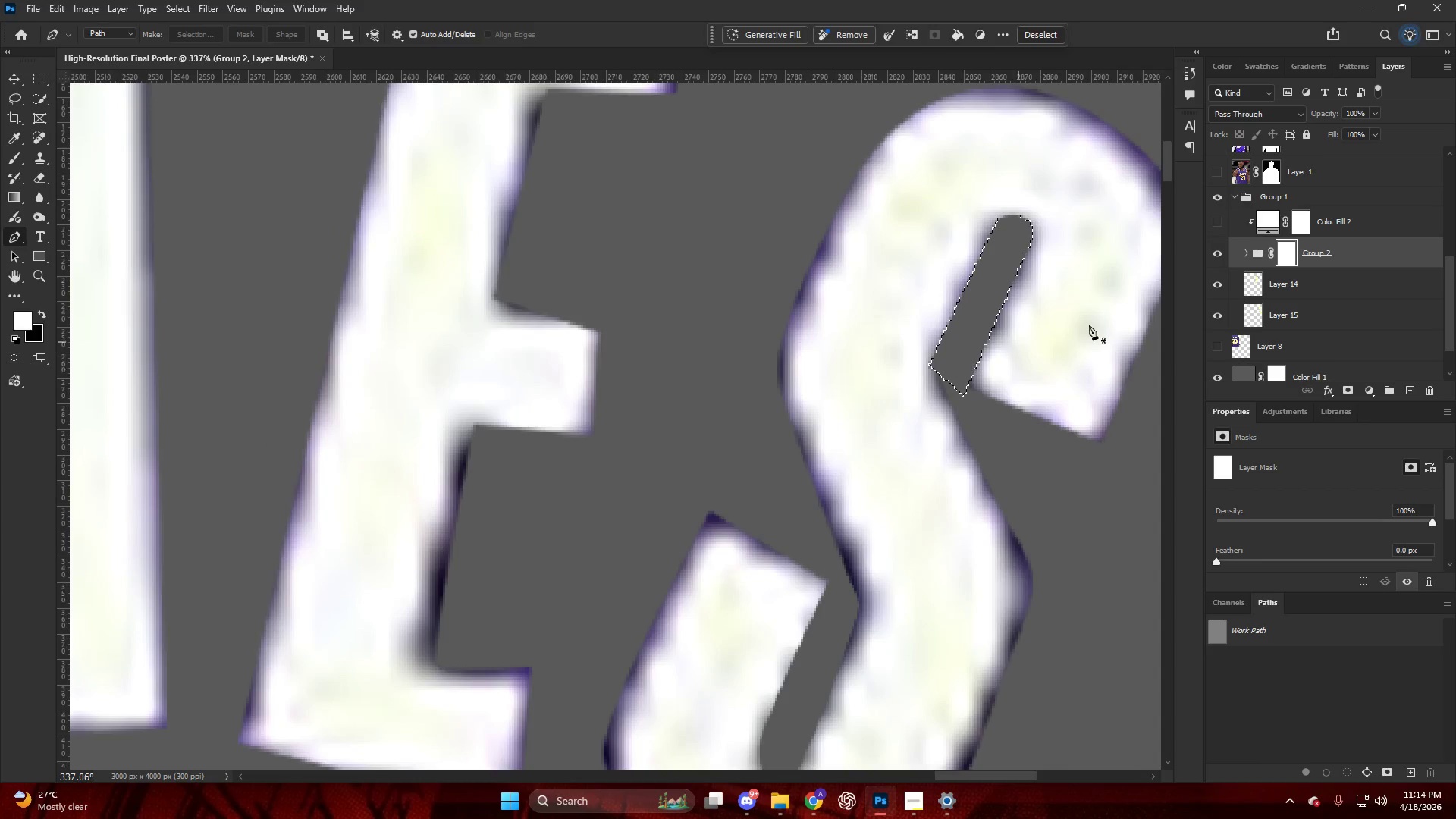 
key(Control+ControlLeft)
 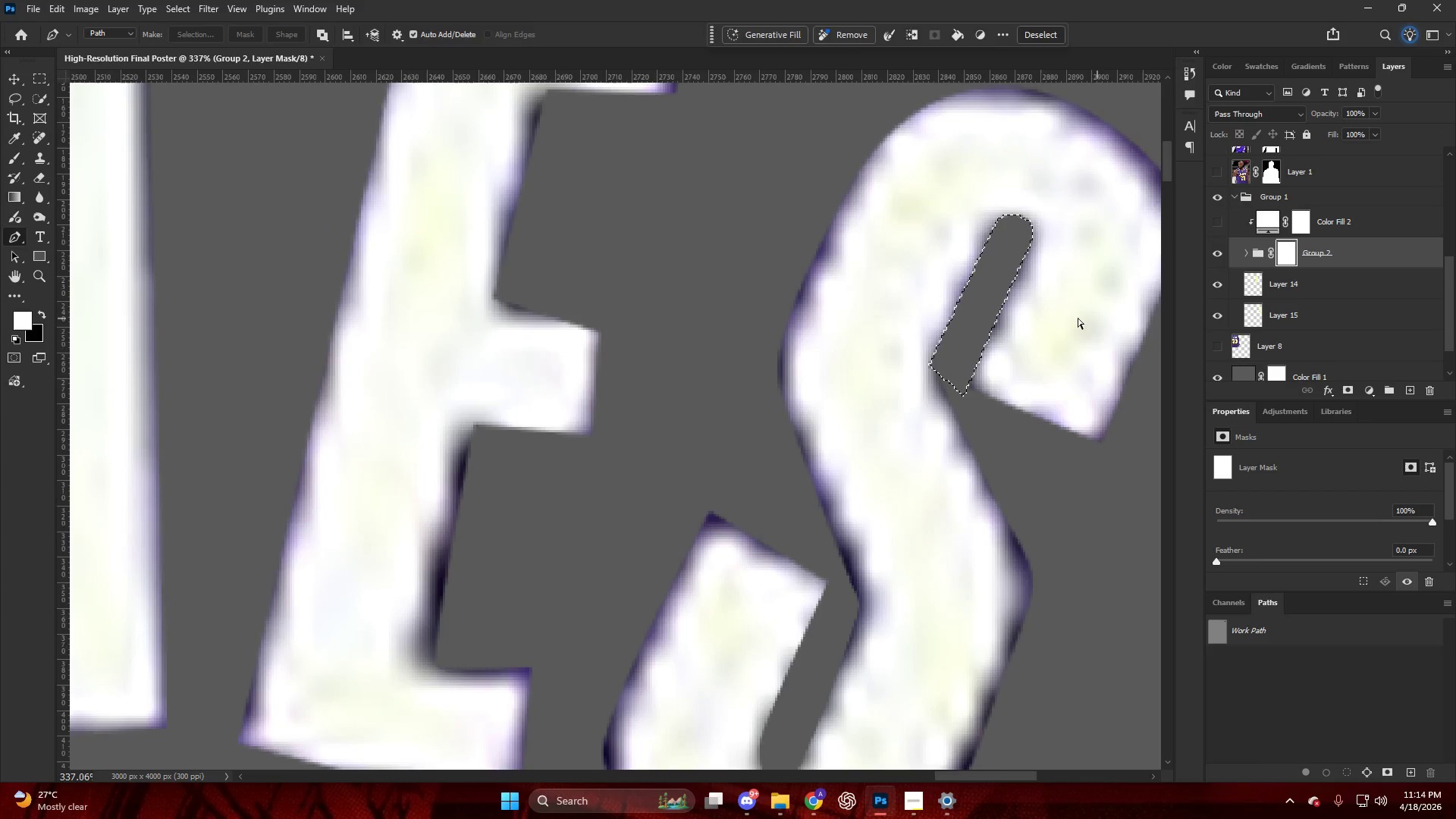 
key(Control+S)
 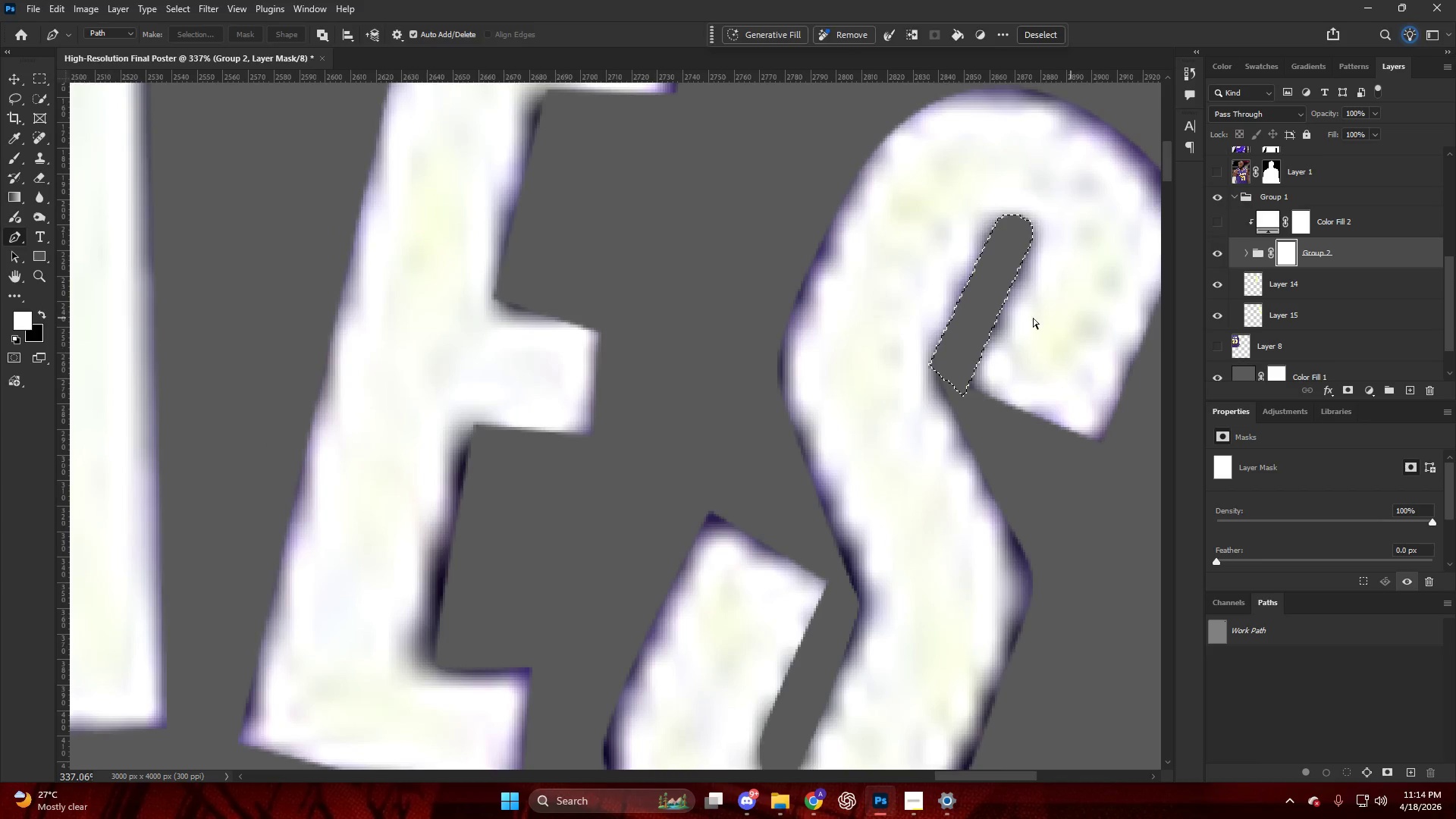 
key(Control+D)
 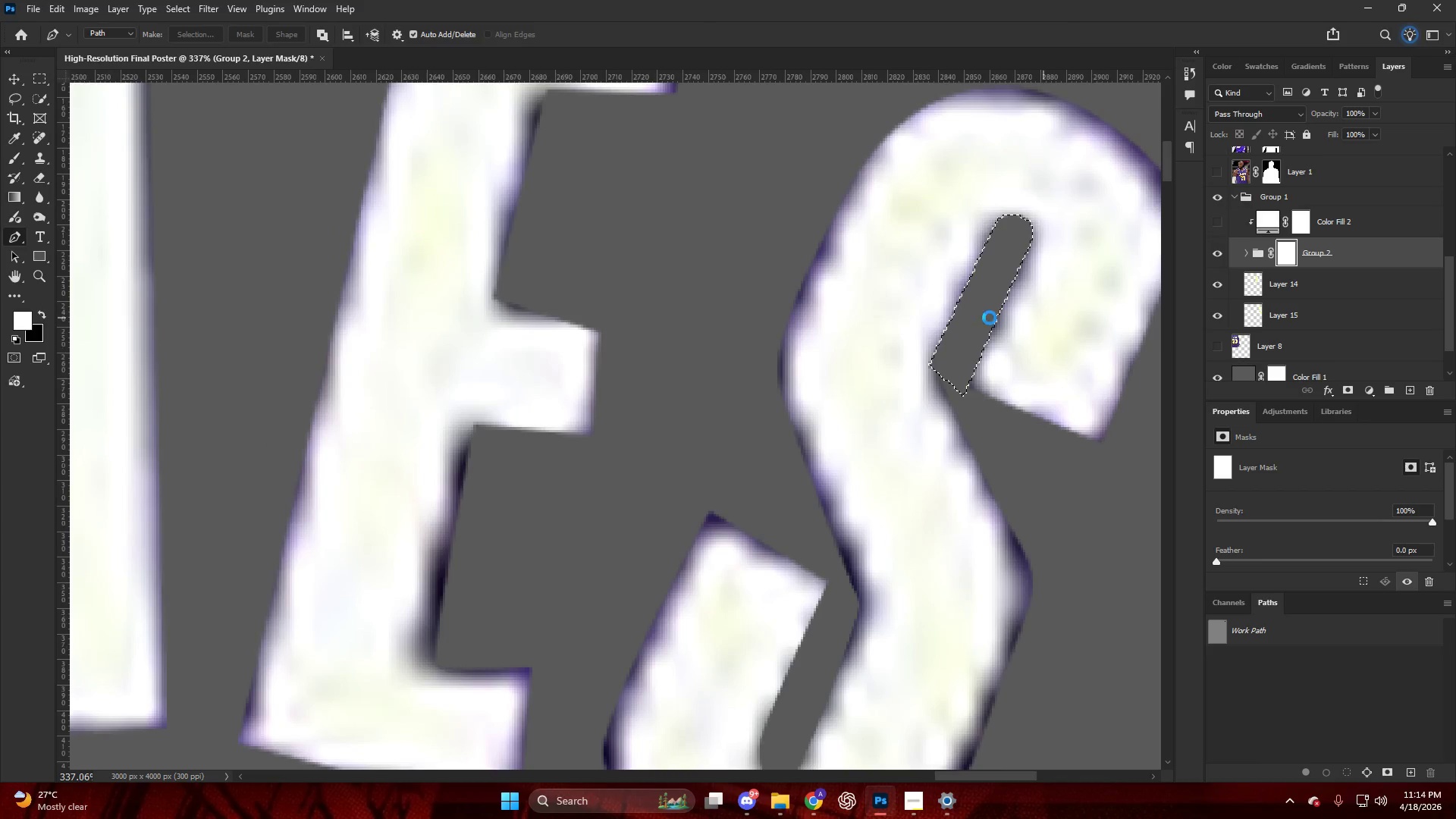 
key(Control+D)
 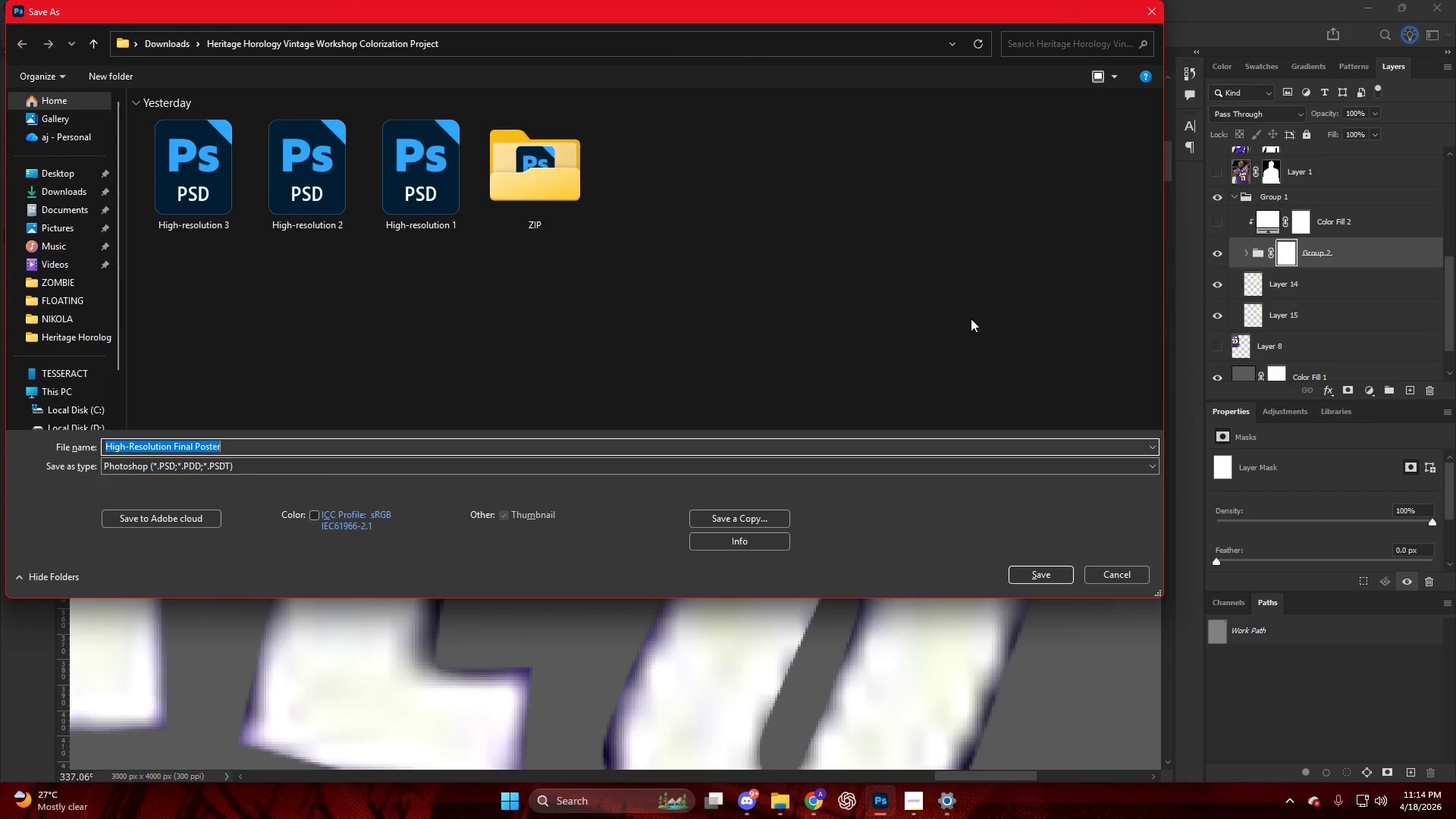 
key(Escape)
 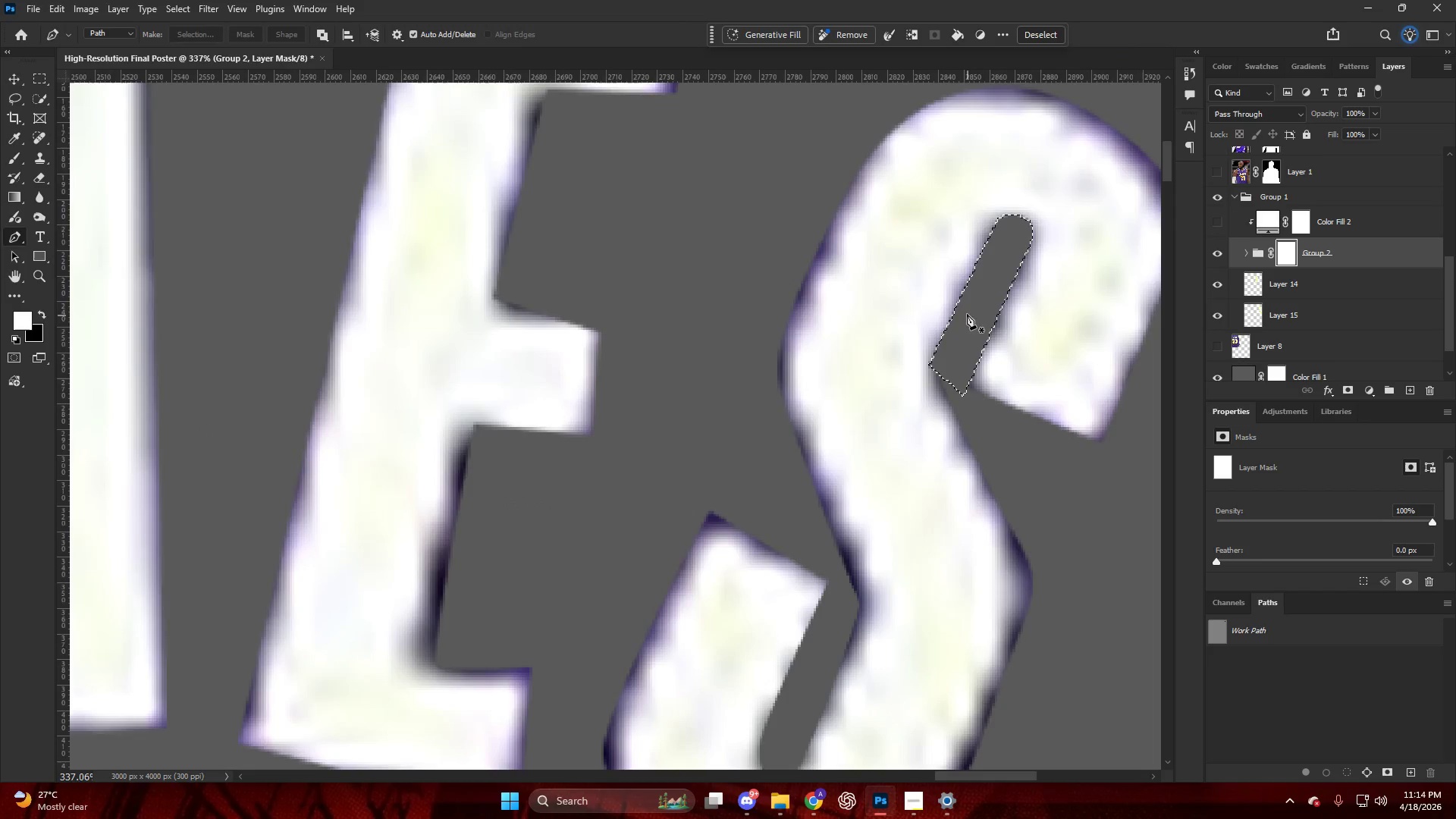 
key(Control+D)
 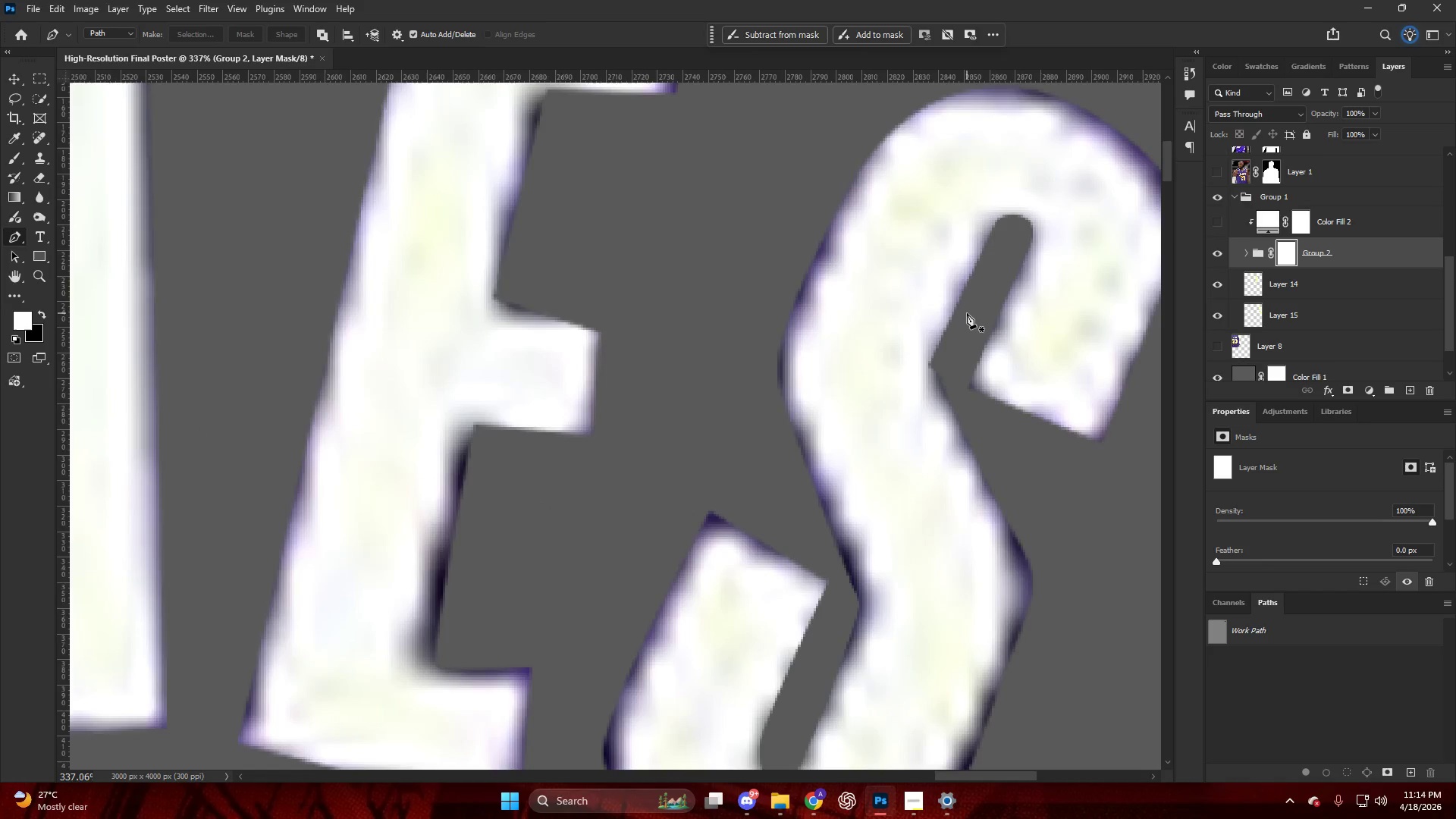 
hold_key(key=AltLeft, duration=0.62)
scroll: coordinate [958, 322], scroll_direction: down, amount: 20.0
 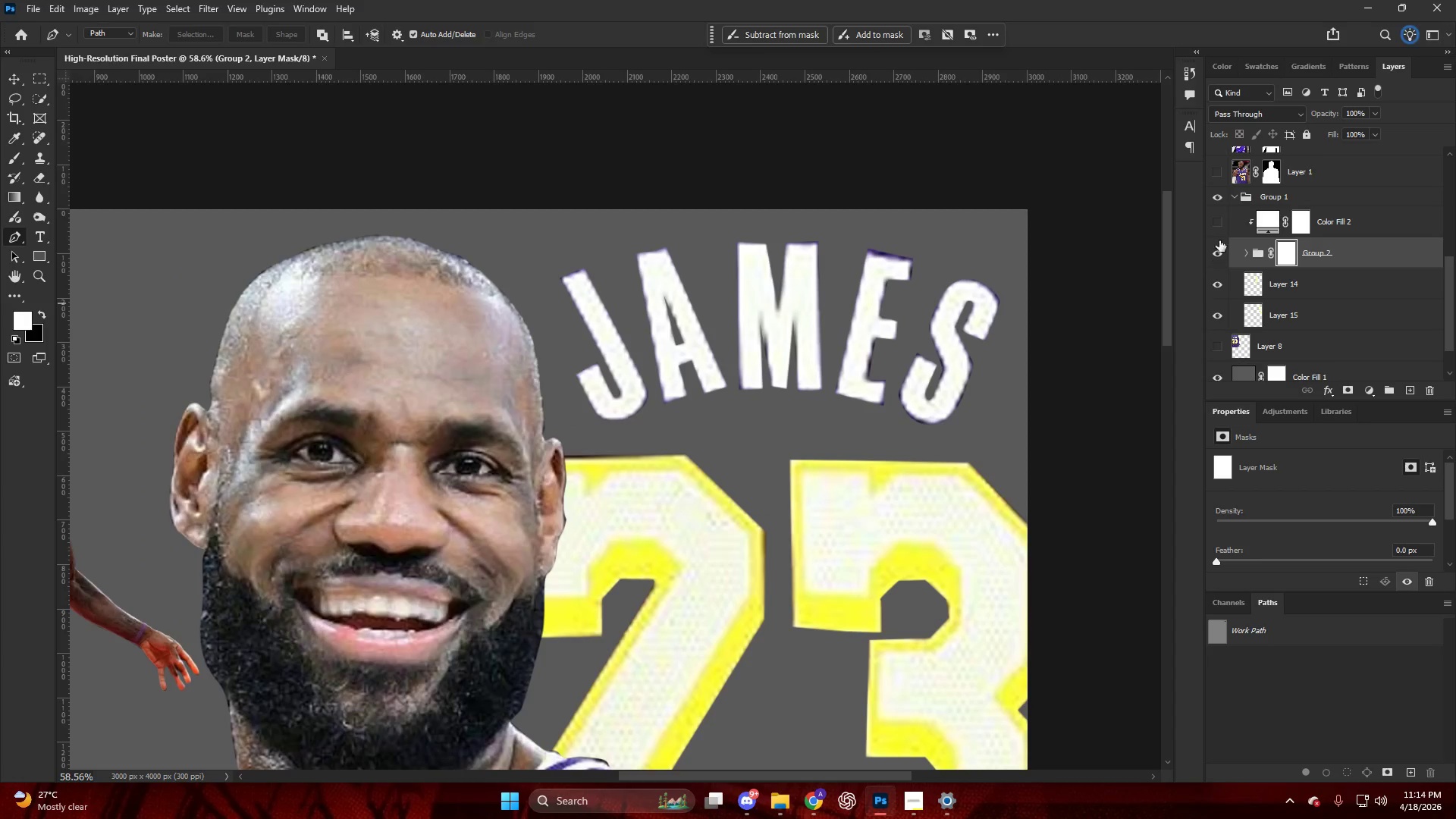 
left_click([1219, 221])
 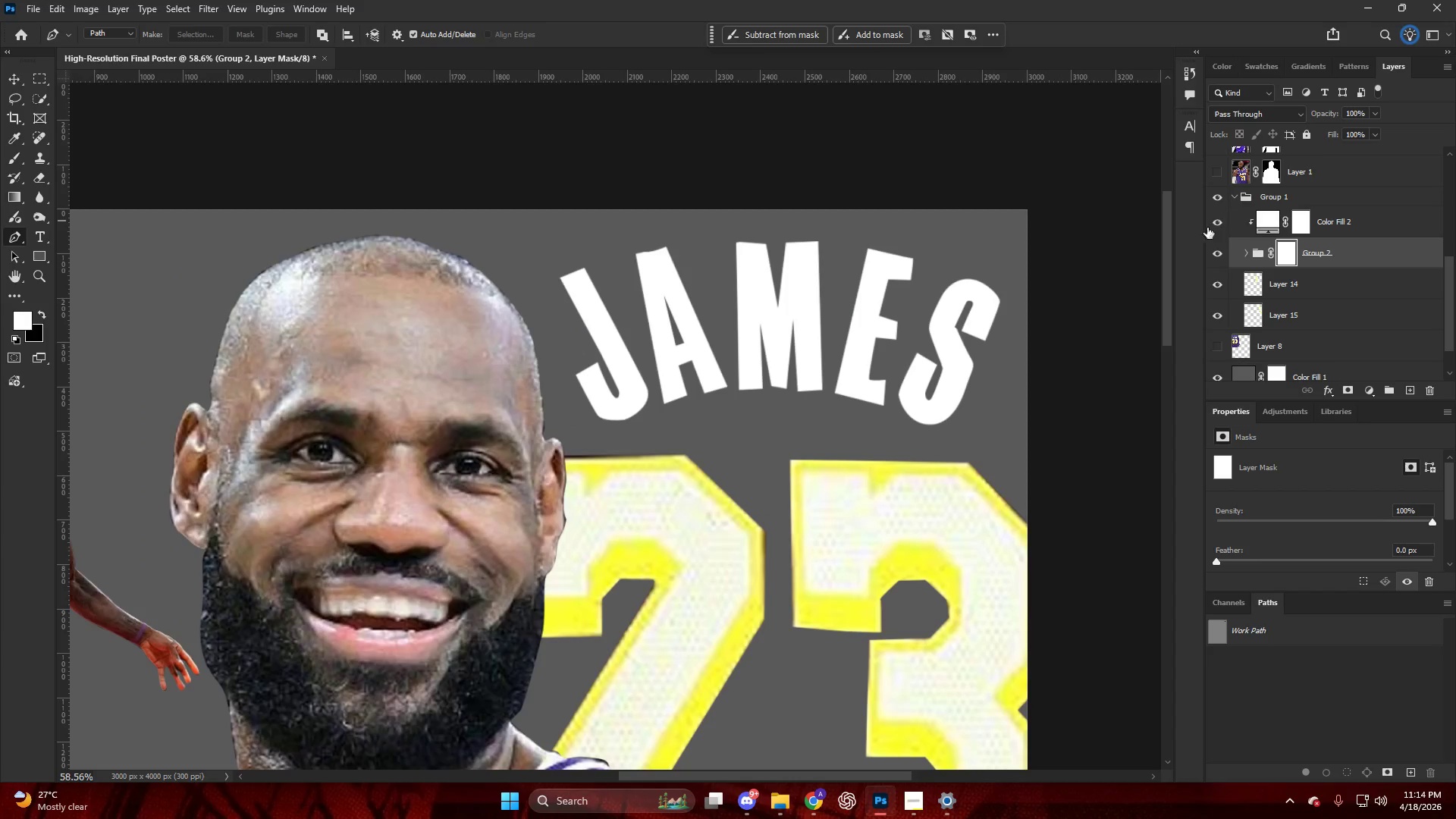 
hold_key(key=AltLeft, duration=0.55)
 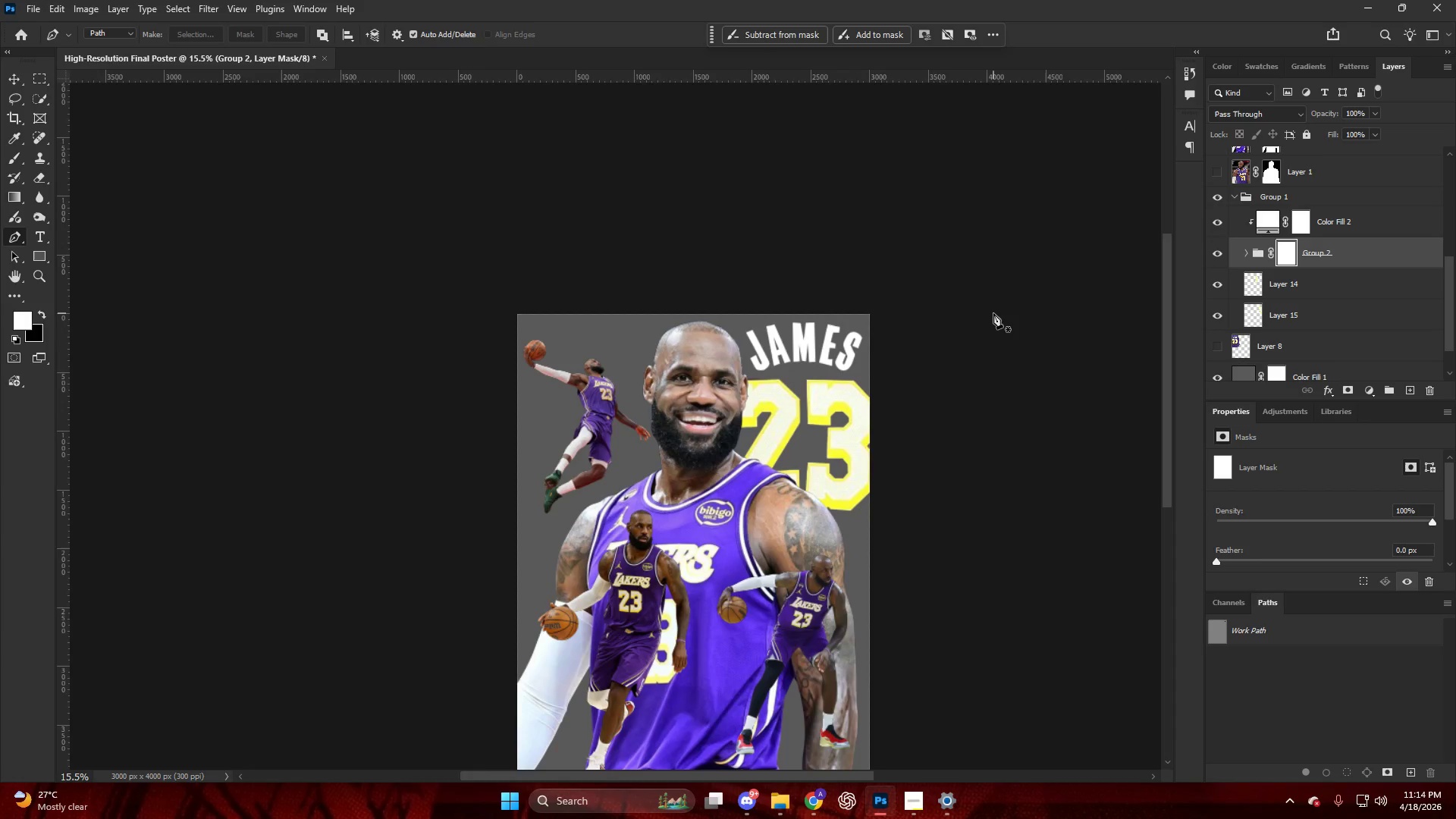 
key(Alt+AltLeft)
 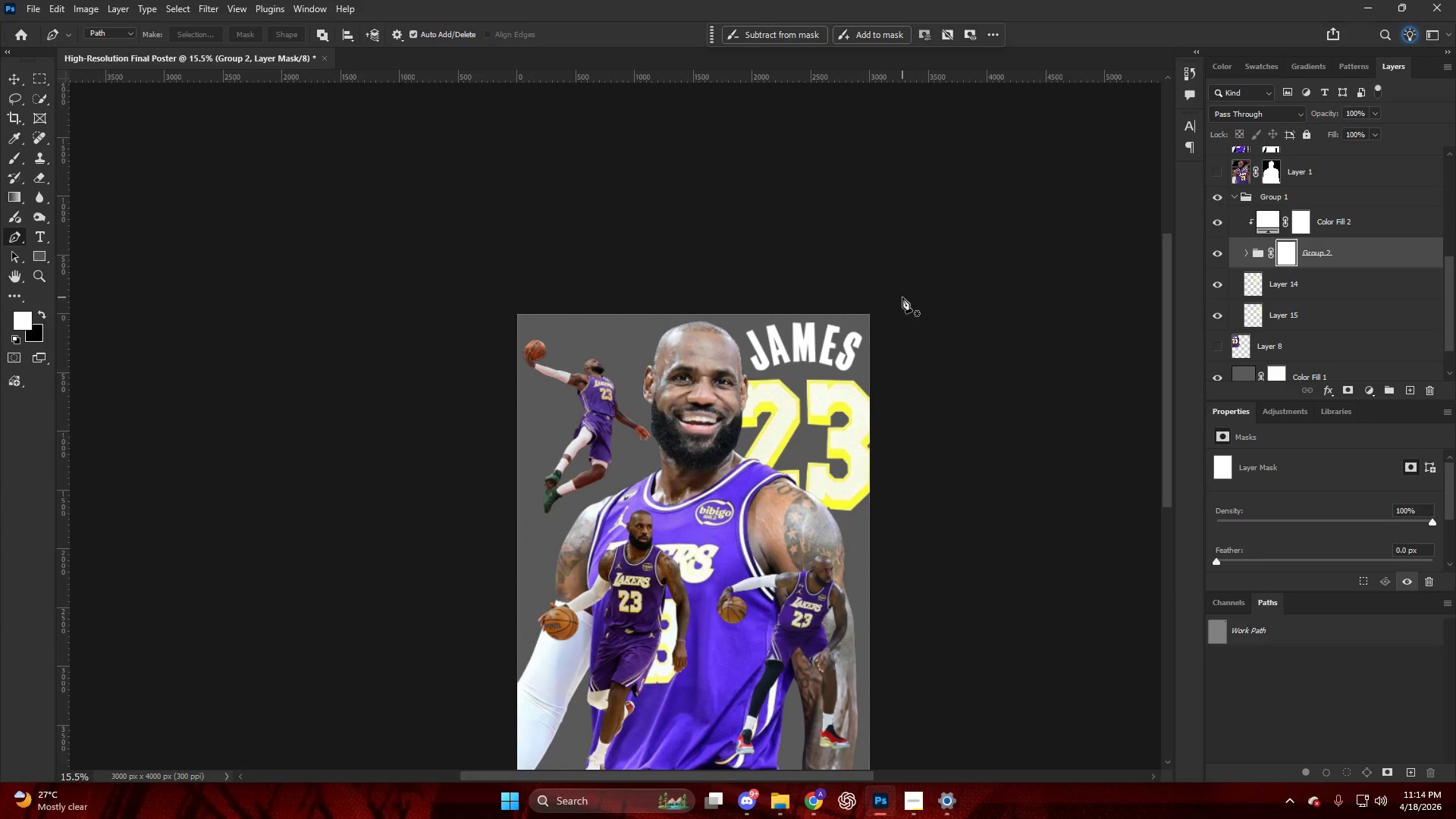 
scroll: coordinate [996, 314], scroll_direction: down, amount: 16.0
 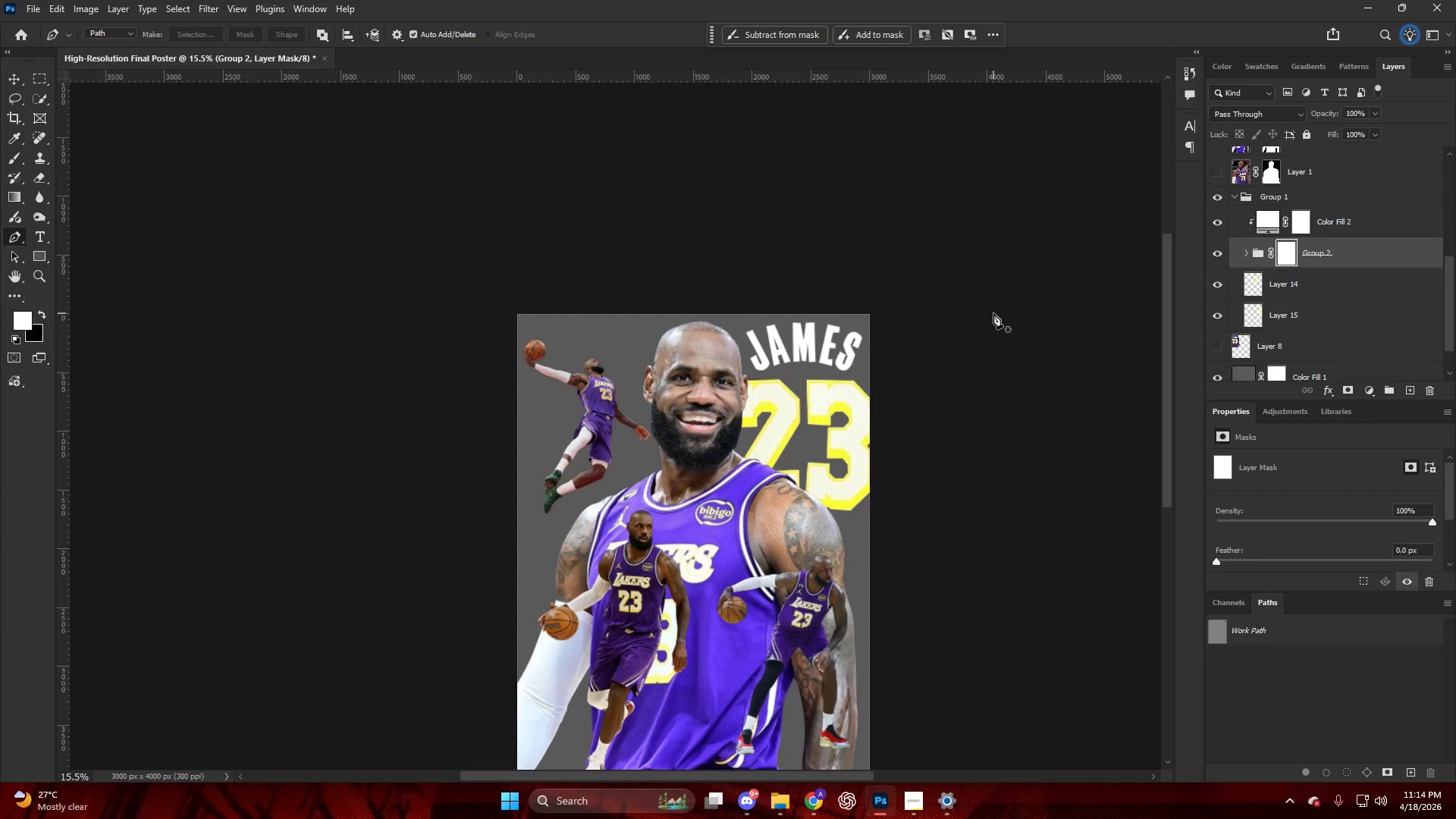 
wait(5.22)
 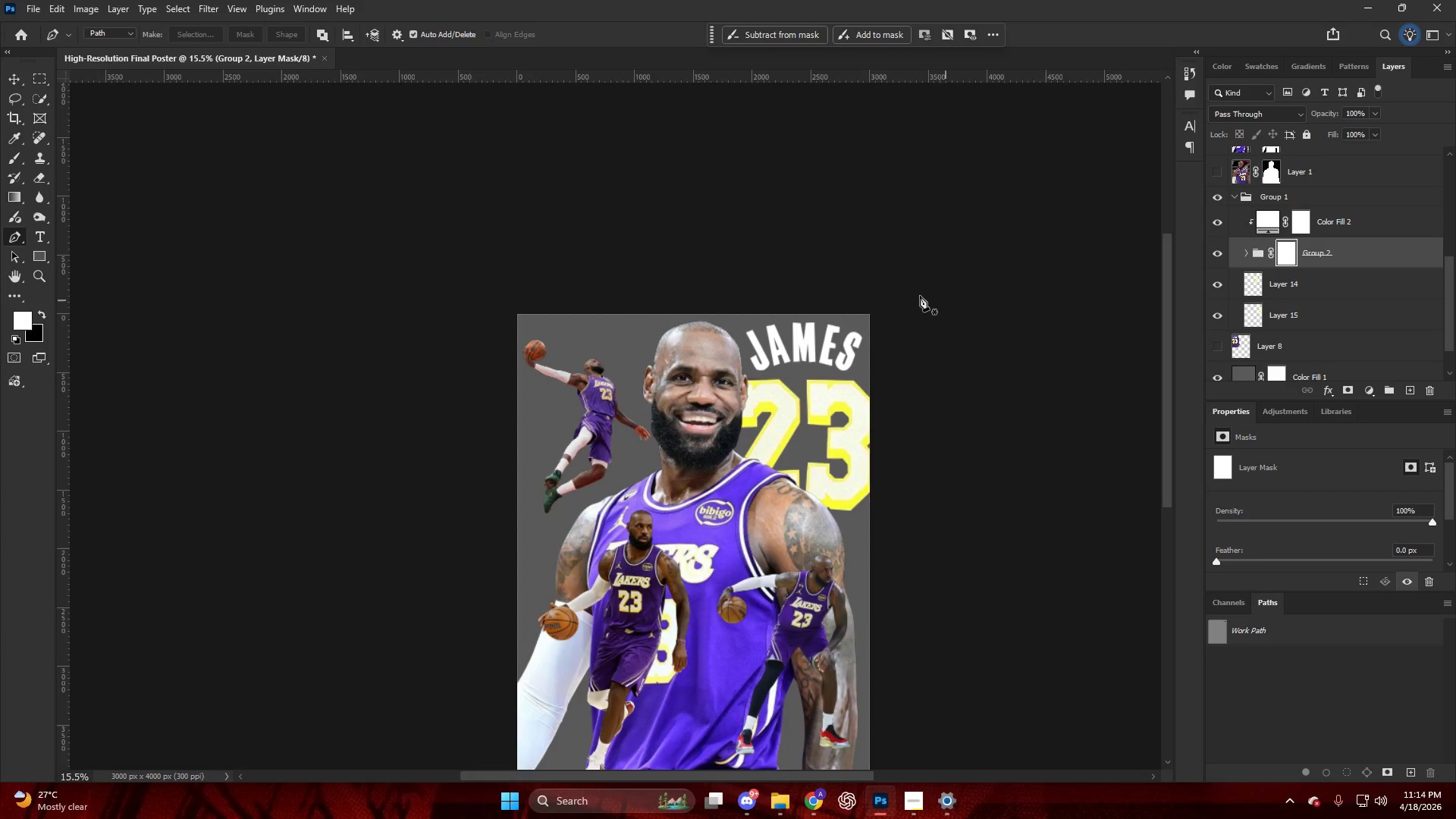 
left_click([1333, 233])
 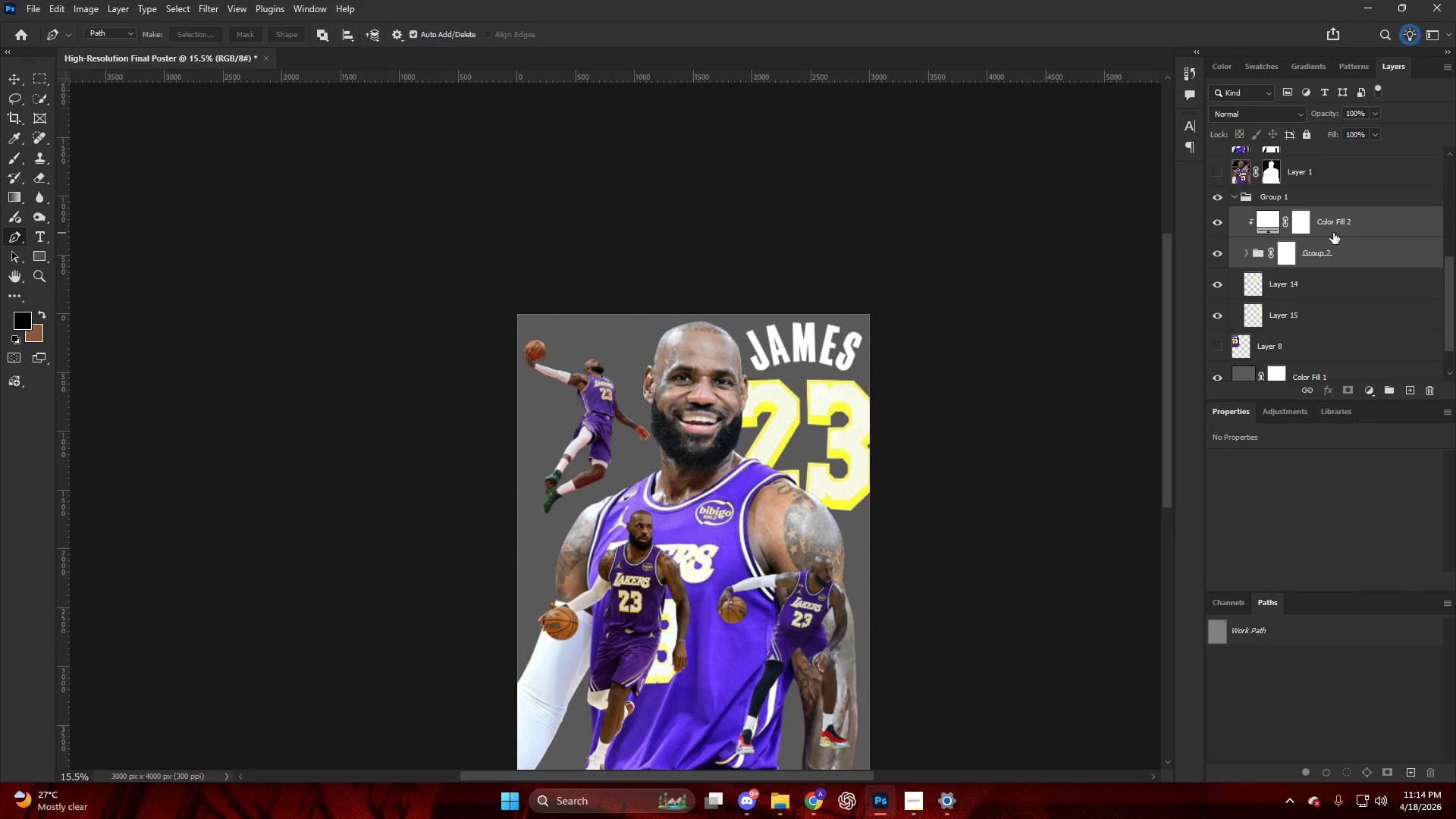 
key(Control+E)
 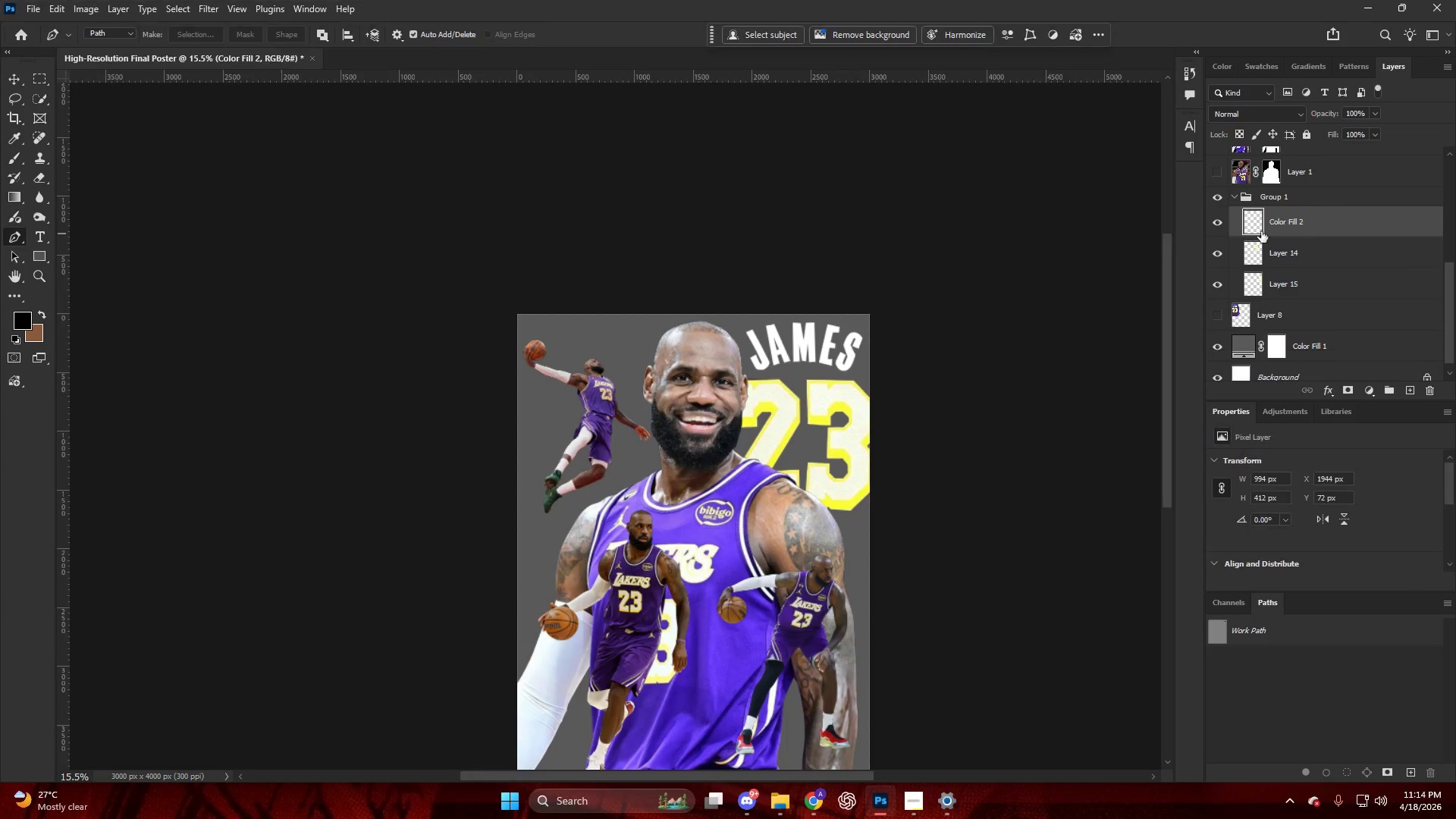 
hold_key(key=AltLeft, duration=0.72)
 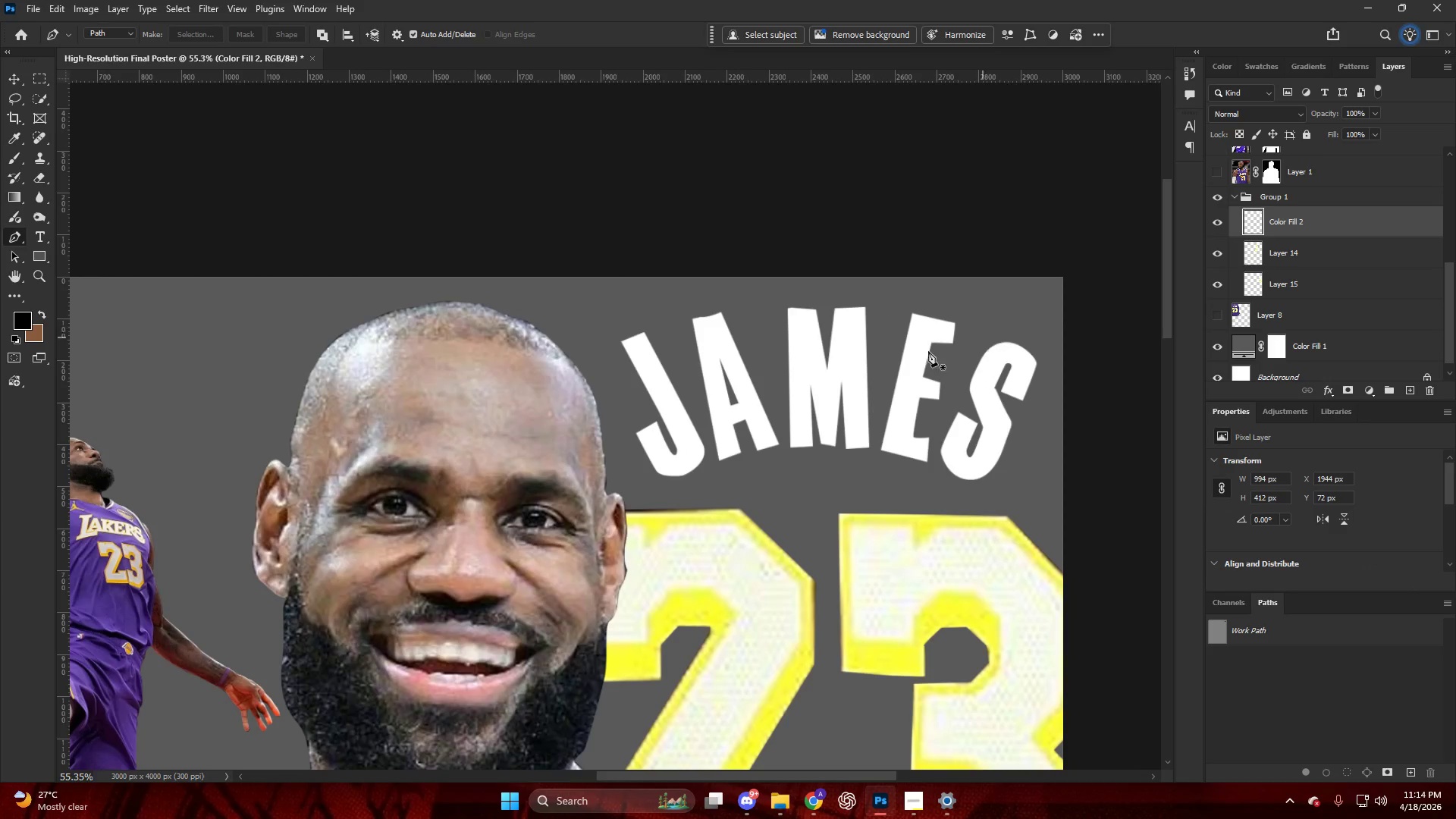 
key(Control+ControlLeft)
 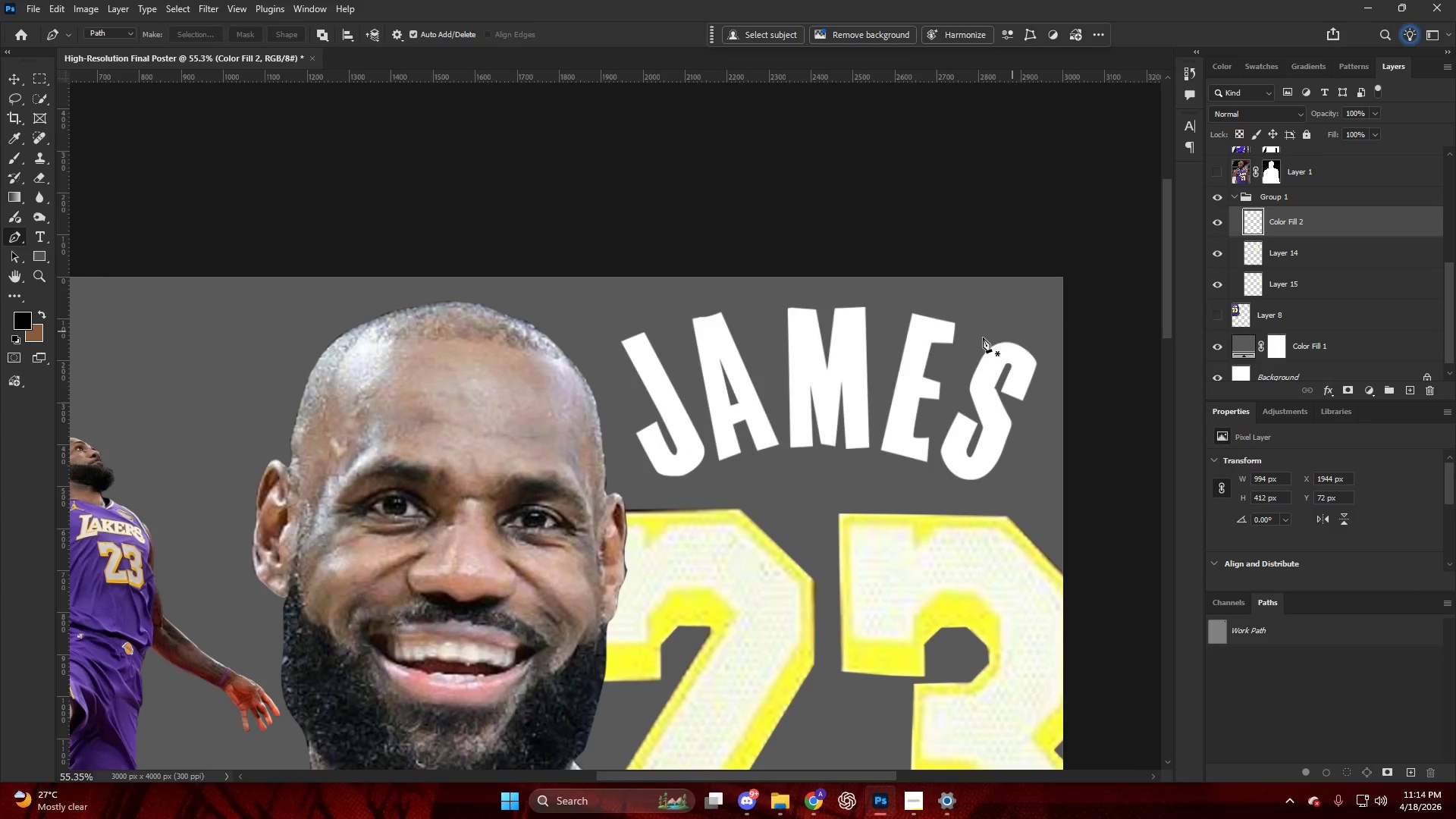 
key(V)
 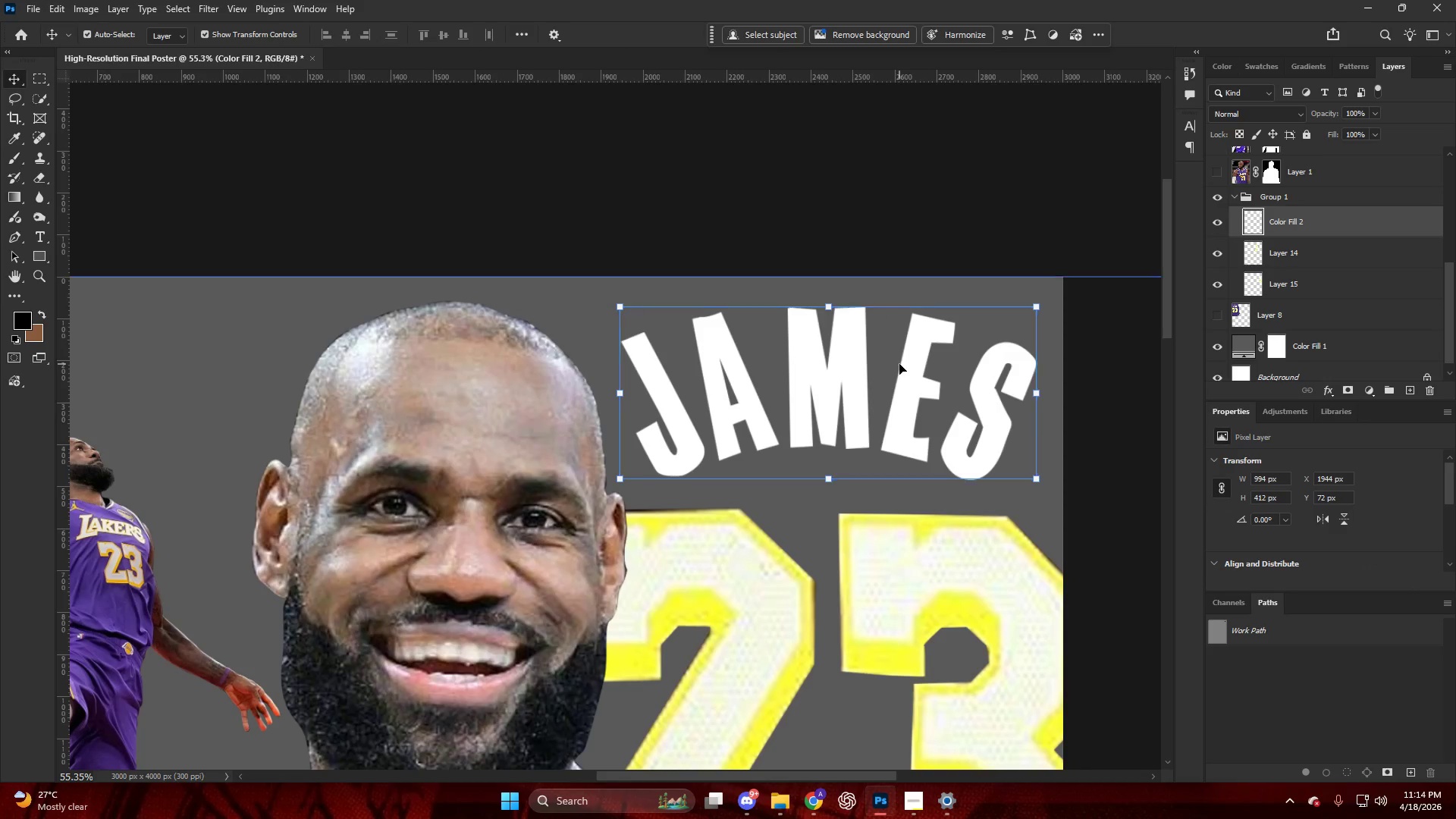 
scroll: coordinate [846, 342], scroll_direction: up, amount: 8.0
 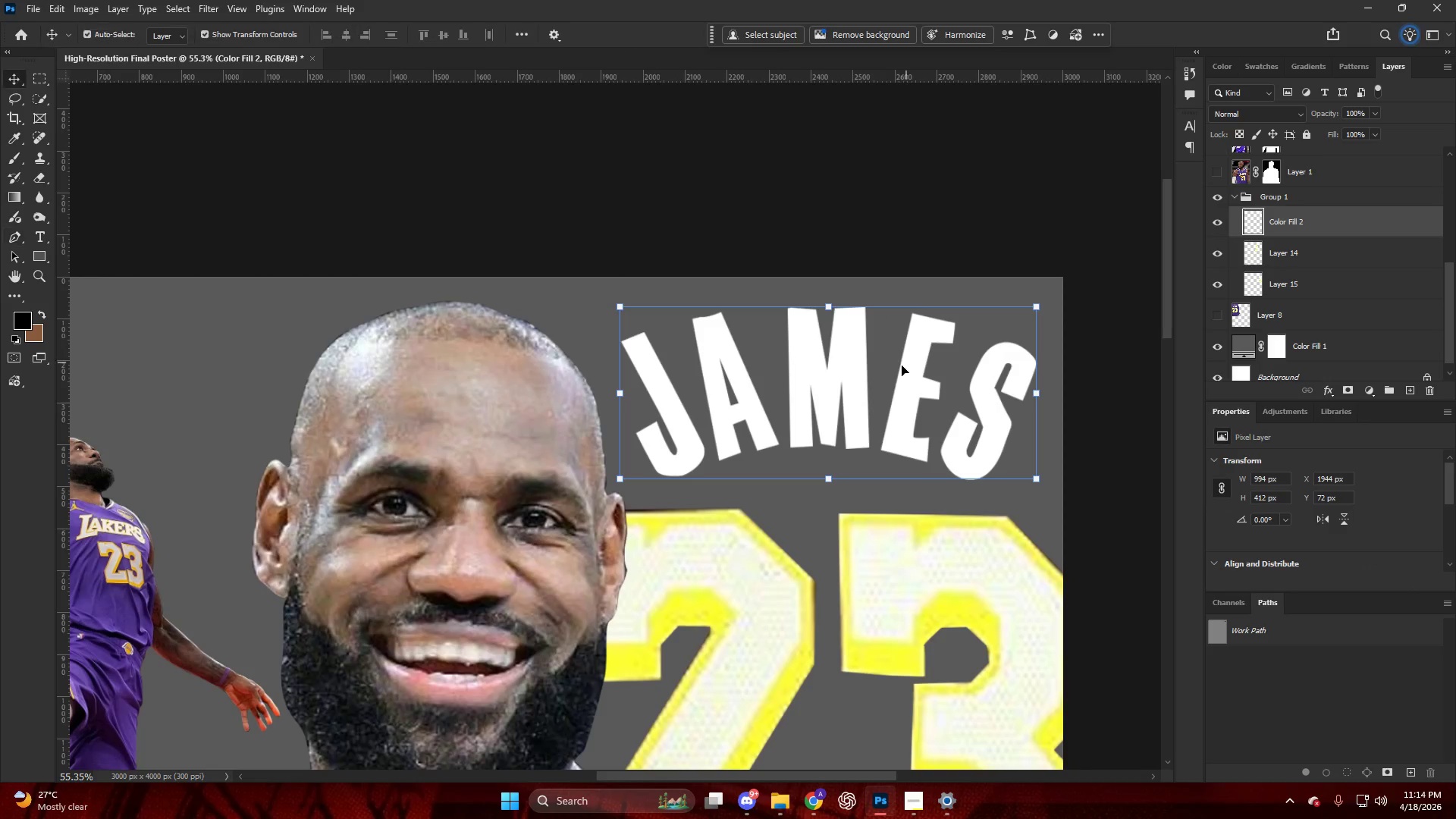 
left_click([914, 363])
 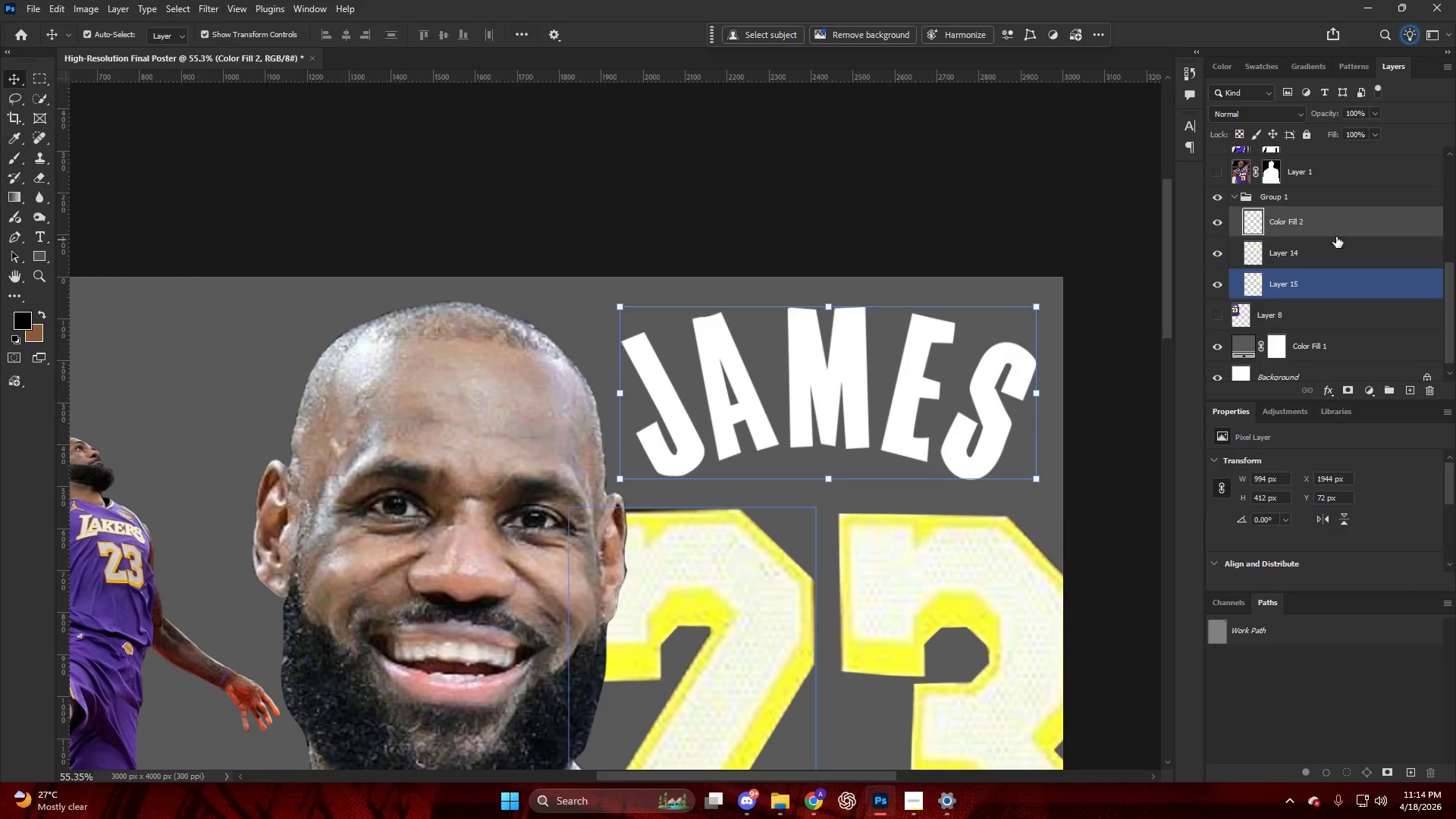 
hold_key(key=AltLeft, duration=0.66)
left_click_drag(start_coordinate=[1327, 225], to_coordinate=[1328, 234])
 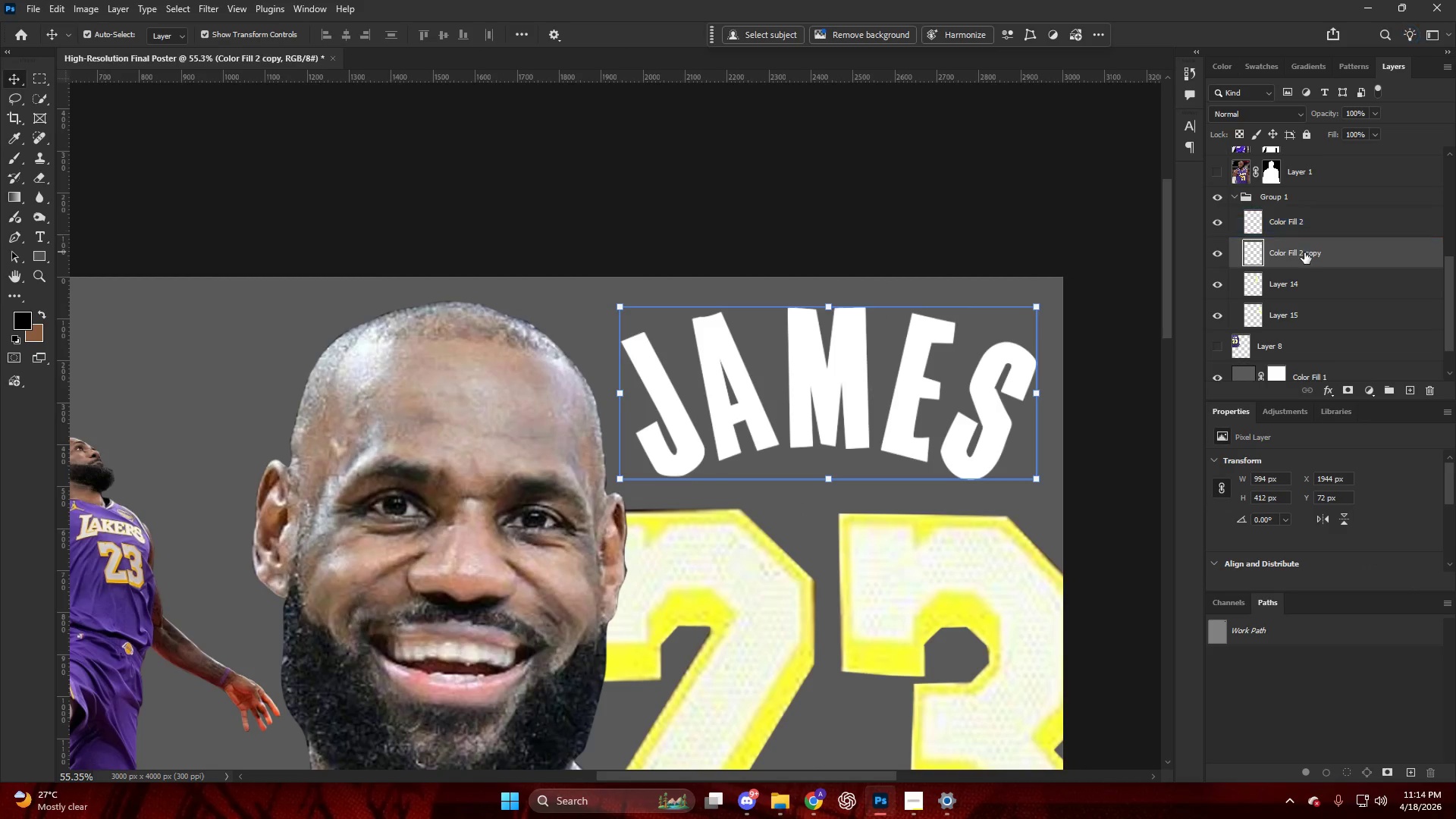 
left_click([1306, 257])
 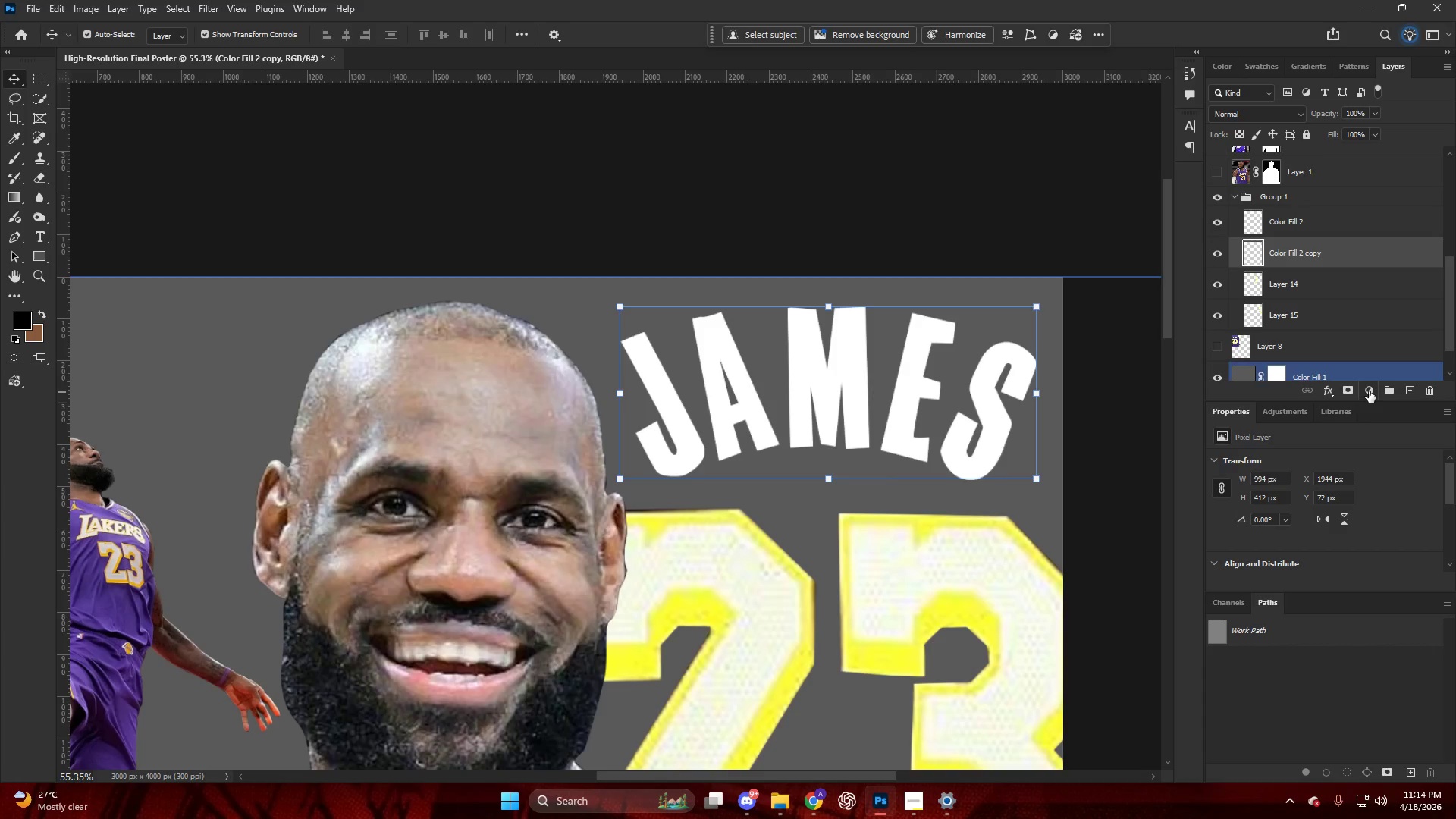 
left_click([1369, 391])
 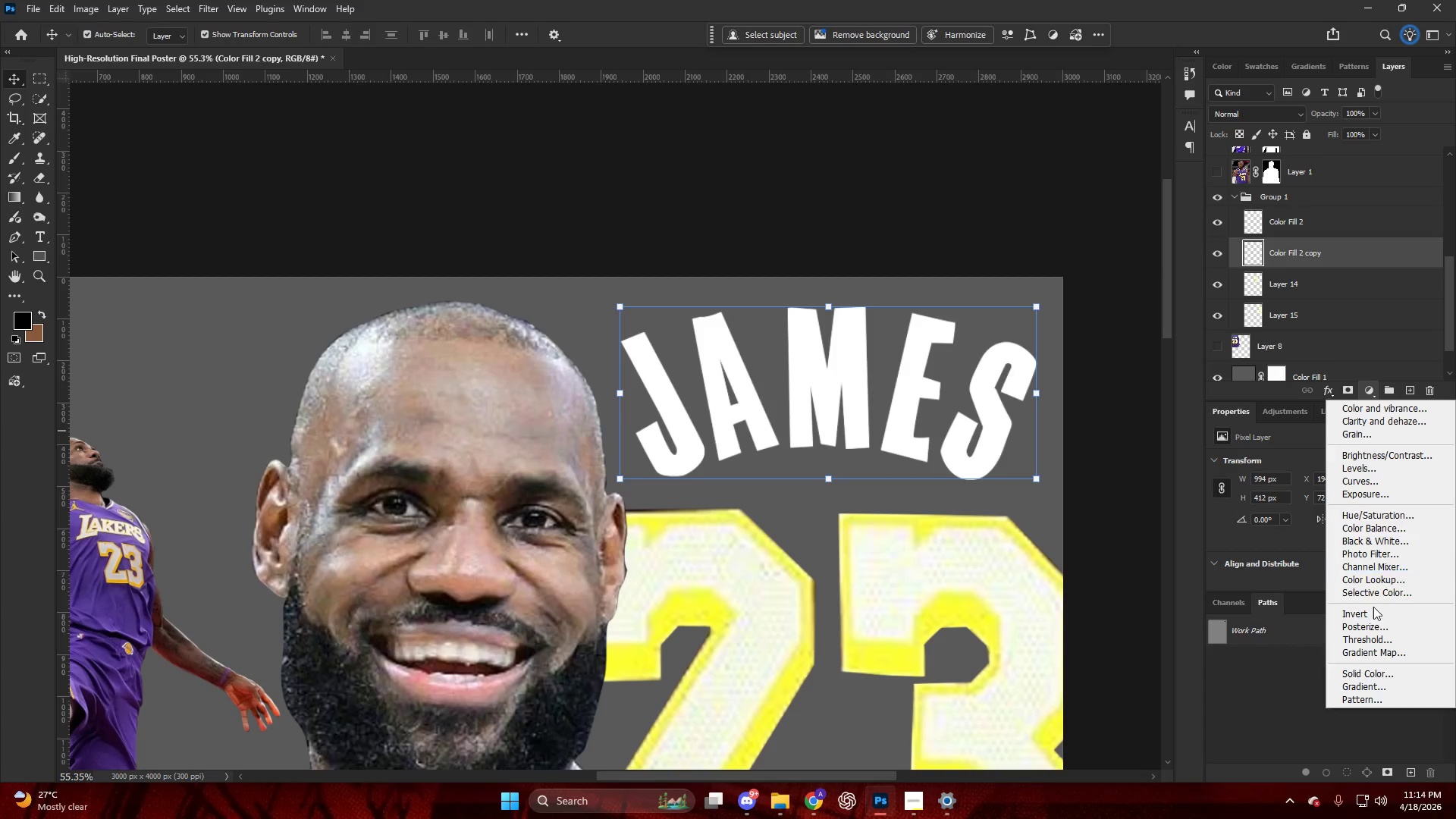 
left_click([1371, 676])
 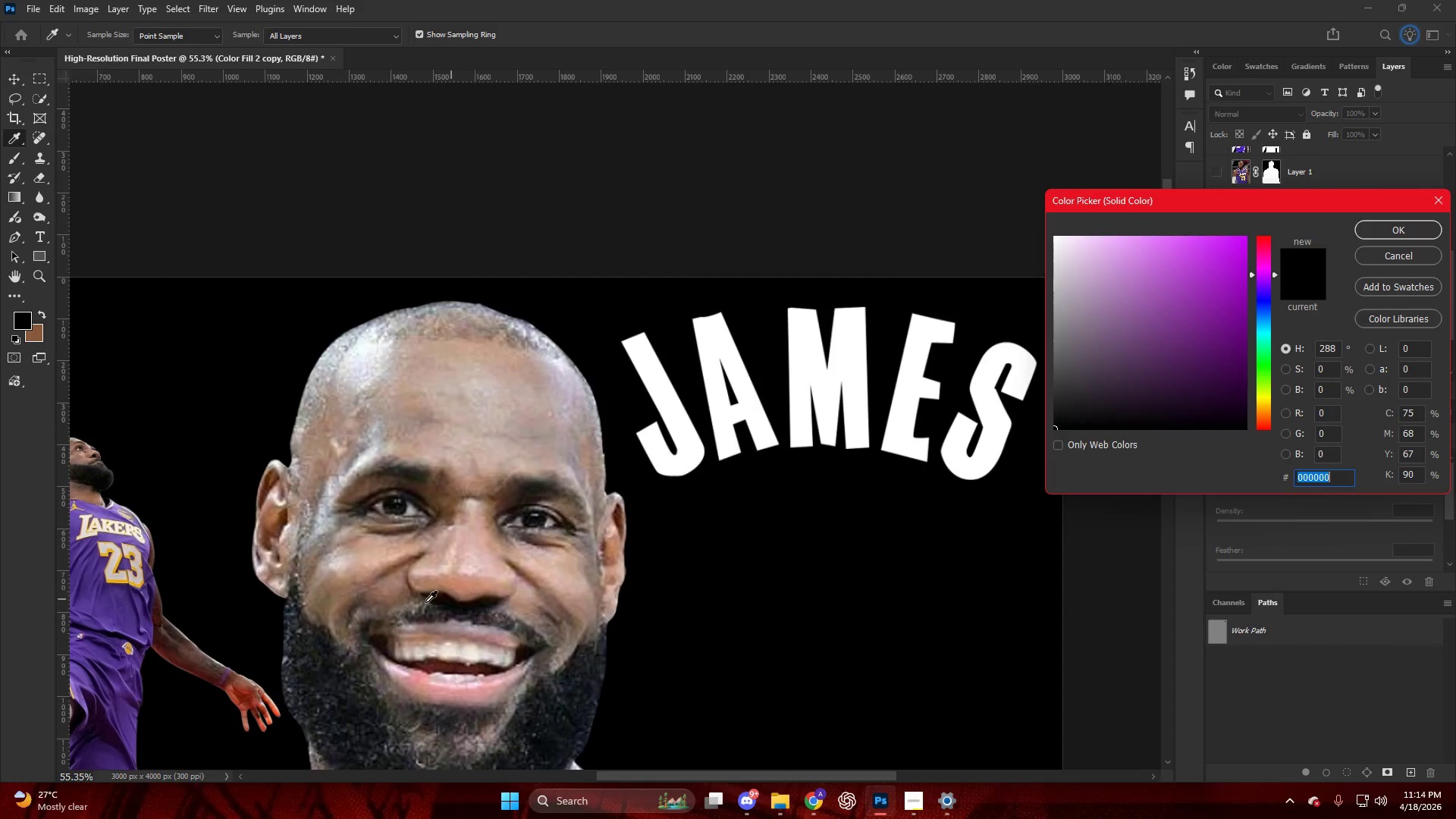 
left_click([90, 601])
 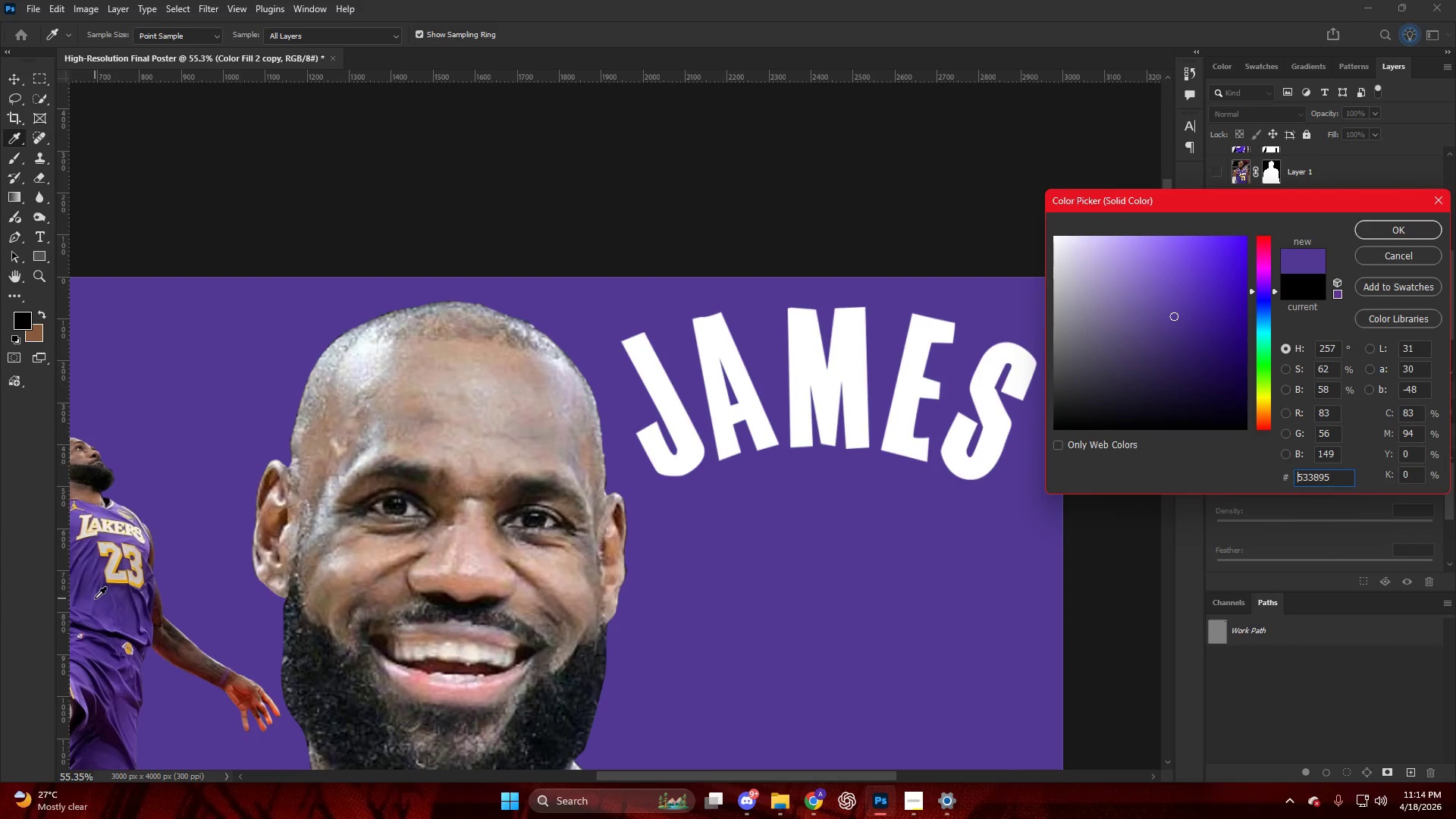 
key(NumpadEnter)
 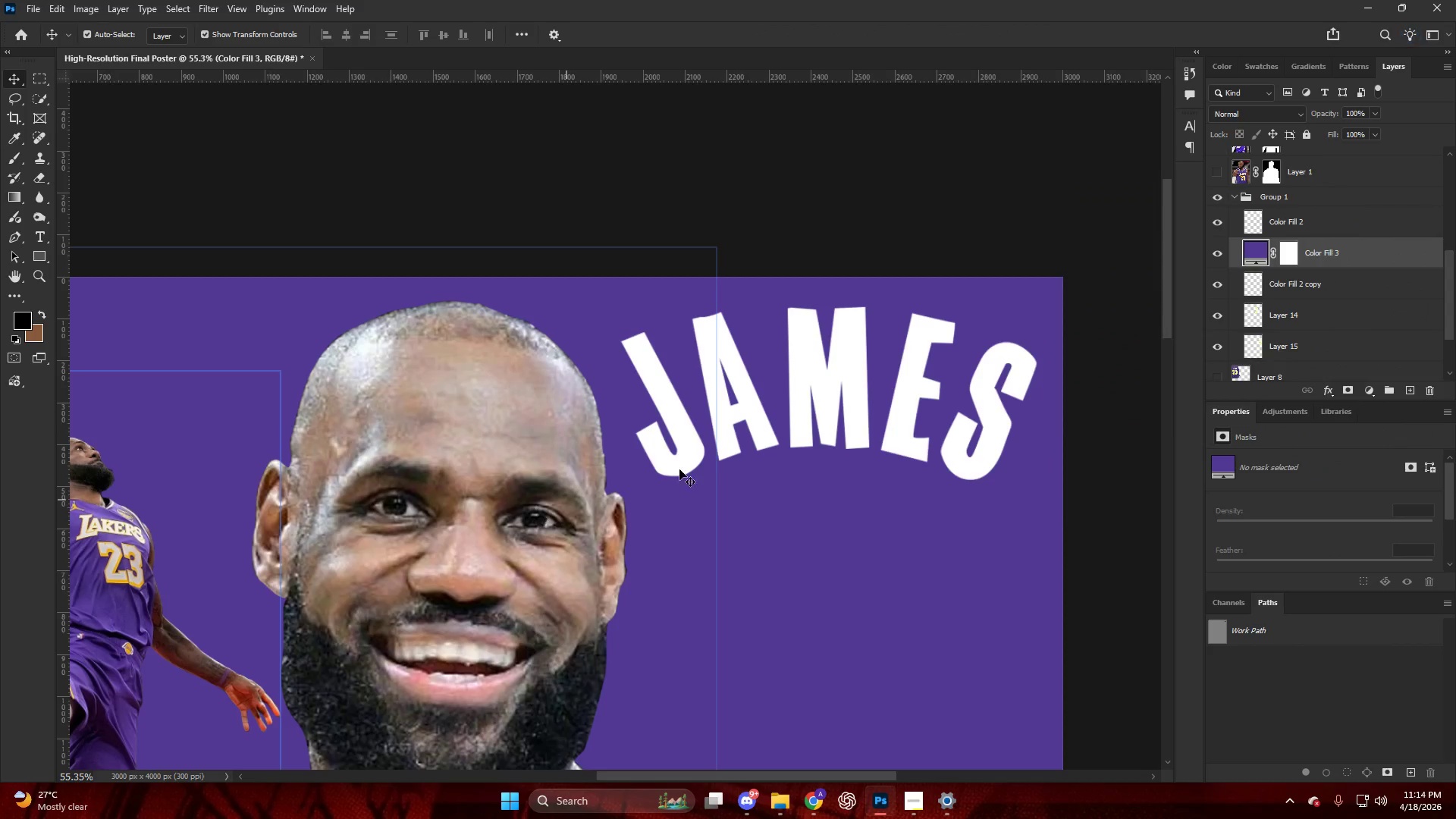 
hold_key(key=AltLeft, duration=1.5)
left_click([1325, 268])
 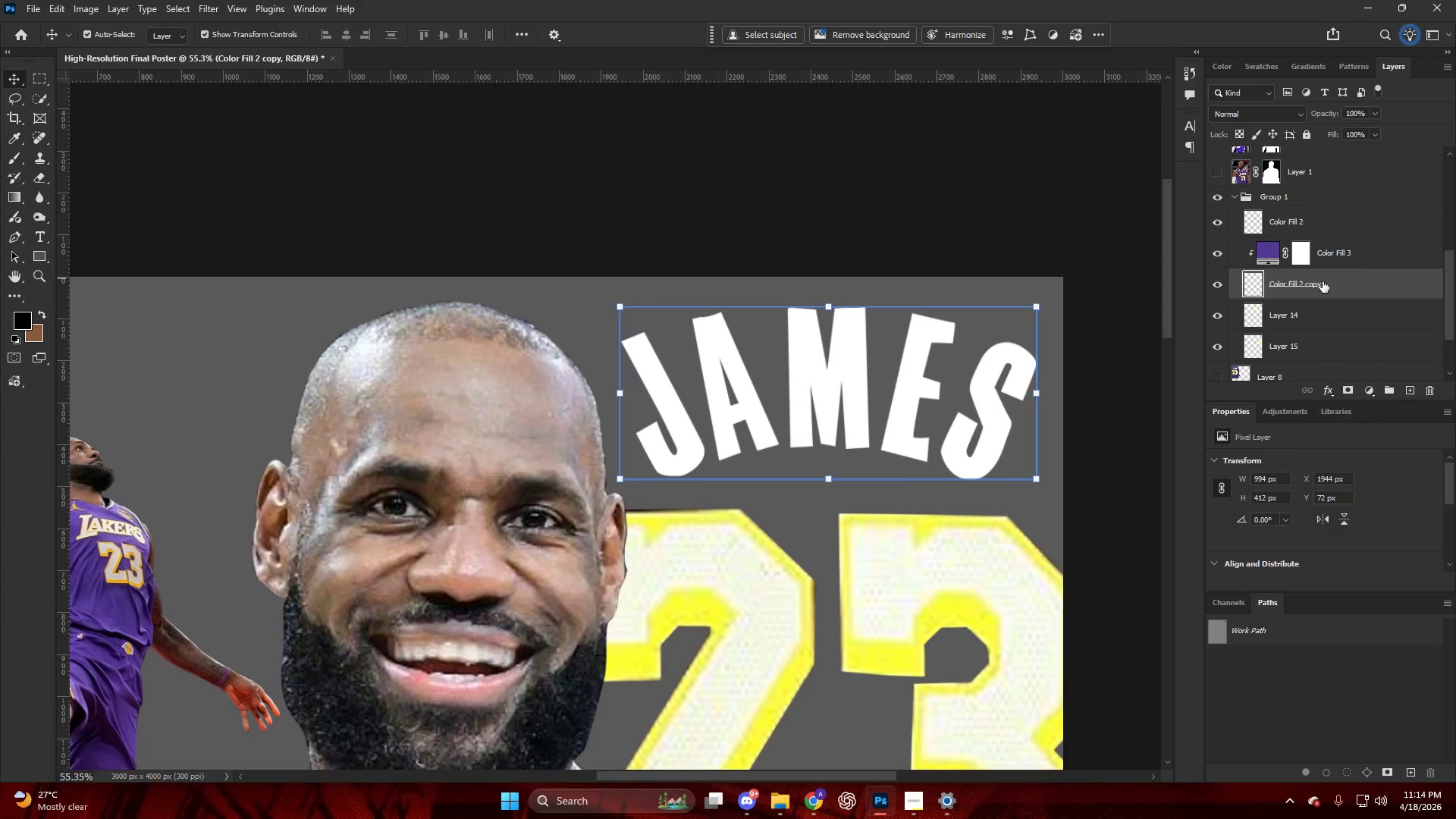 
key(Control+T)
 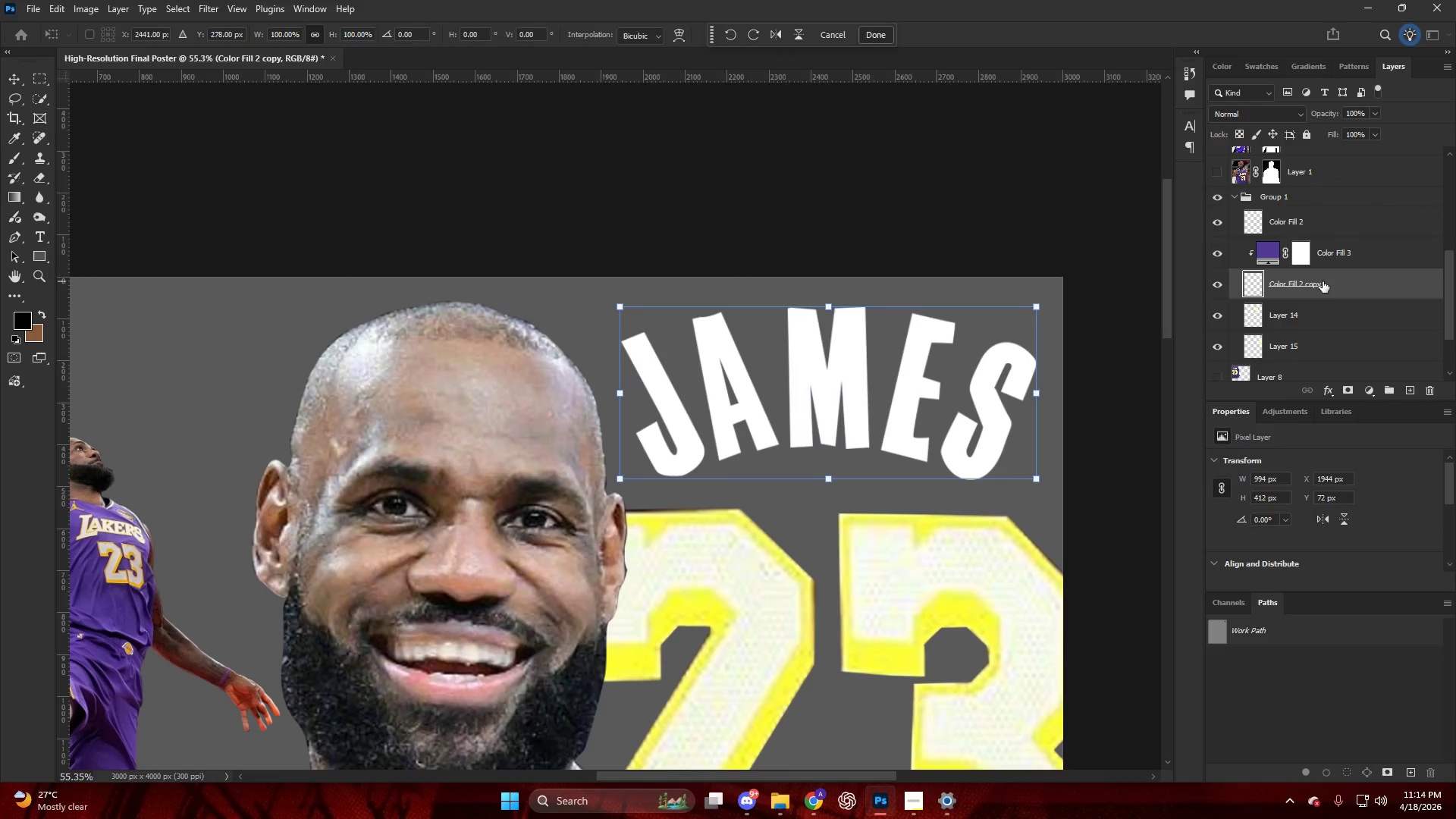 
key(ArrowRight)
 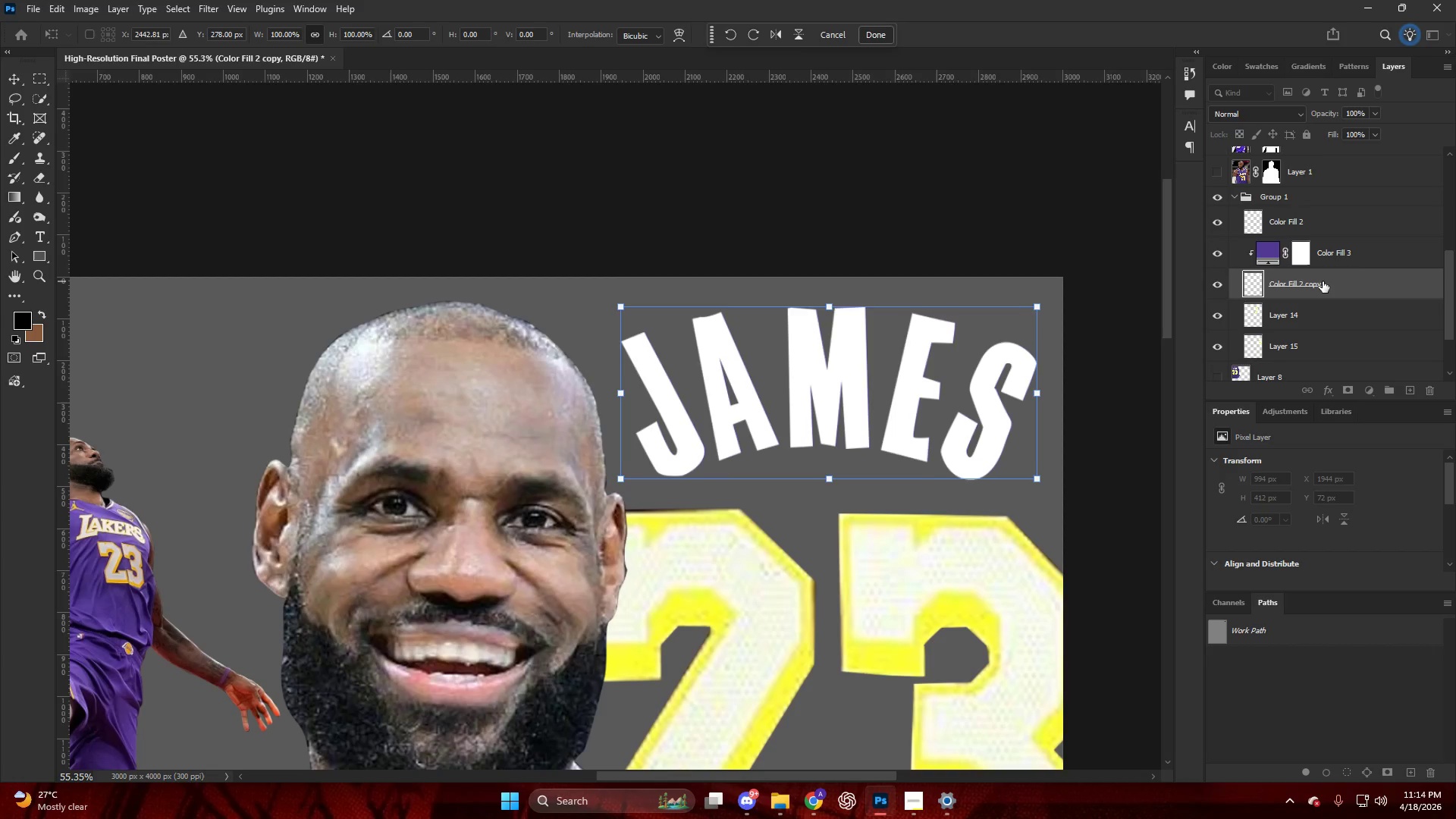 
key(ArrowDown)
 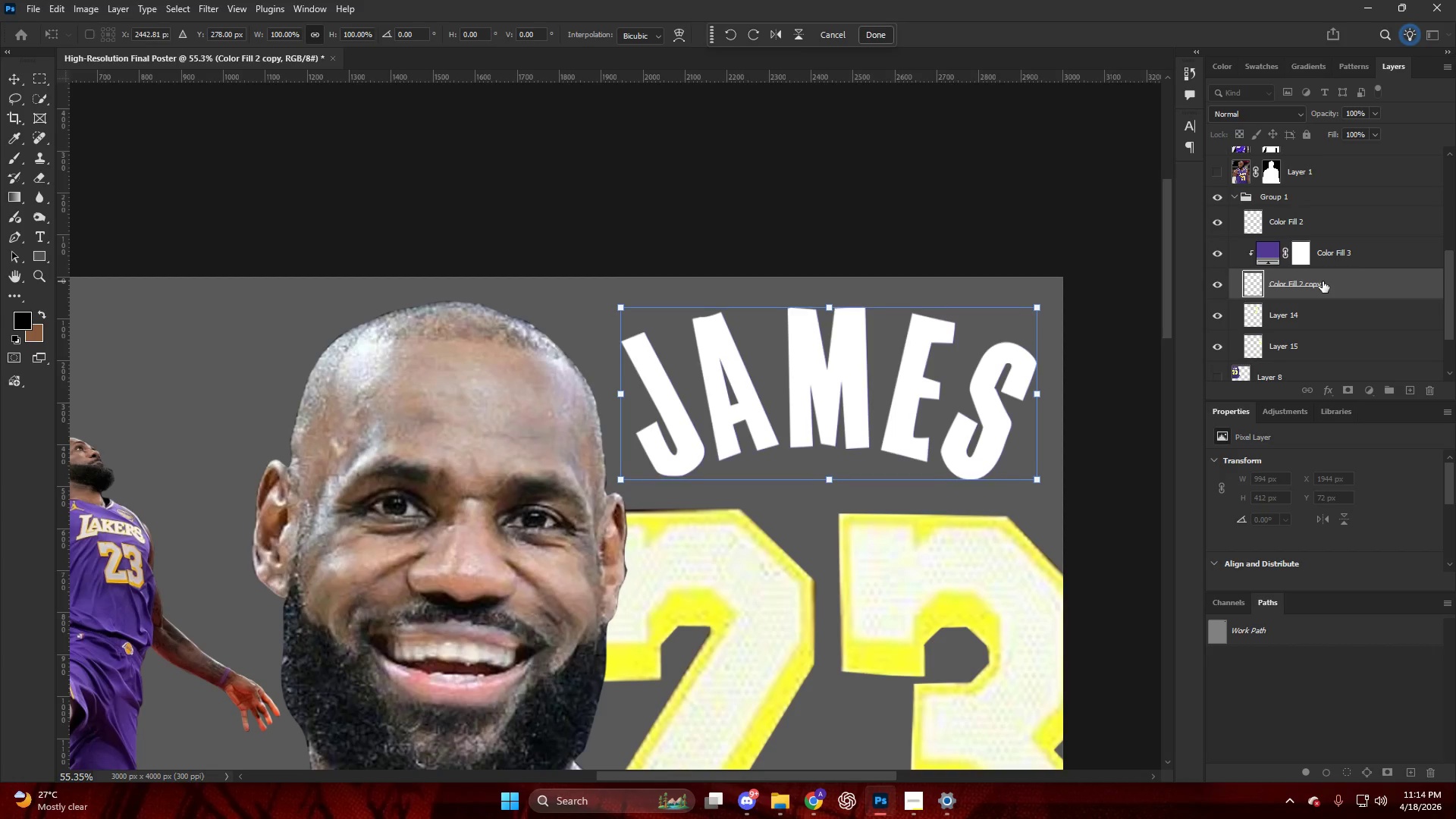 
key(ArrowRight)
 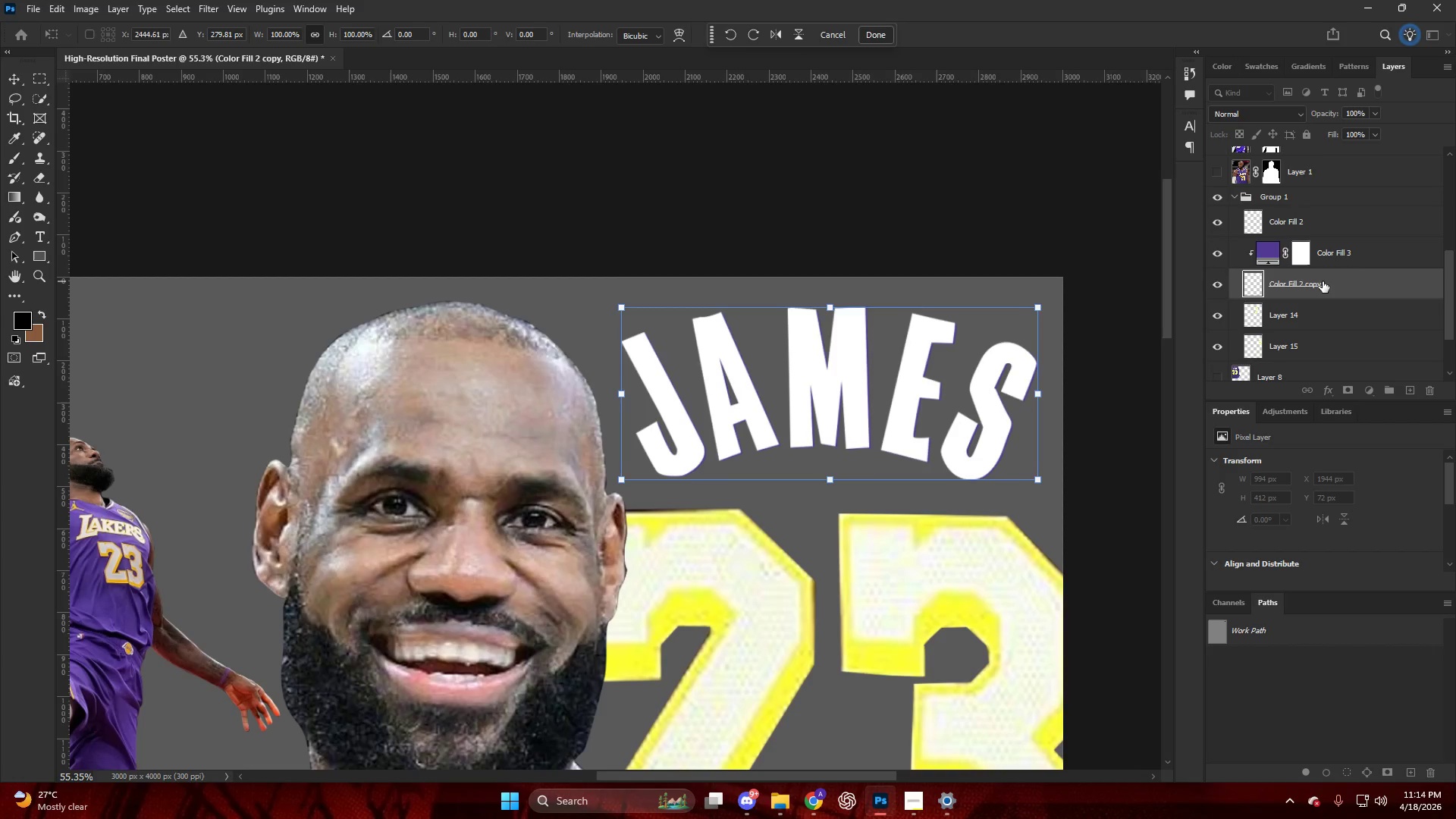 
key(ArrowRight)
 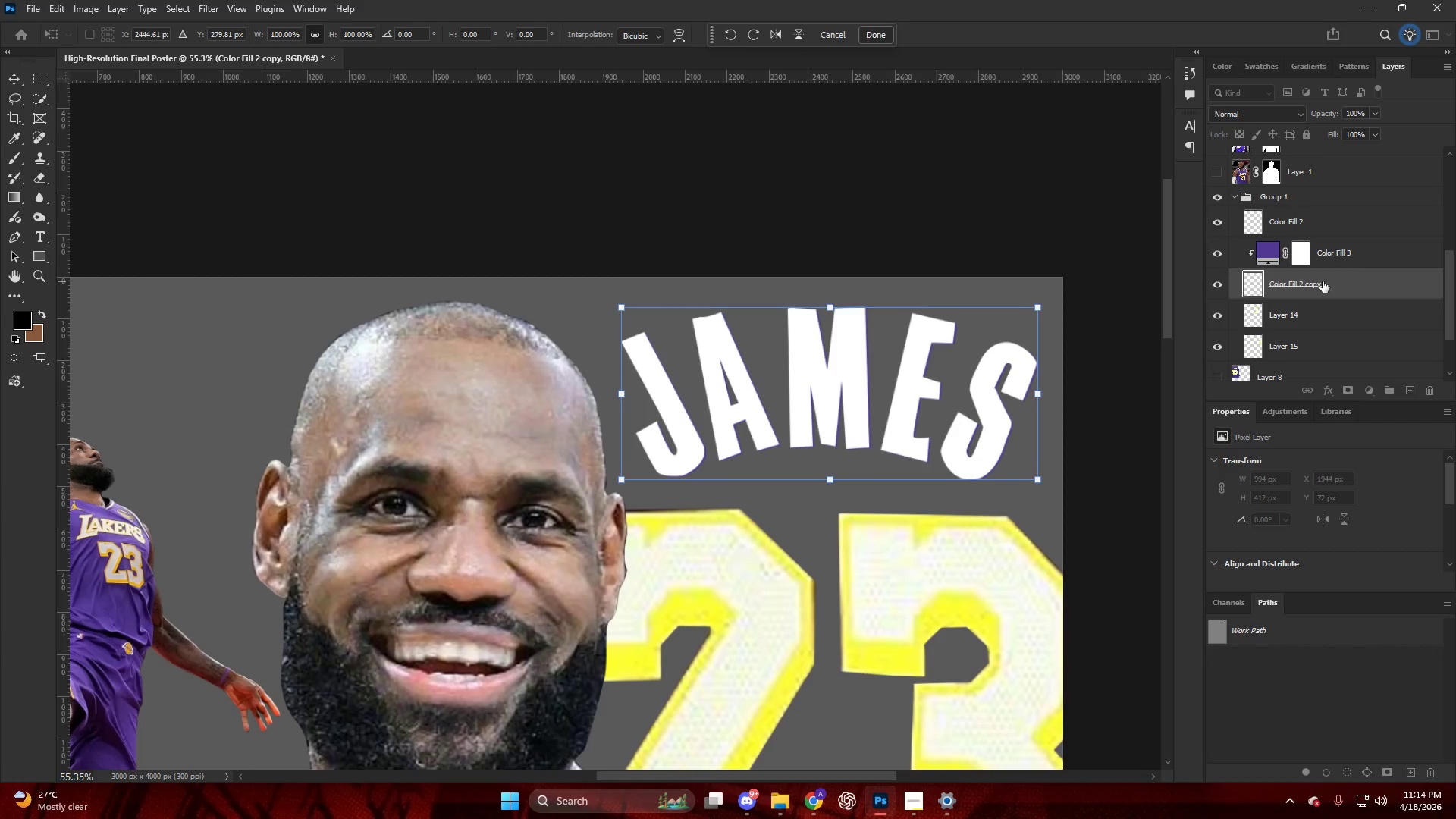 
key(ArrowDown)
 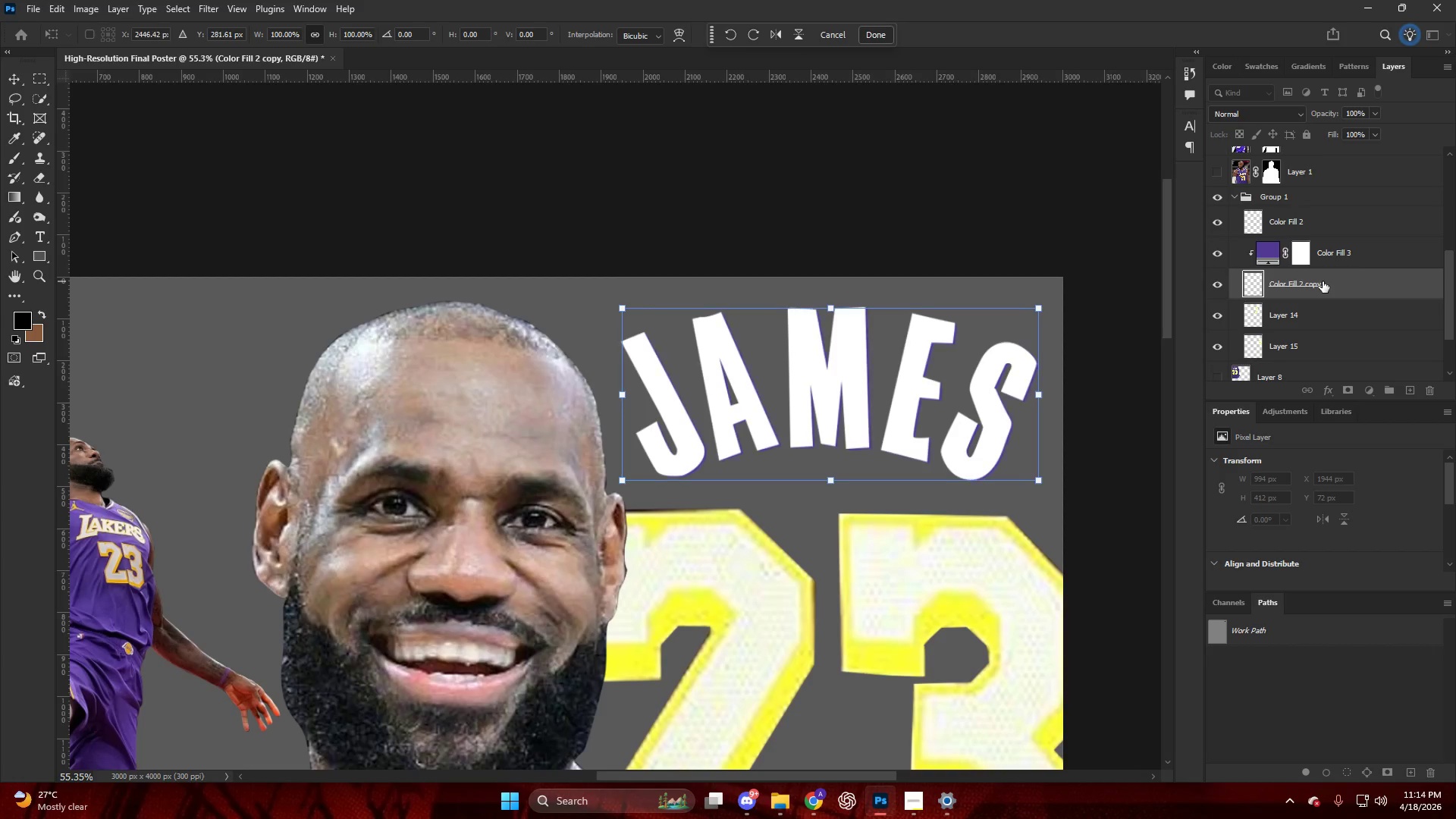 
key(ArrowRight)
 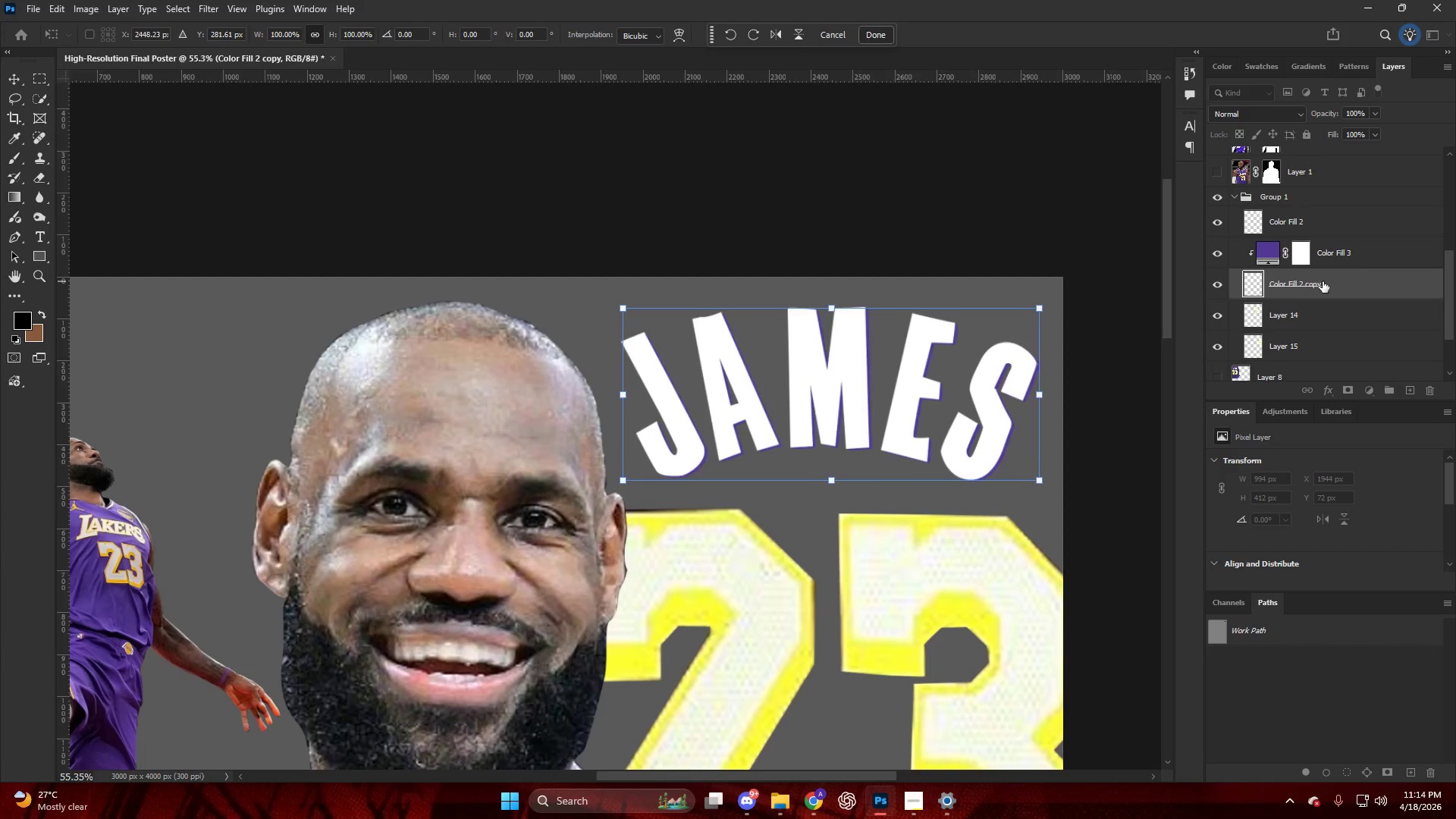 
key(ArrowRight)
 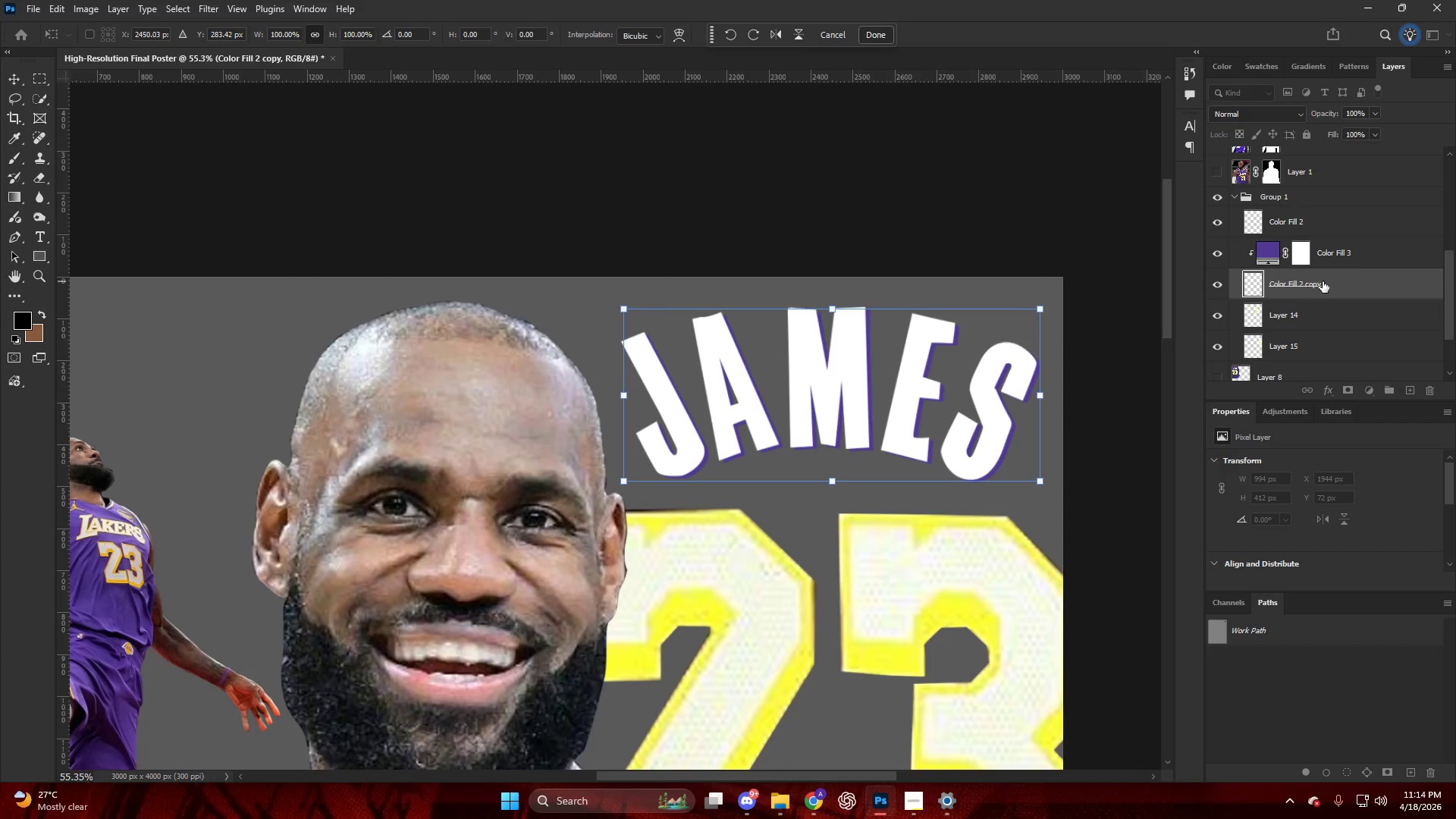 
key(ArrowDown)
 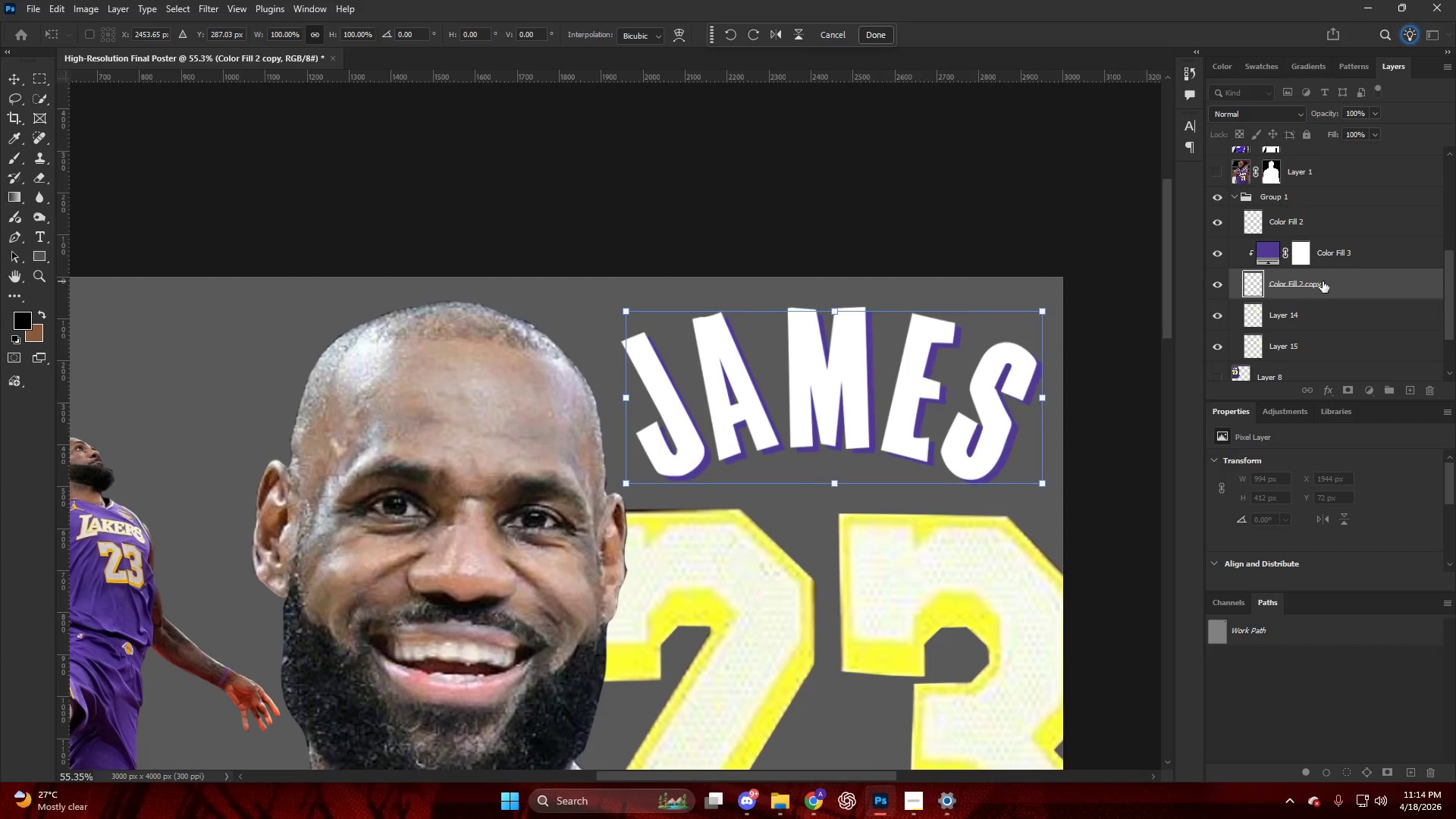 
key(ArrowRight)
 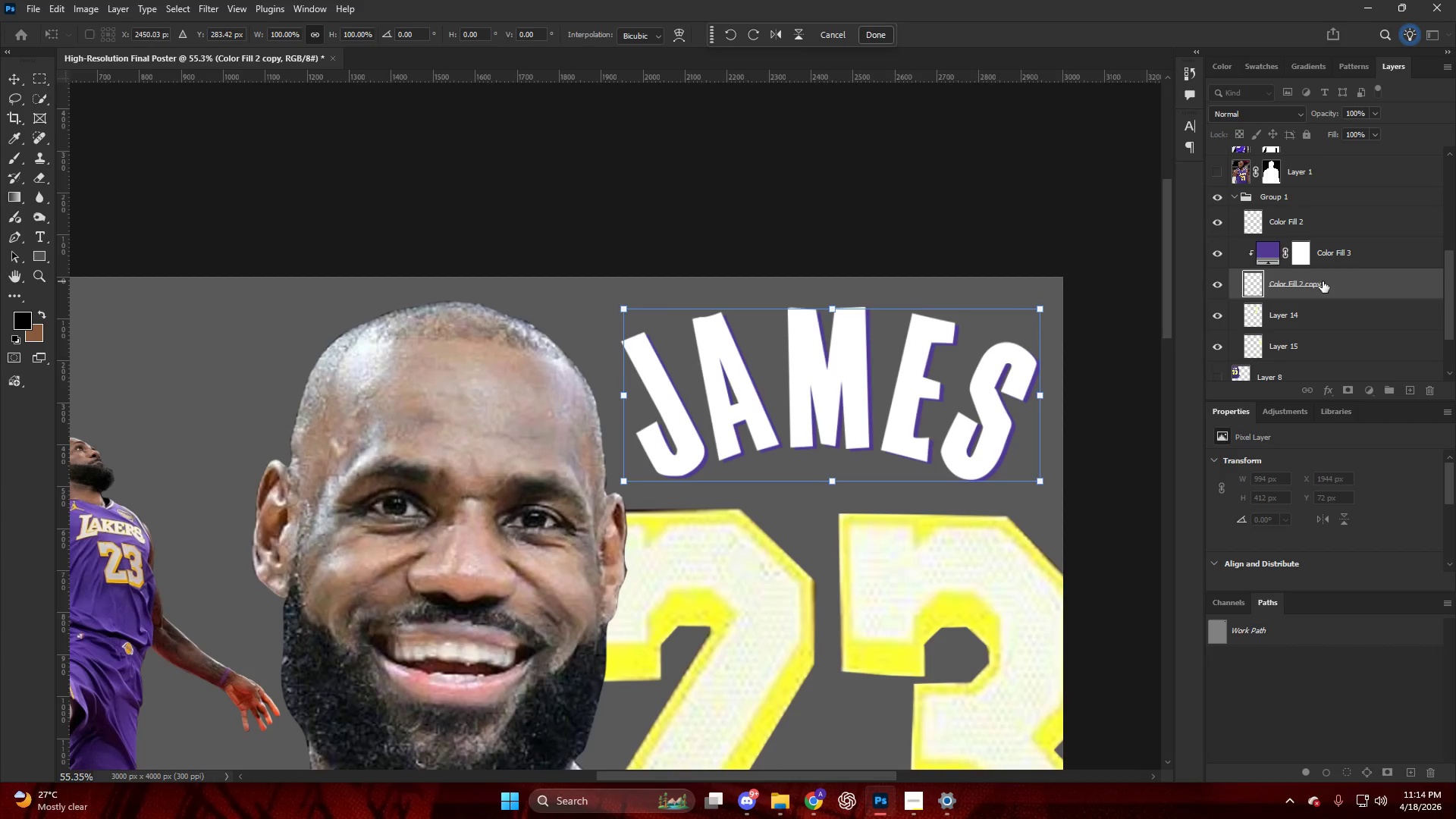 
key(ArrowDown)
 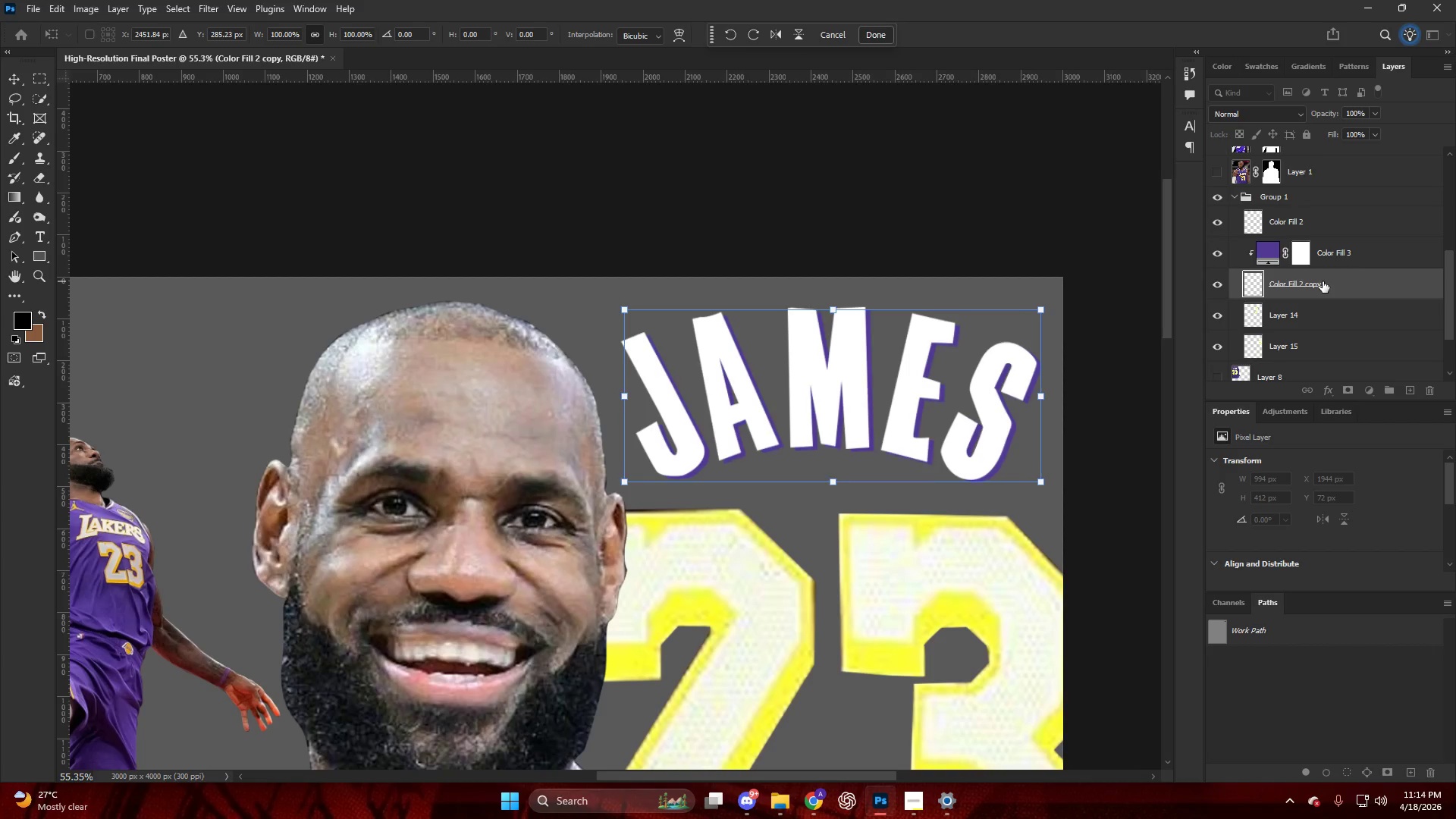 
key(ArrowRight)
 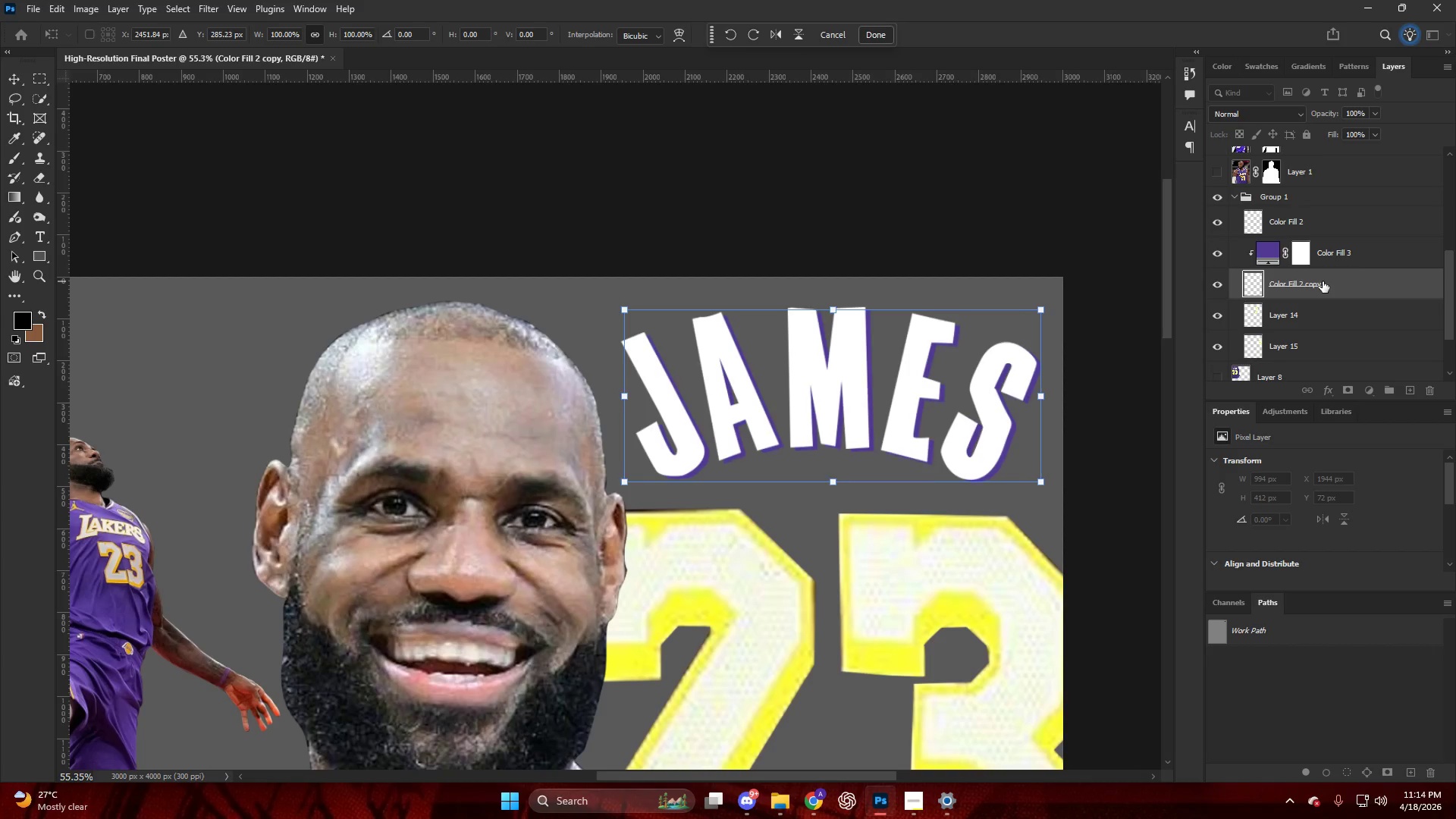 
key(ArrowDown)
 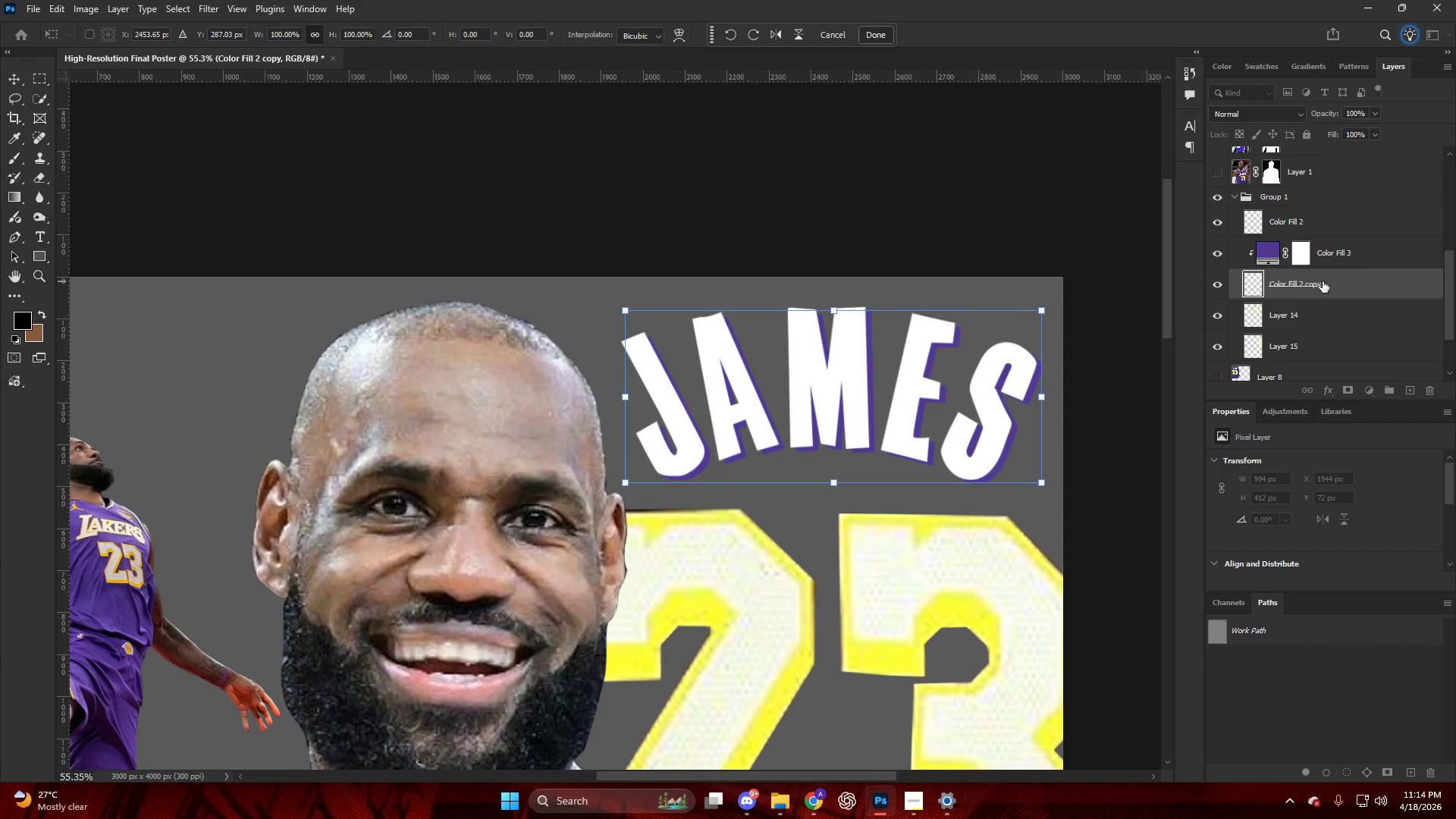 
key(ArrowDown)
 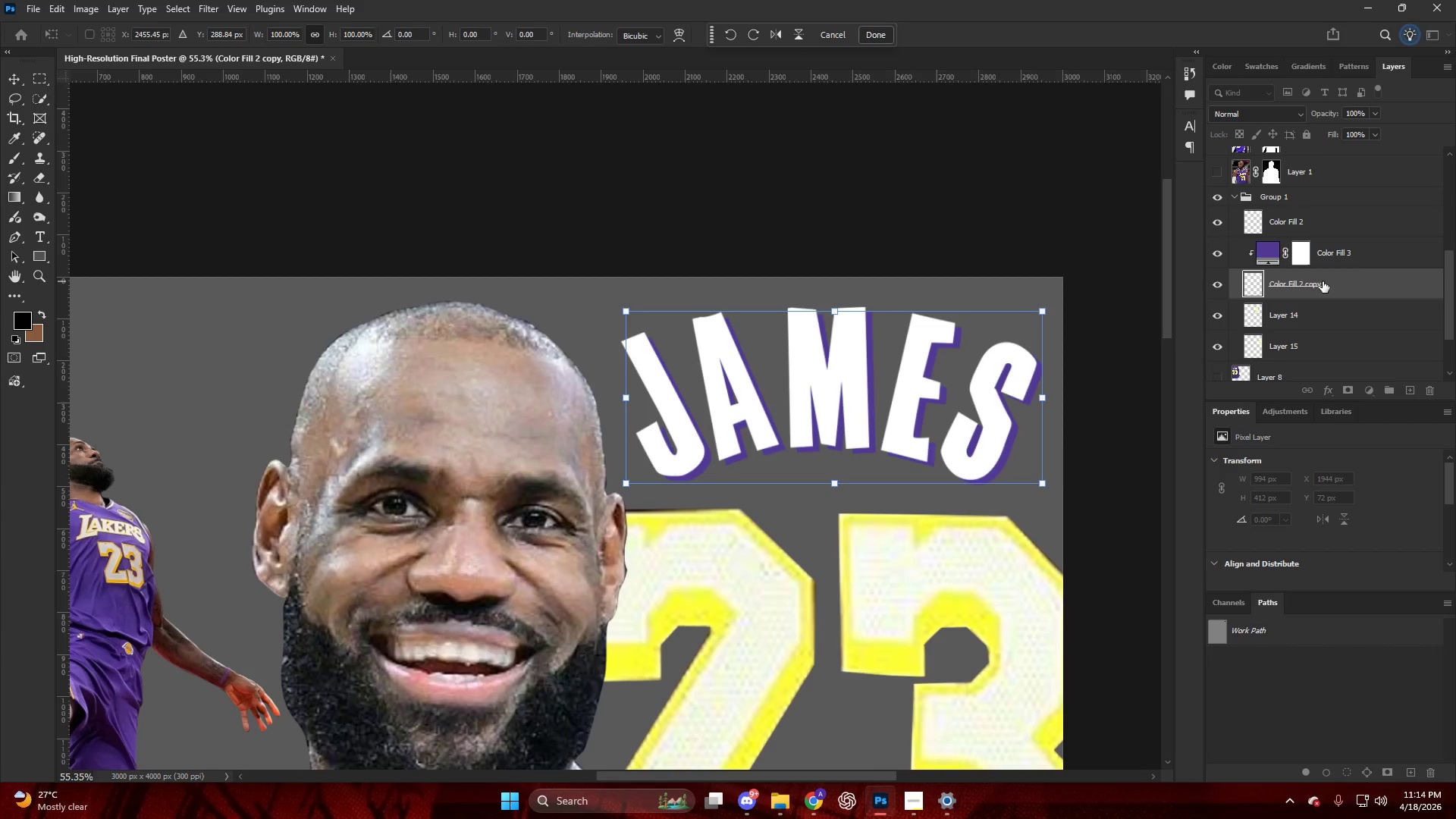 
key(ArrowRight)
 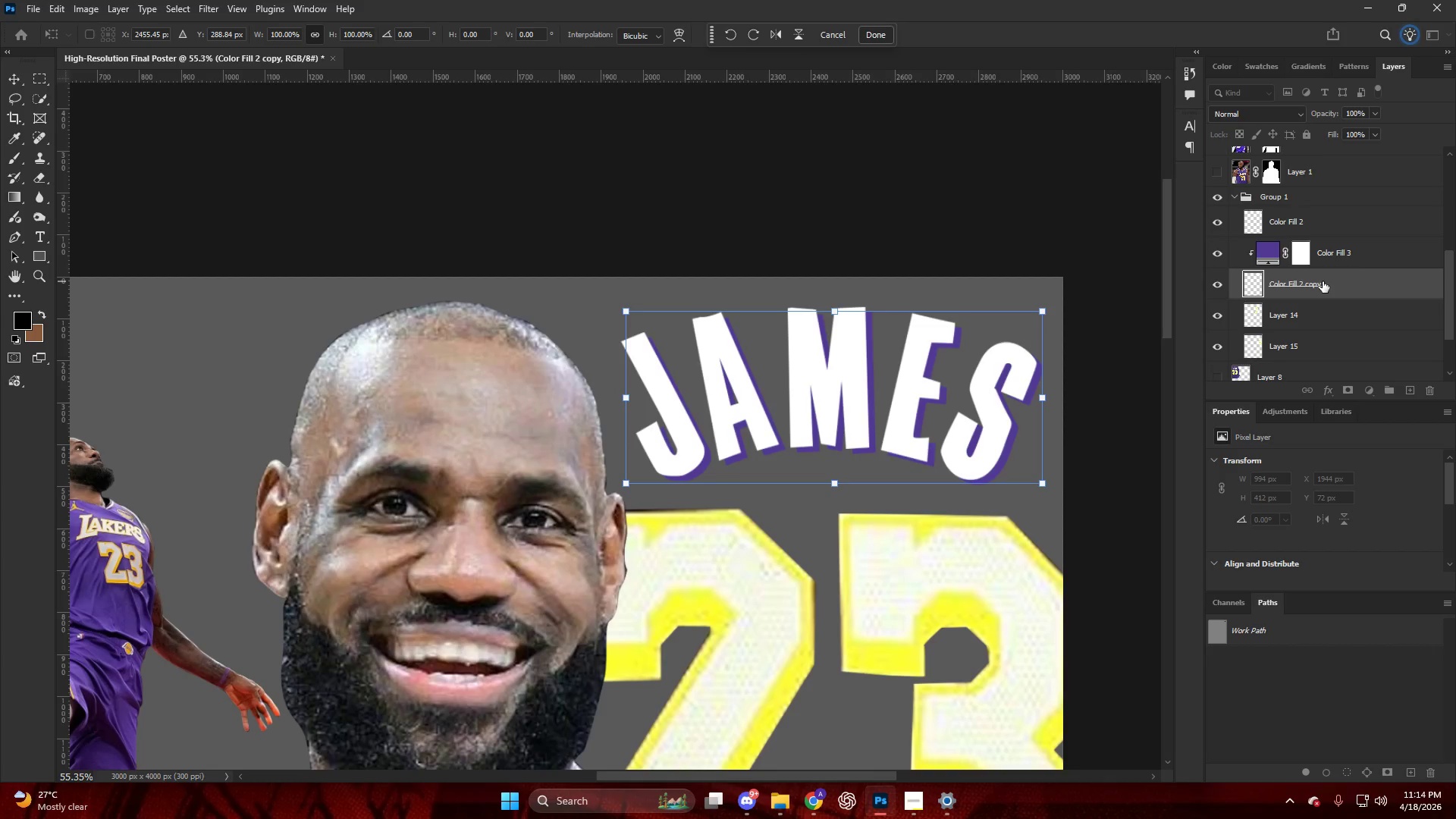 
key(ArrowDown)
 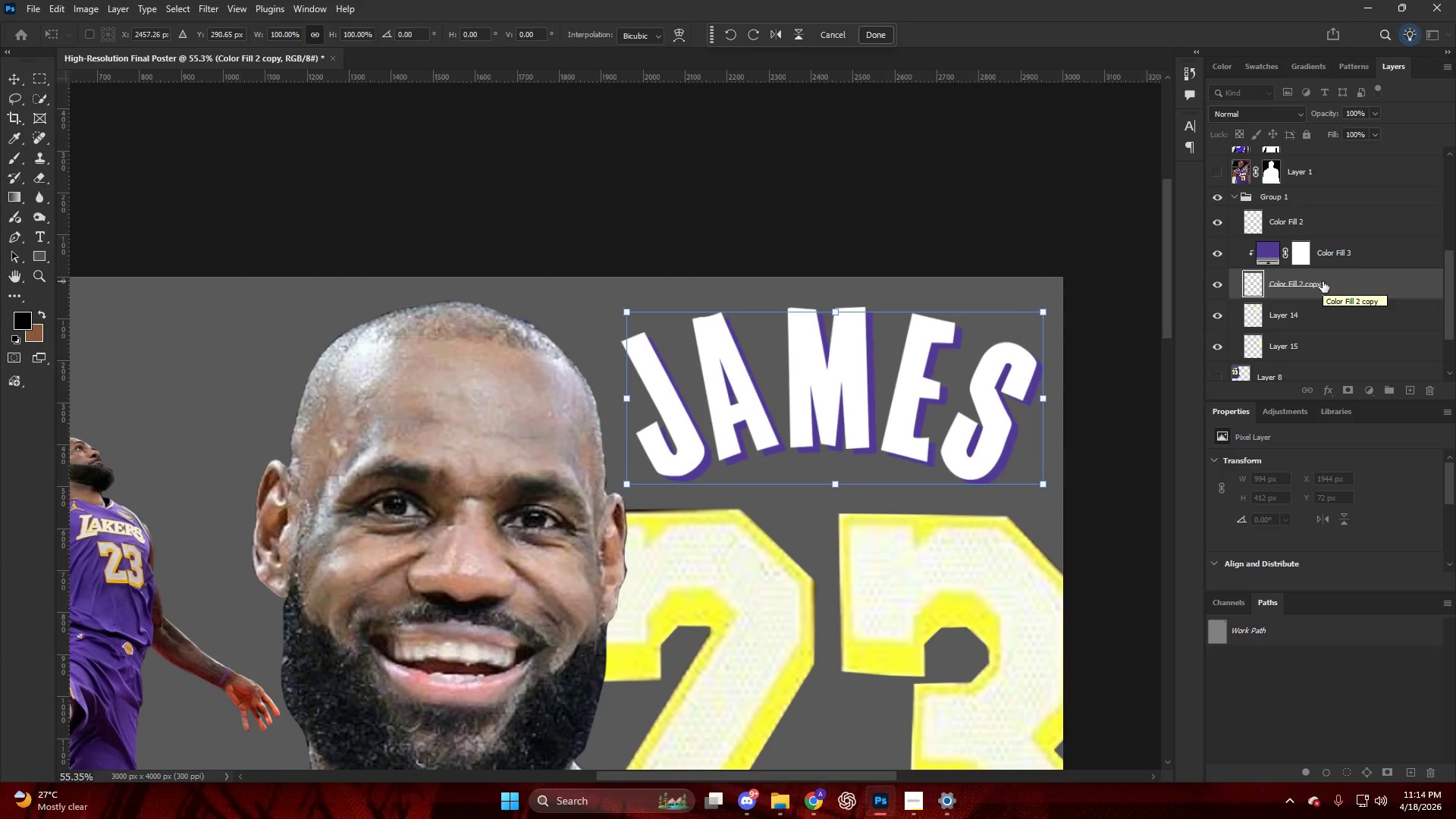 
key(ArrowRight)
 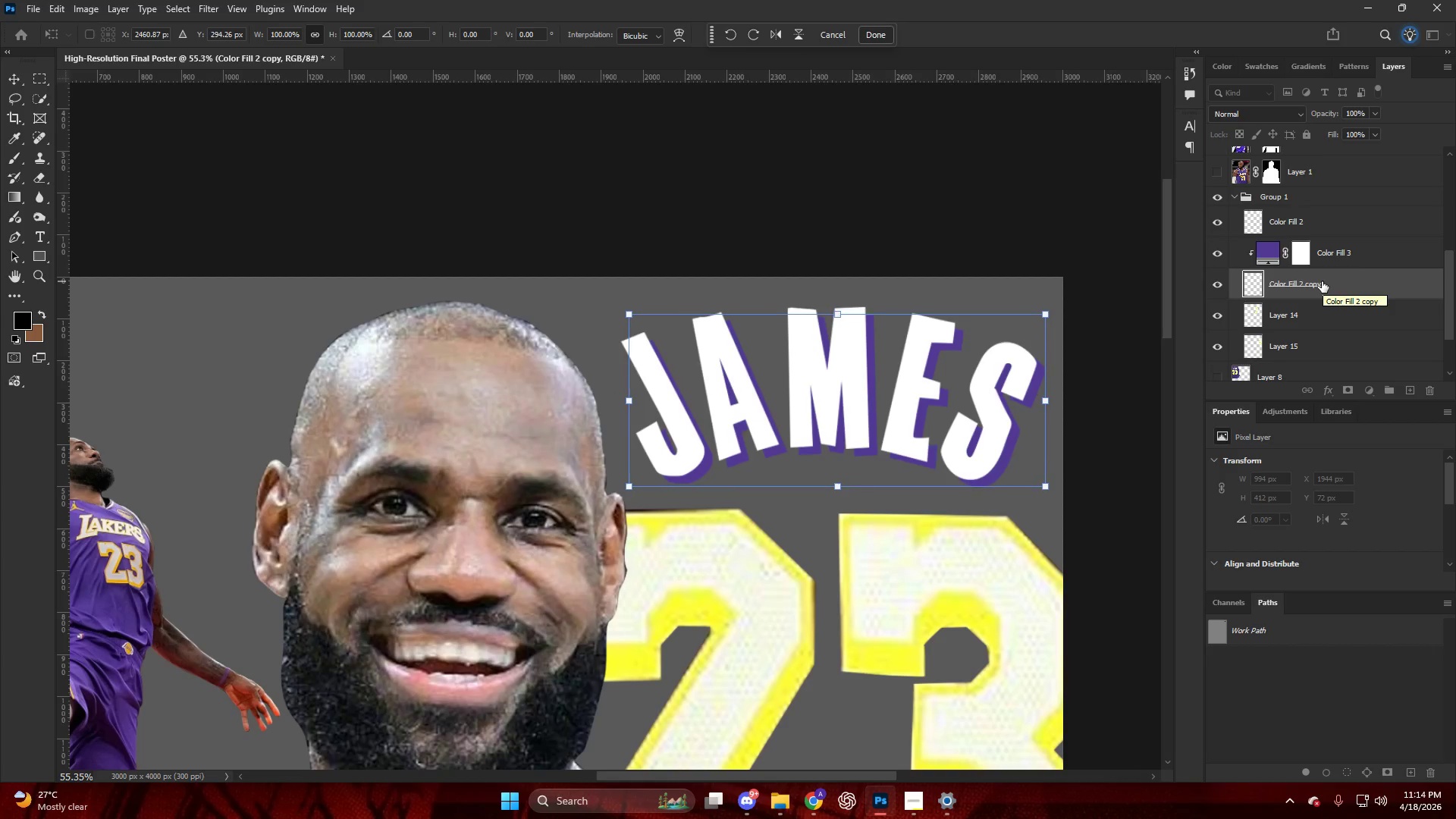 
key(ArrowDown)
 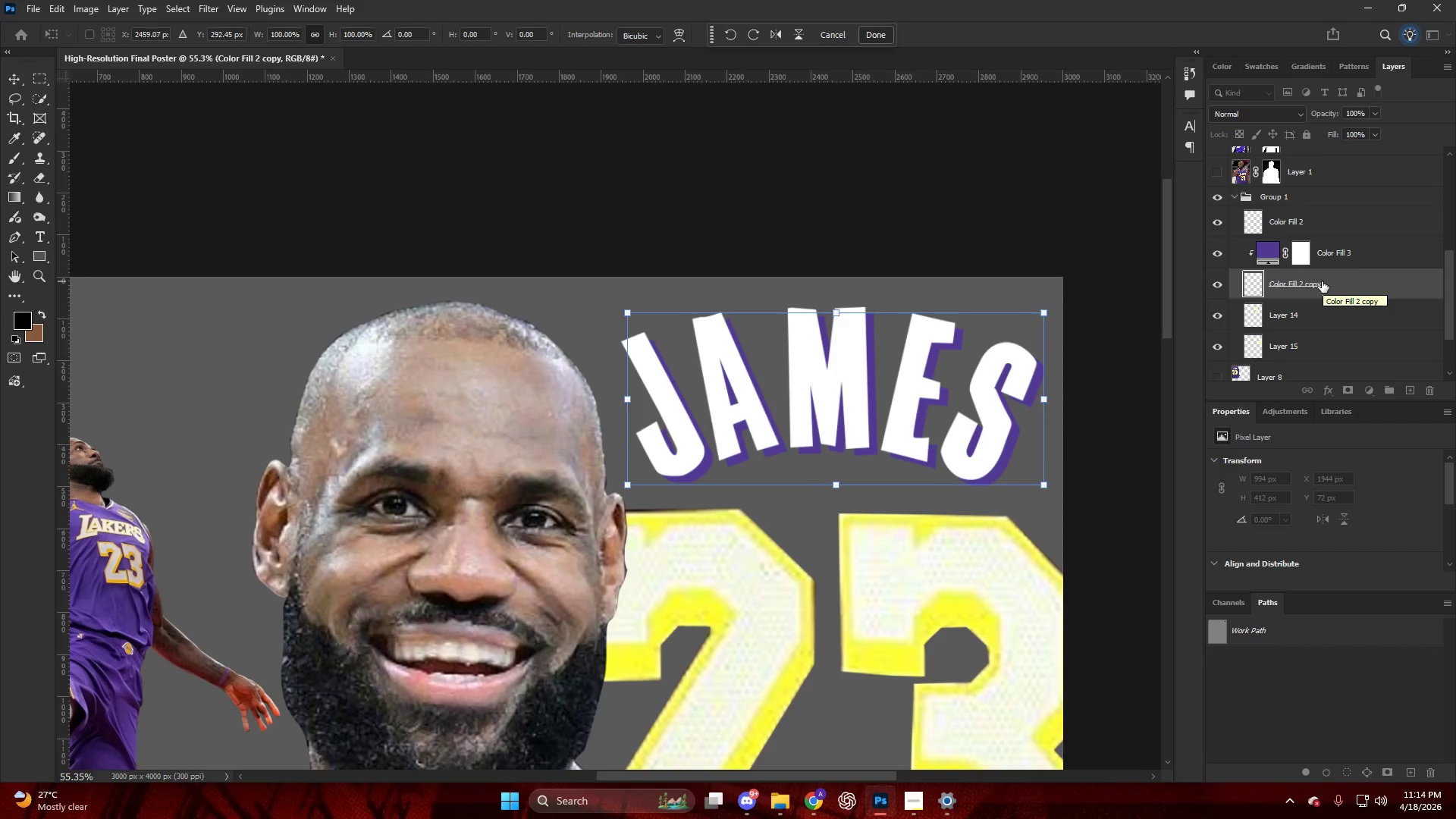 
key(ArrowRight)
 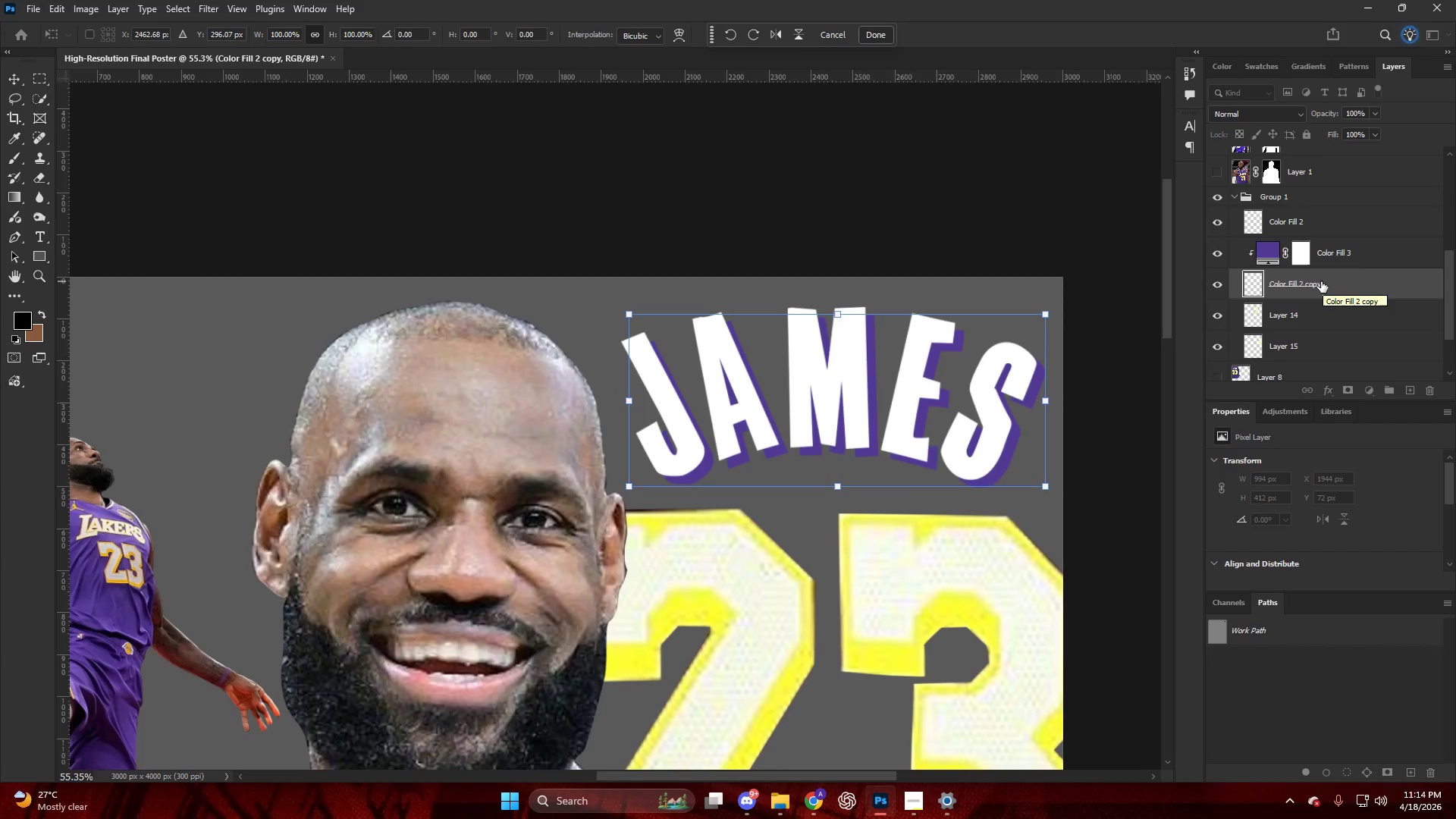 
key(ArrowDown)
 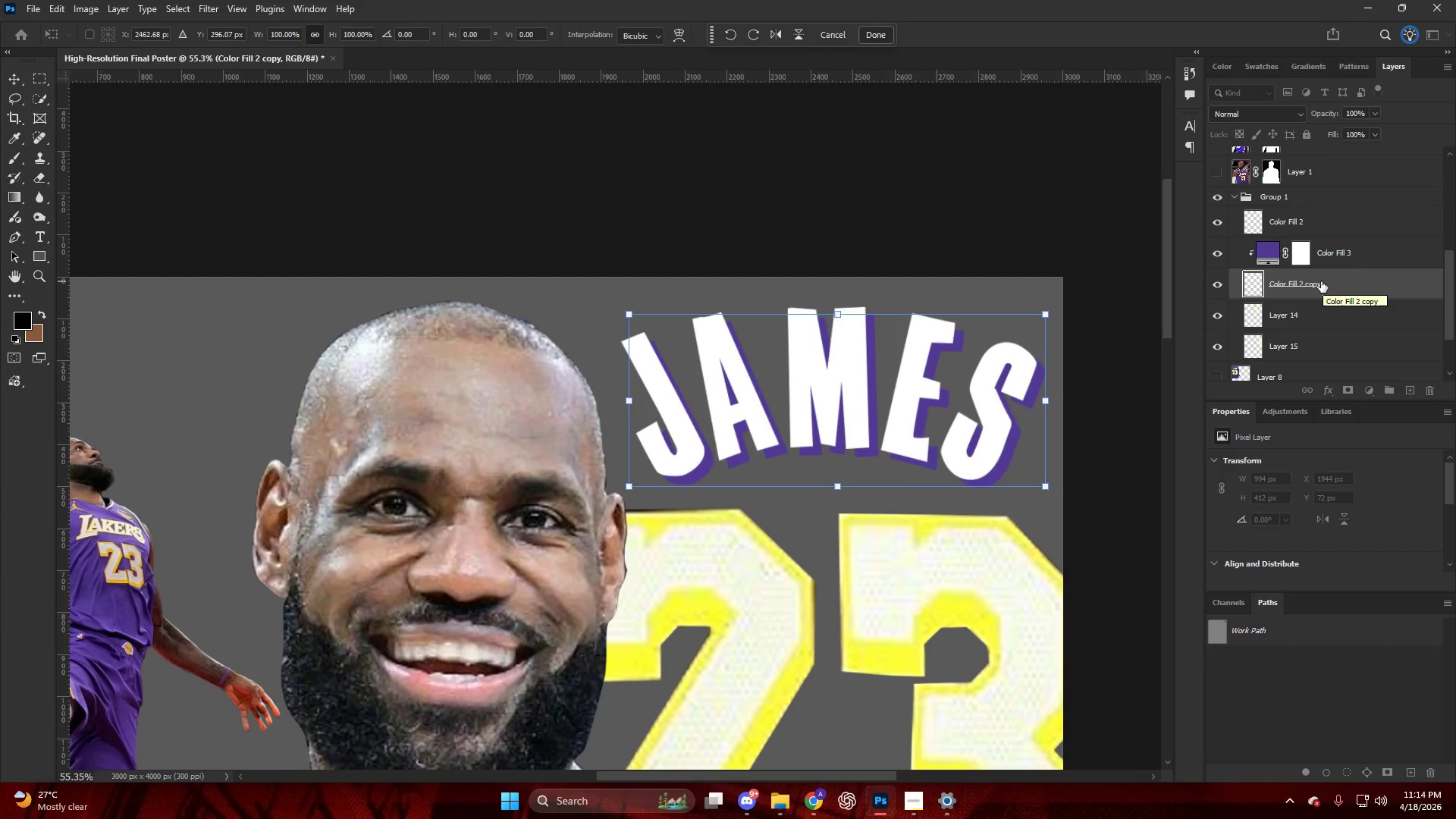 
key(ArrowRight)
 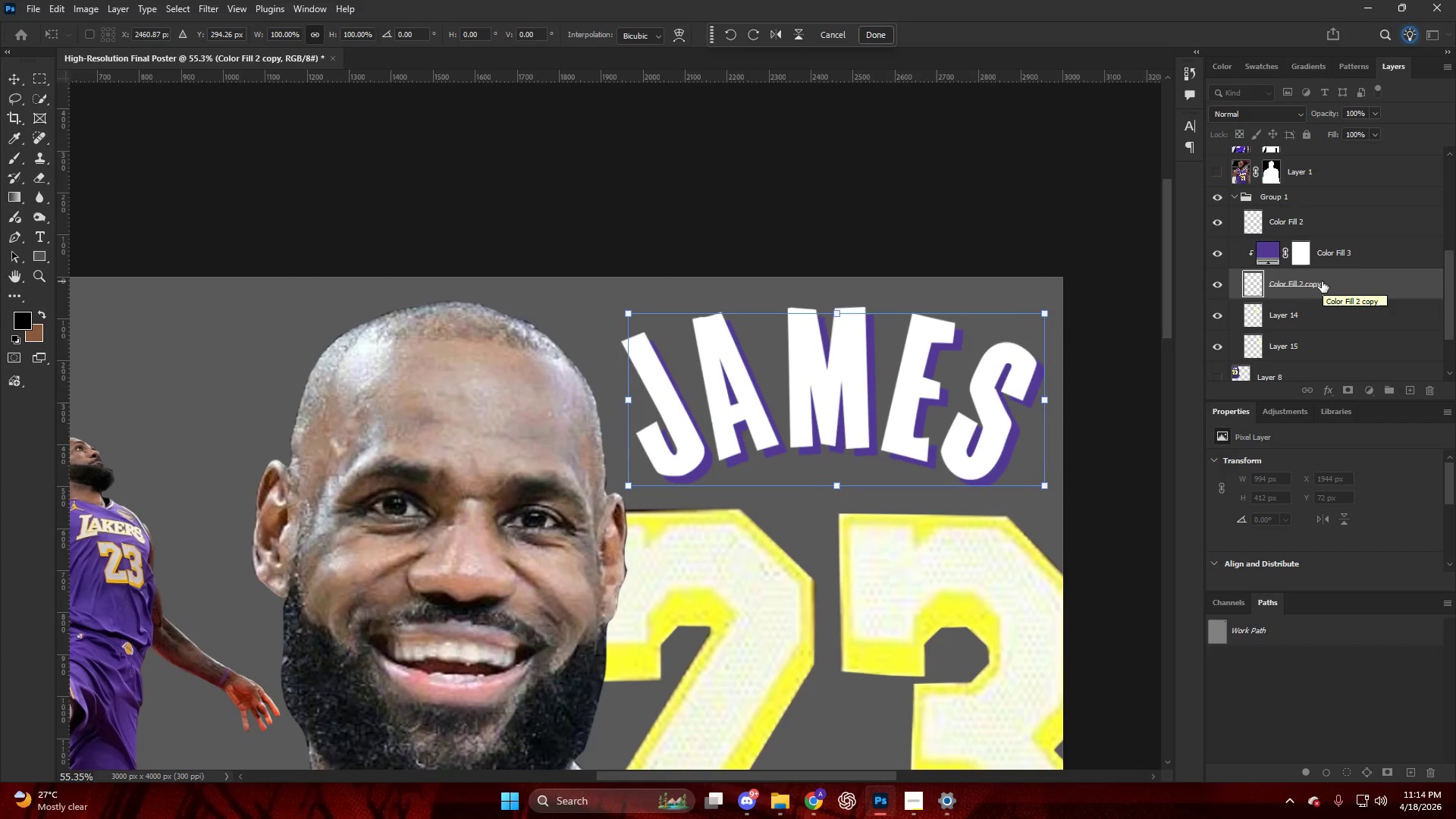 
key(ArrowRight)
 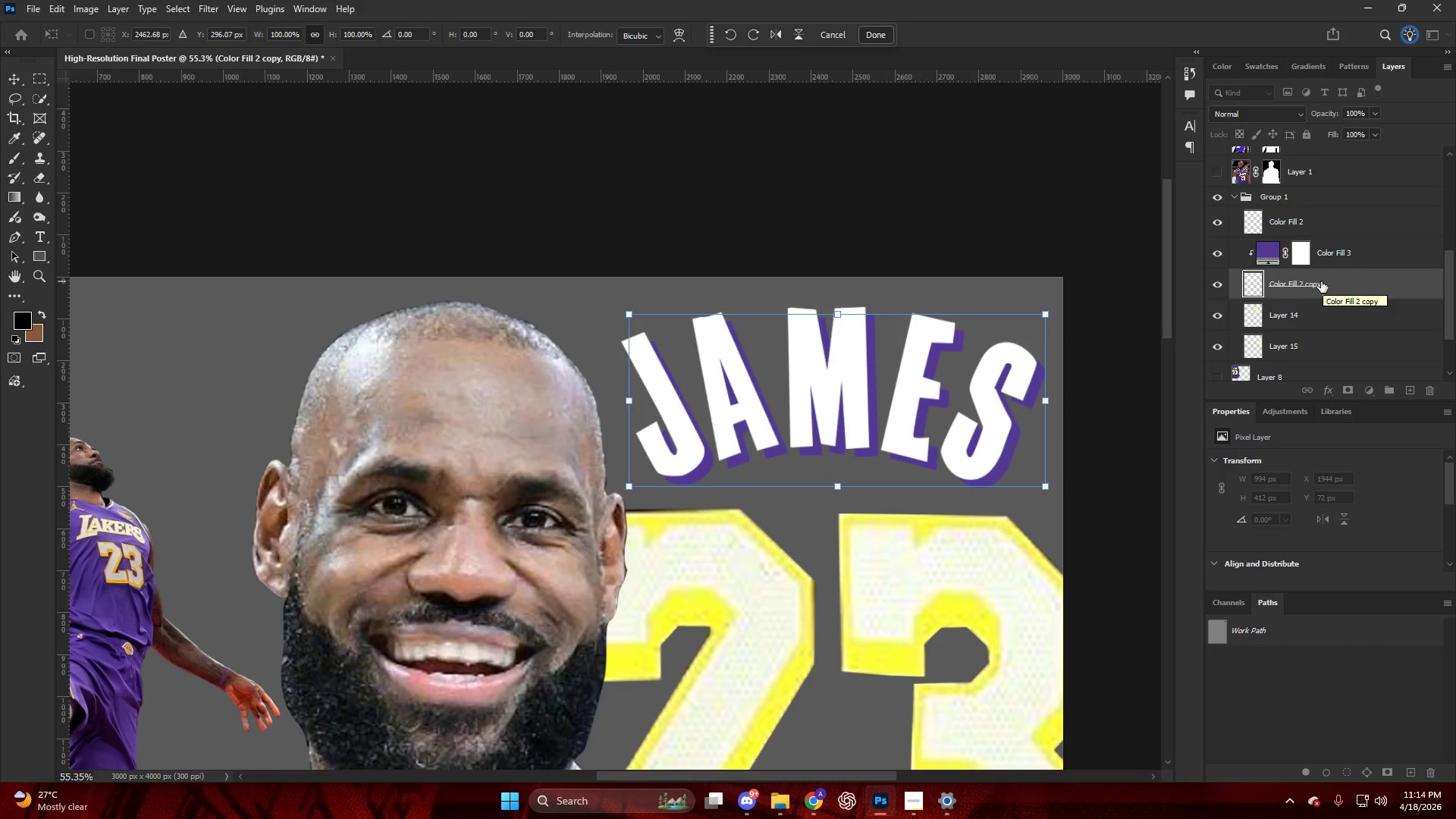 
key(ArrowDown)
 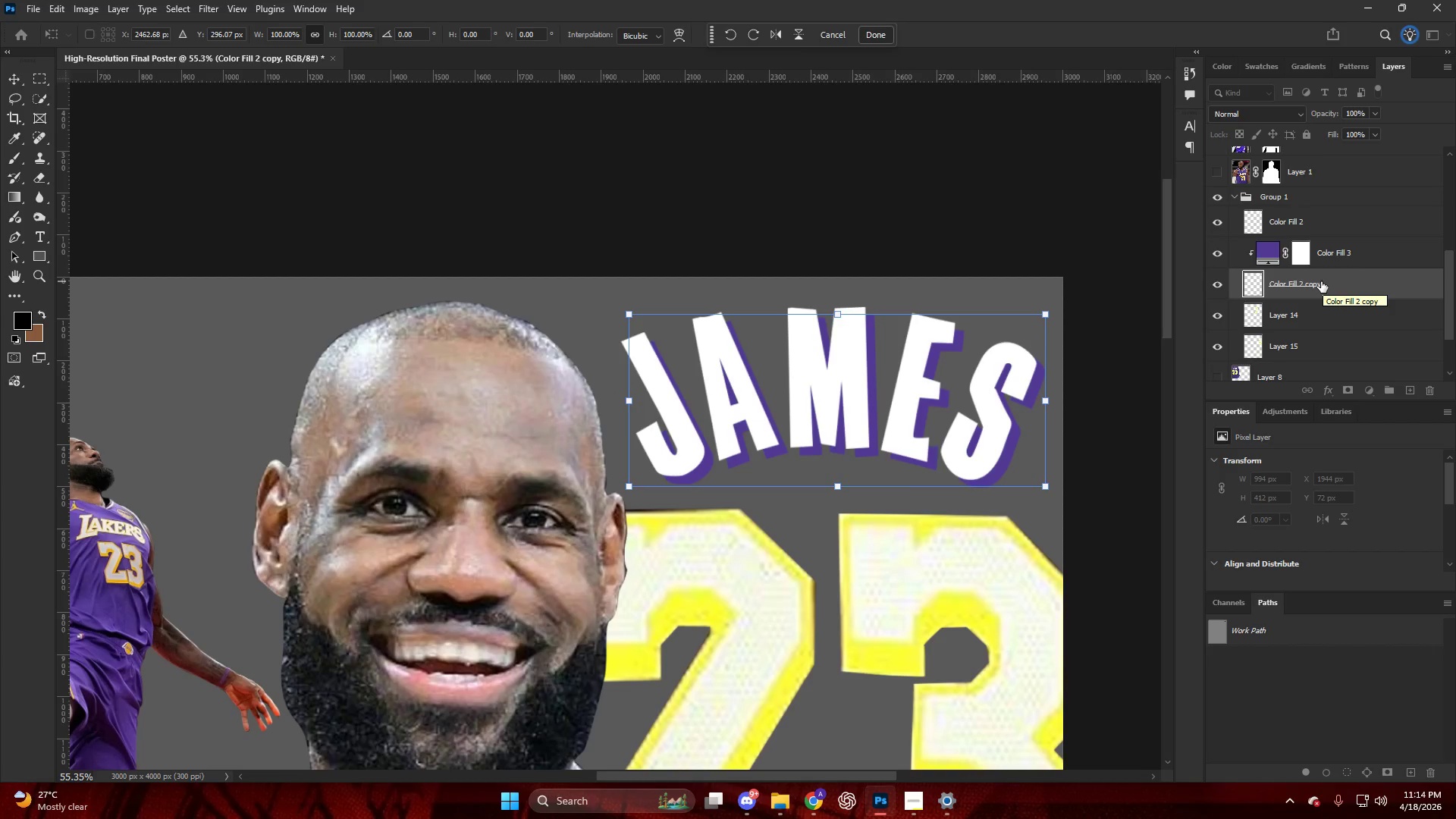 
key(NumpadEnter)
 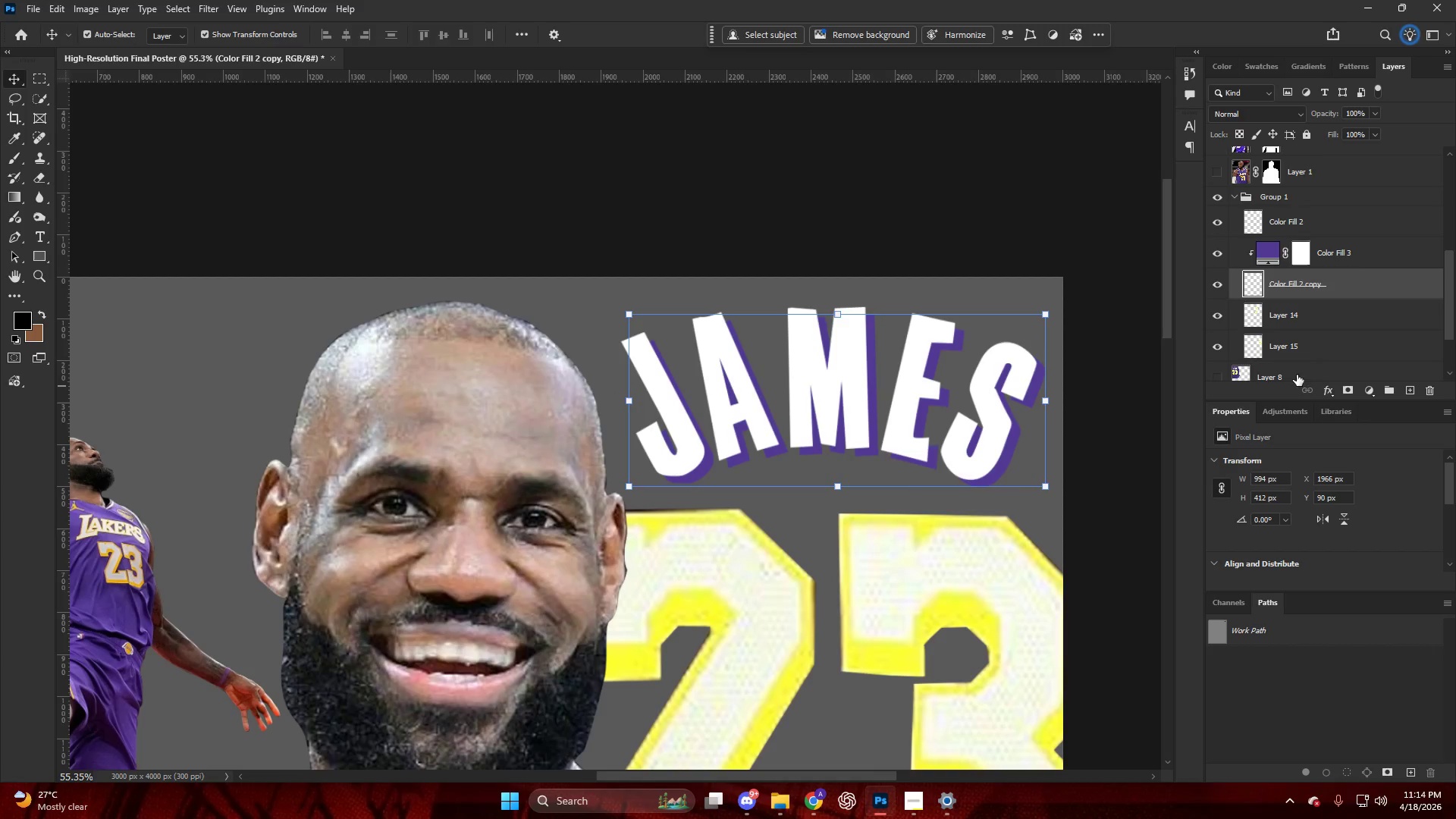 
hold_key(key=AltLeft, duration=0.47)
 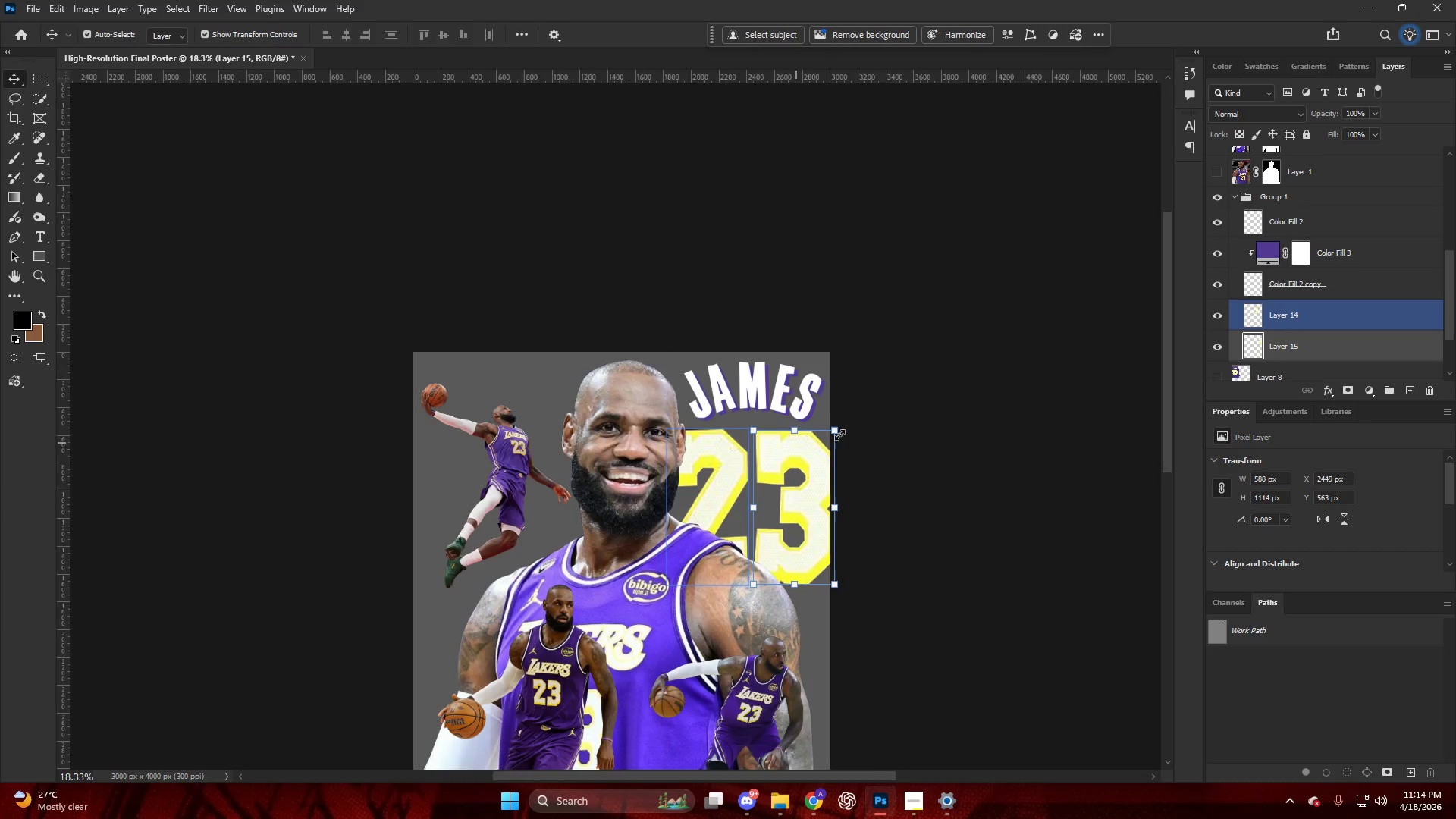 
key(Alt+AltLeft)
 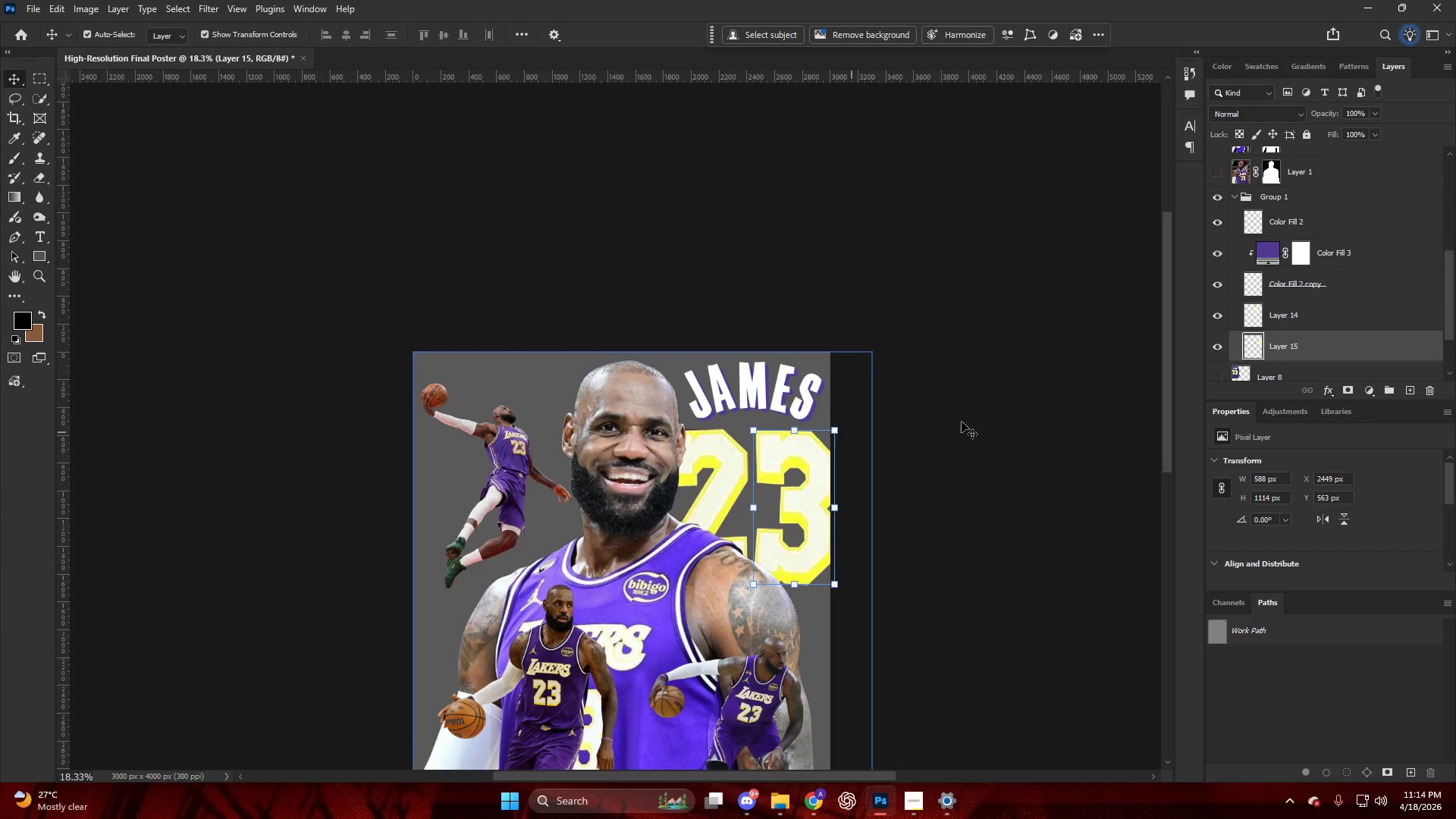 
scroll: coordinate [715, 443], scroll_direction: down, amount: 18.0
 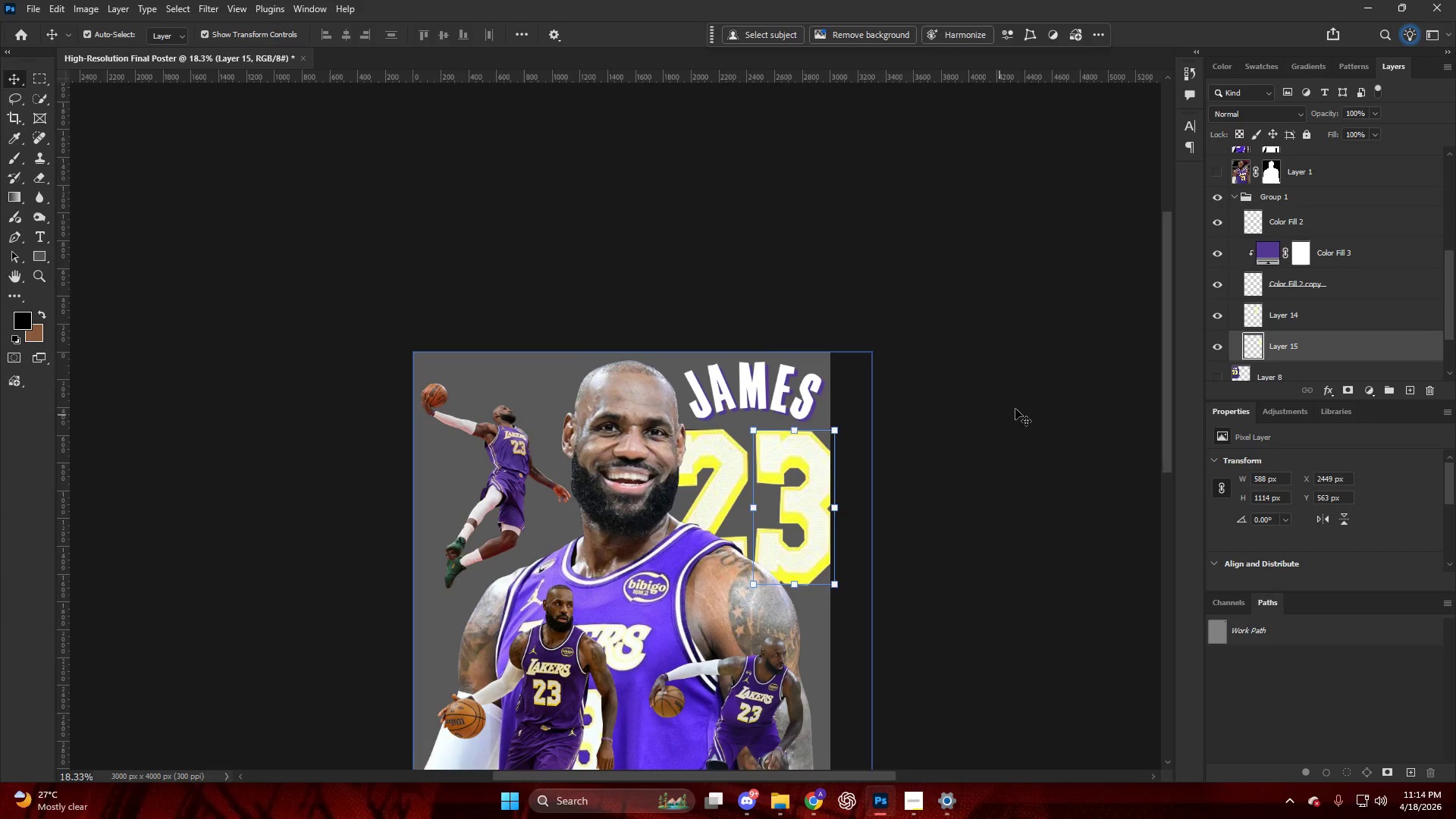 
left_click([1015, 409])
 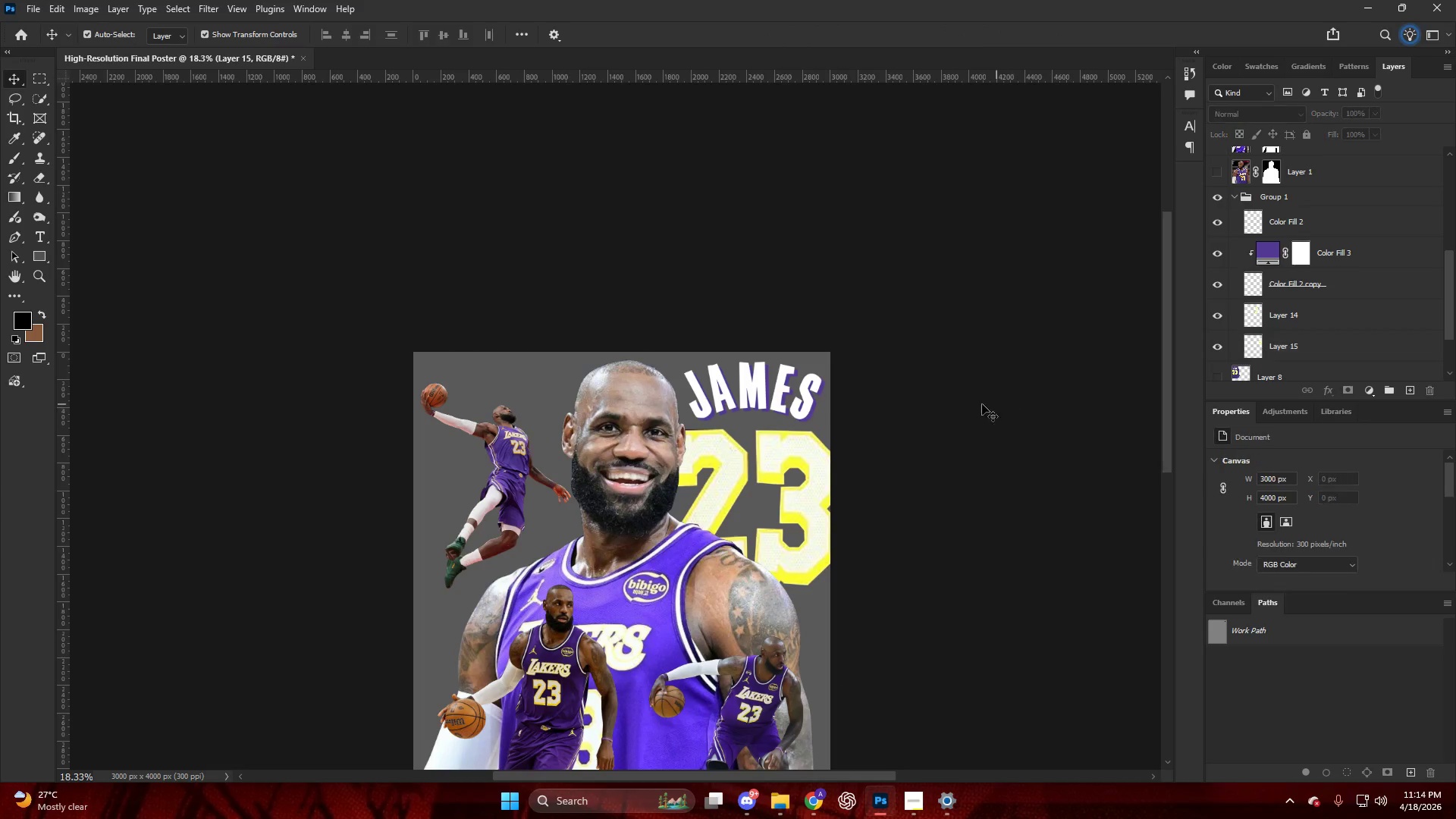 
hold_key(key=AltLeft, duration=0.66)
scroll: coordinate [1232, 278], scroll_direction: up, amount: 10.0
 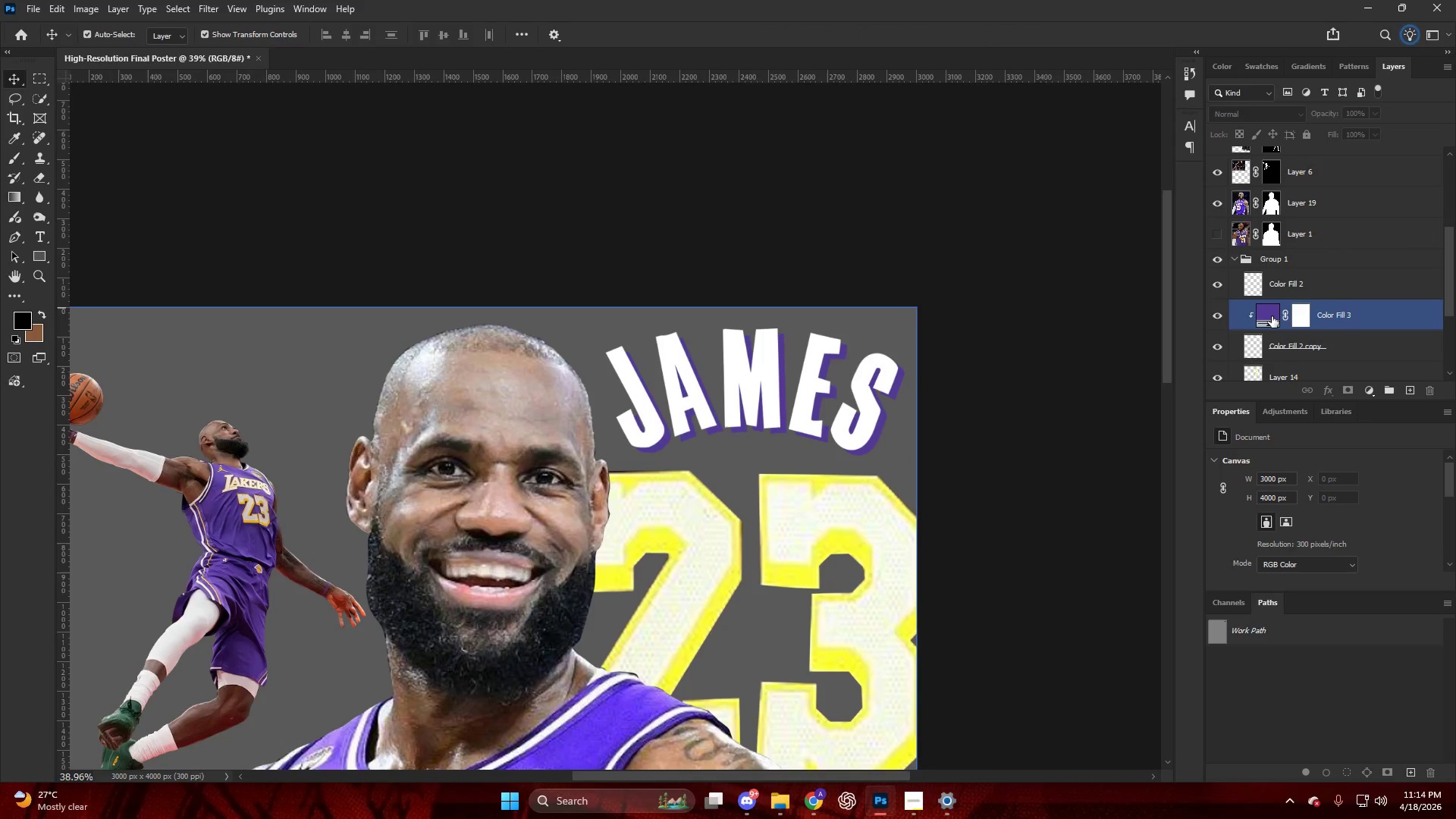 
double_click([1272, 316])
 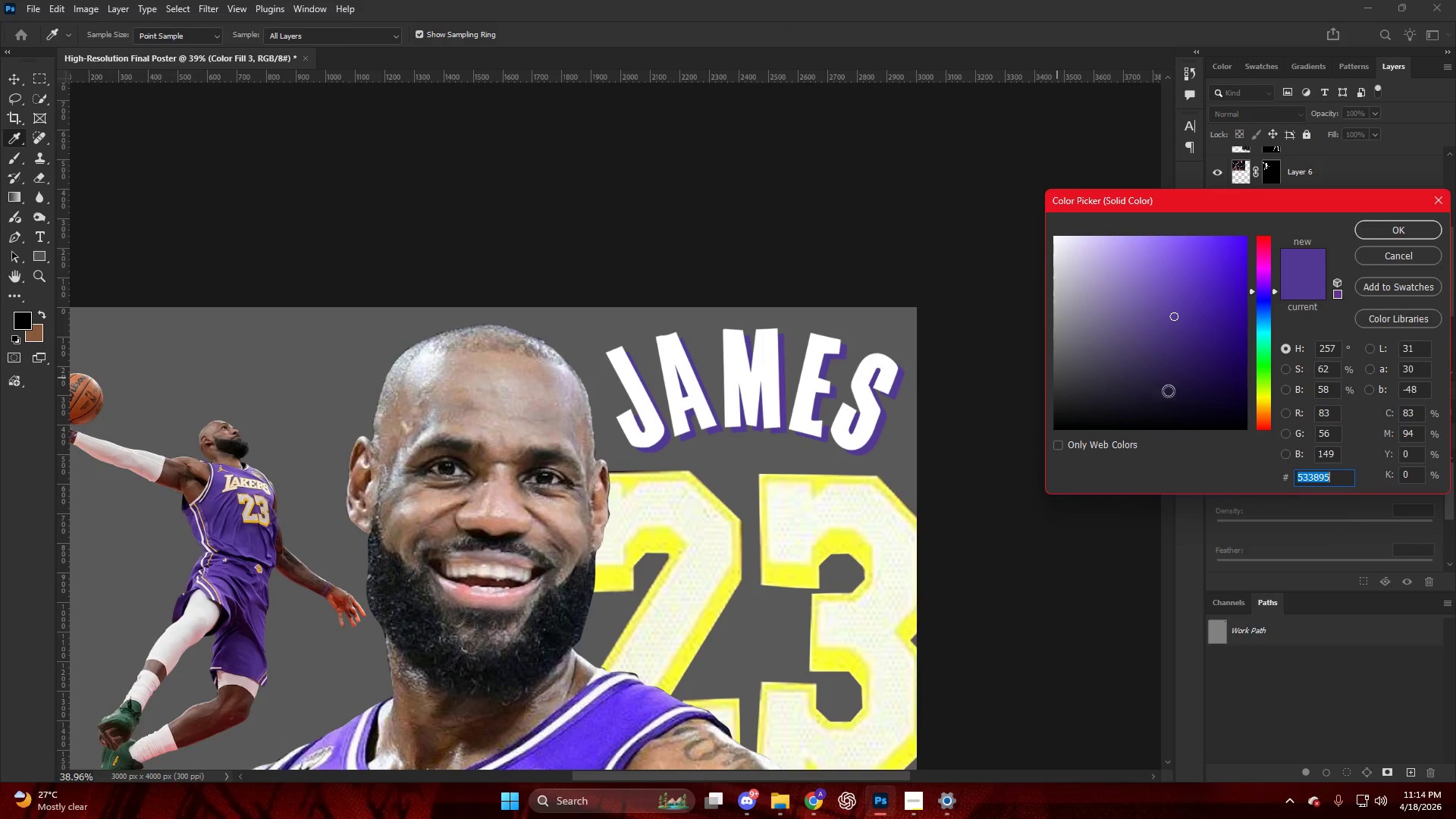 
left_click_drag(start_coordinate=[1184, 354], to_coordinate=[1191, 358])
 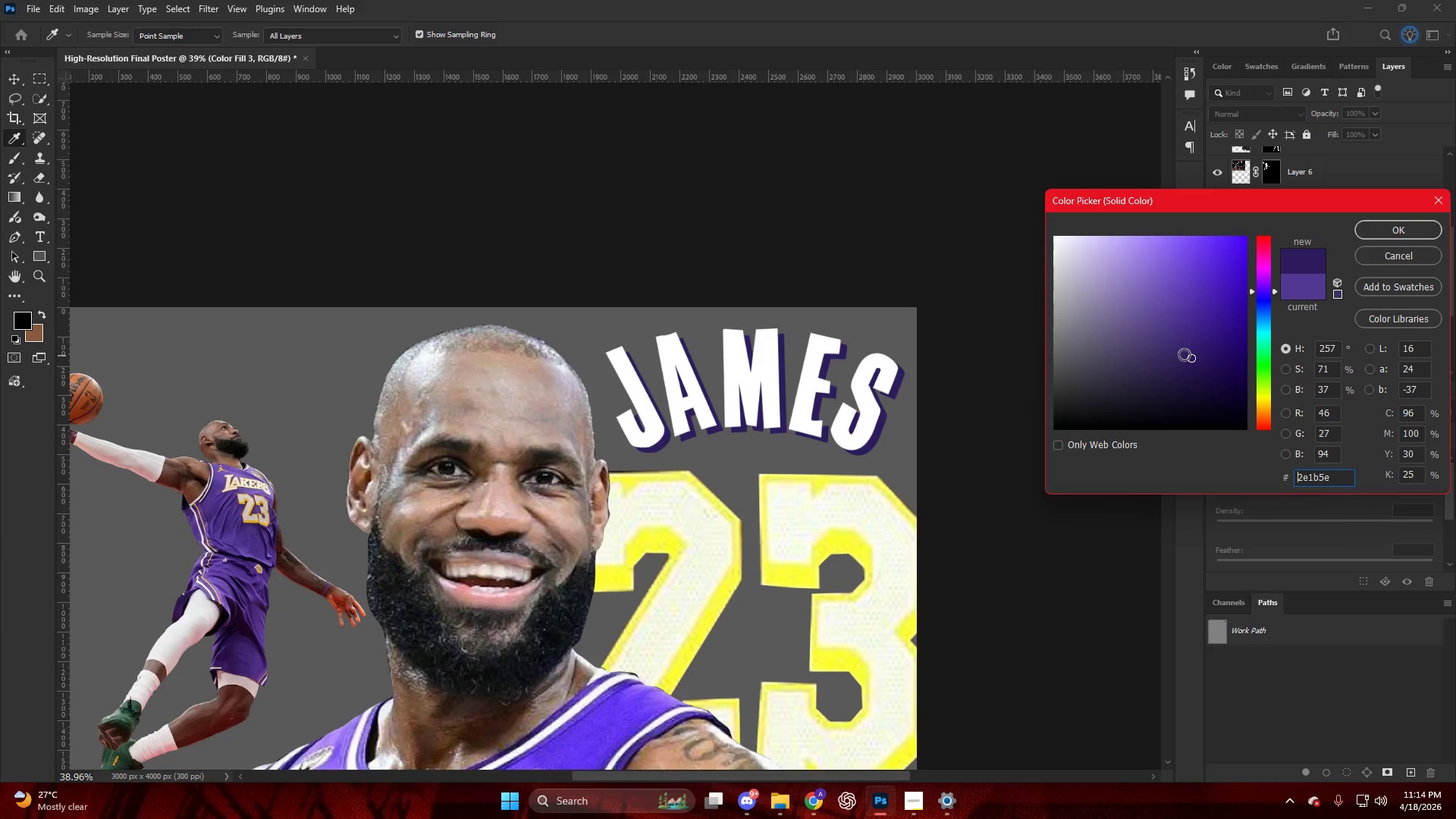 
key(NumpadEnter)
 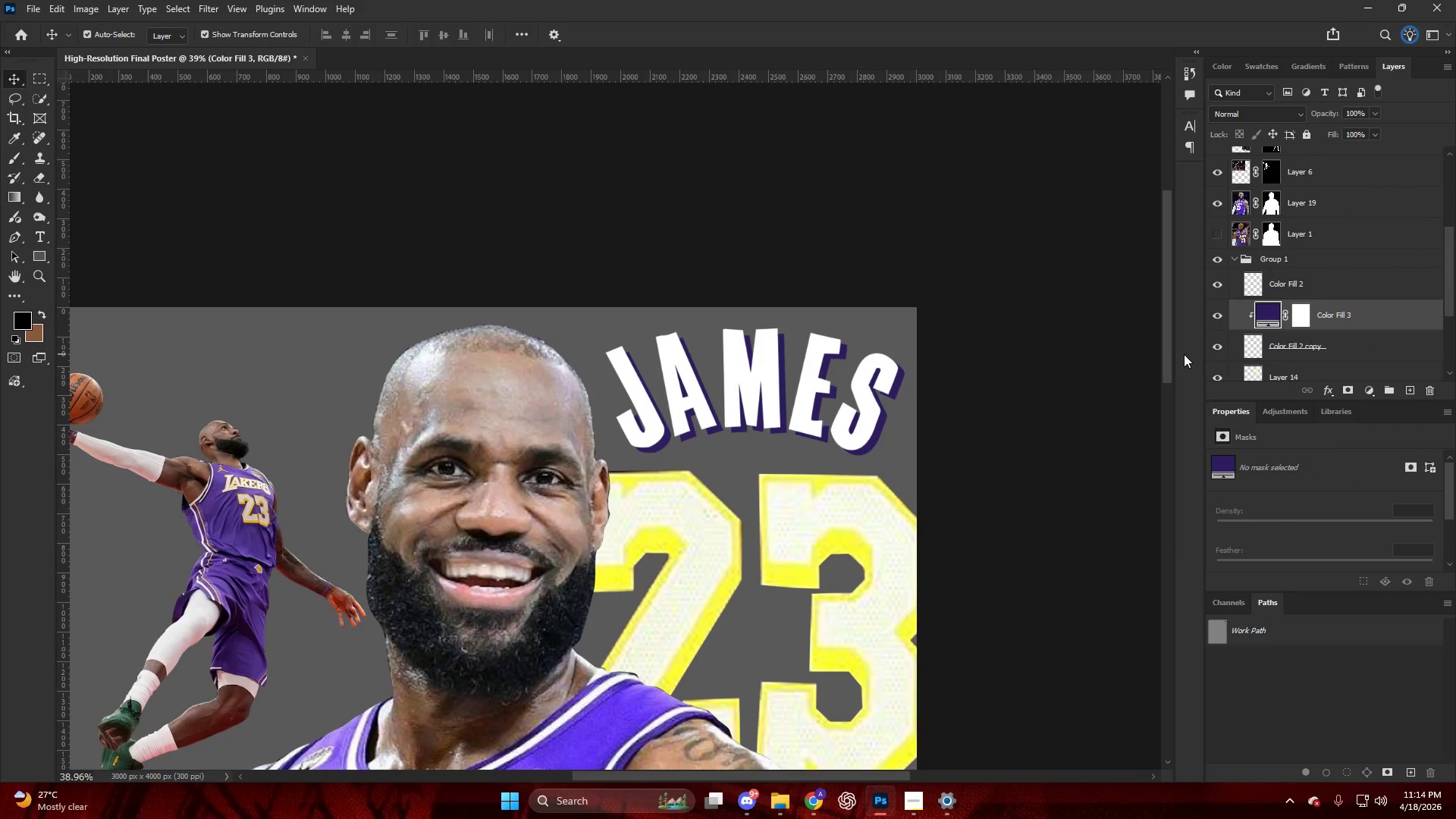 
hold_key(key=AltLeft, duration=0.31)
 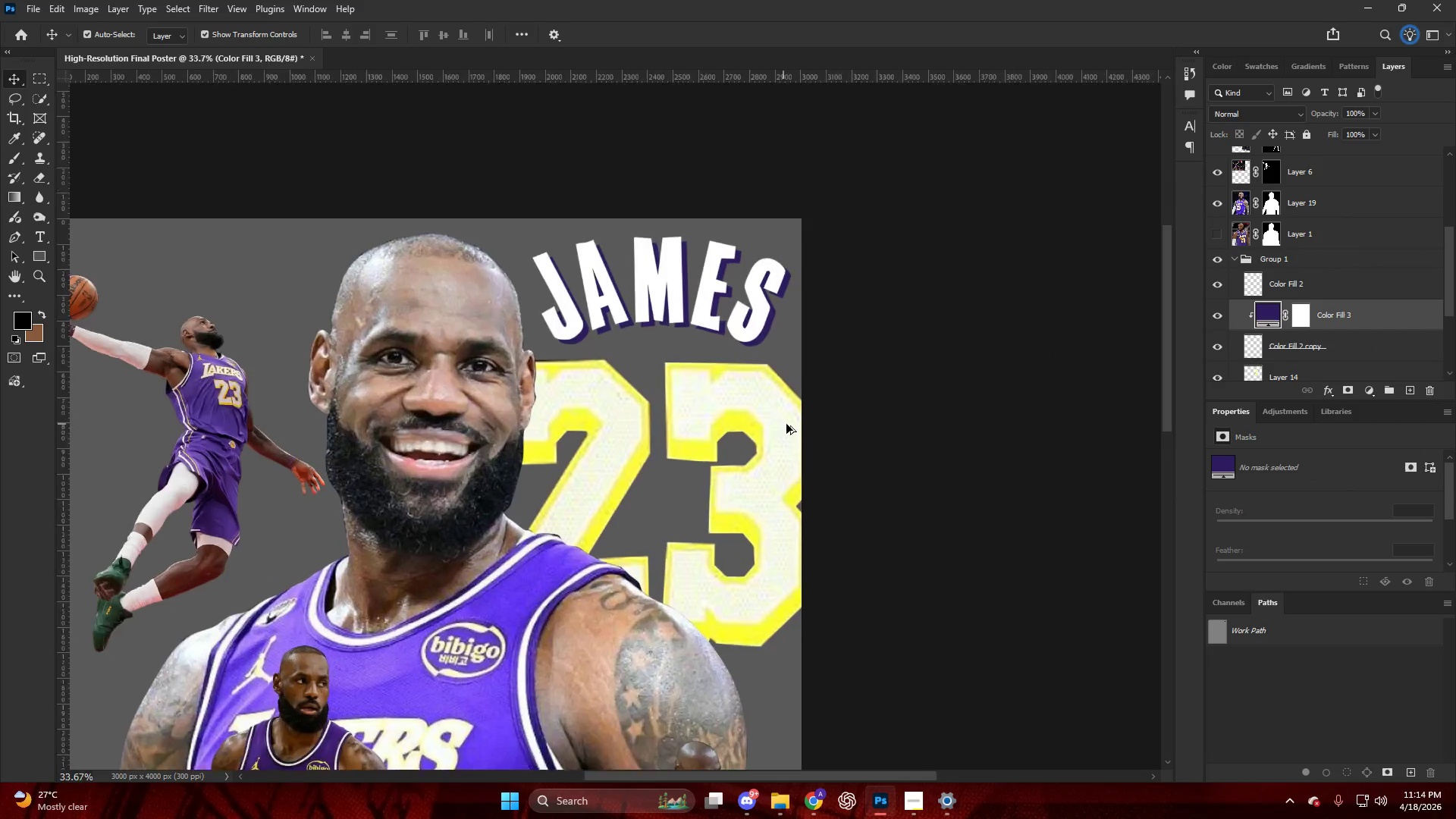 
hold_key(key=AltLeft, duration=0.39)
 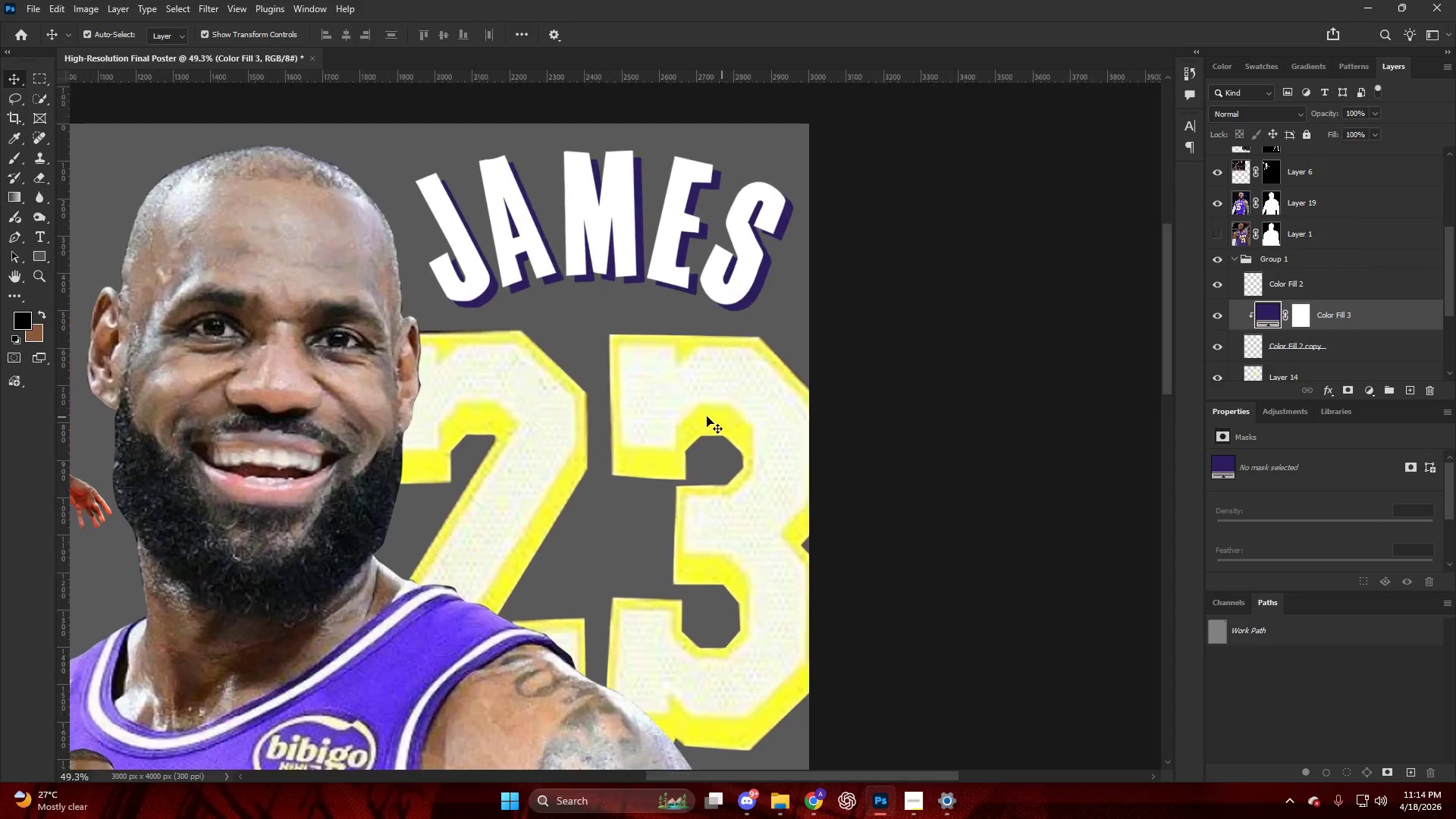 
key(V)
 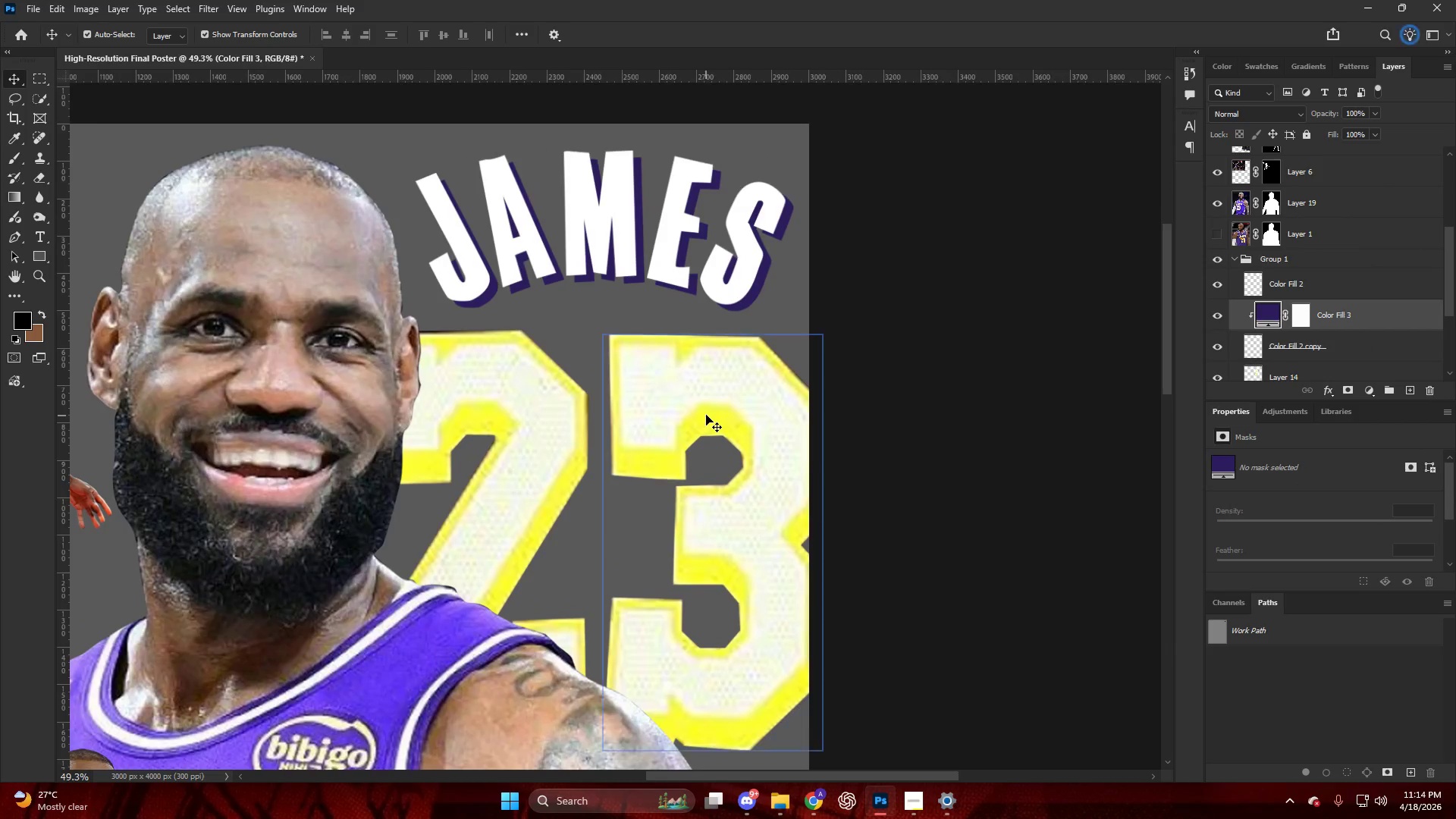 
left_click([706, 415])
 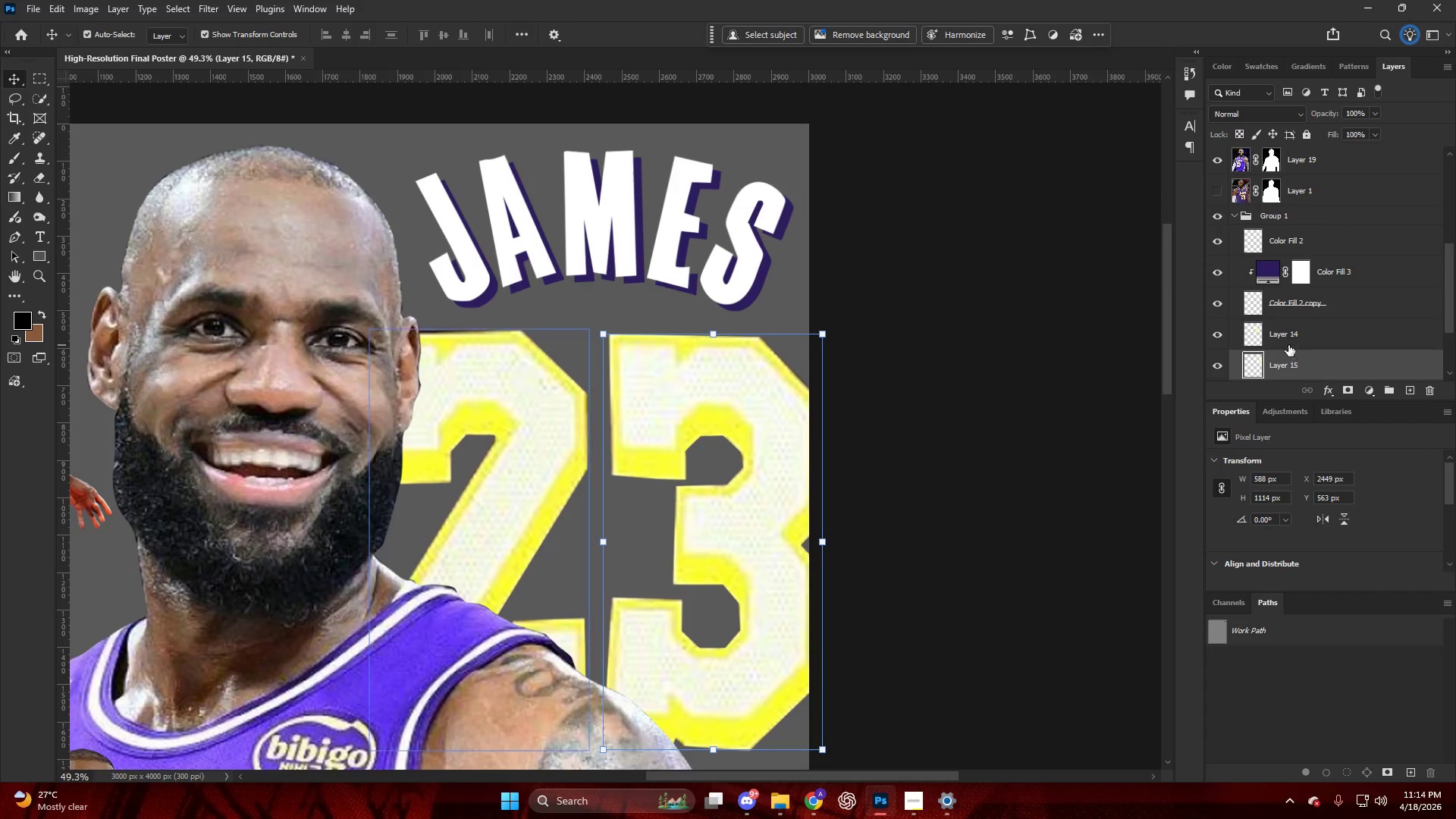 
scroll: coordinate [1265, 350], scroll_direction: down, amount: 7.0
 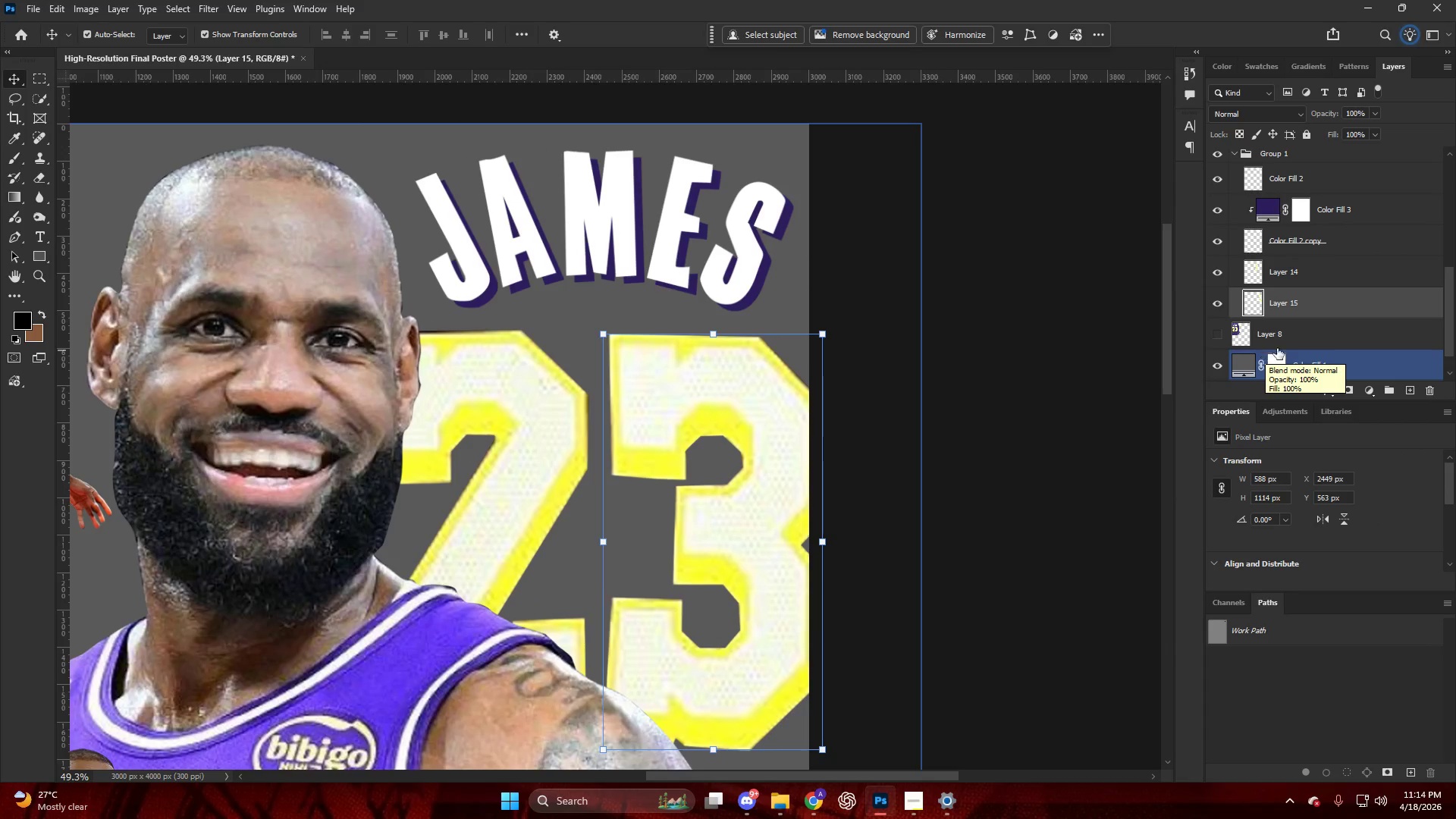 
left_click([1282, 268])
 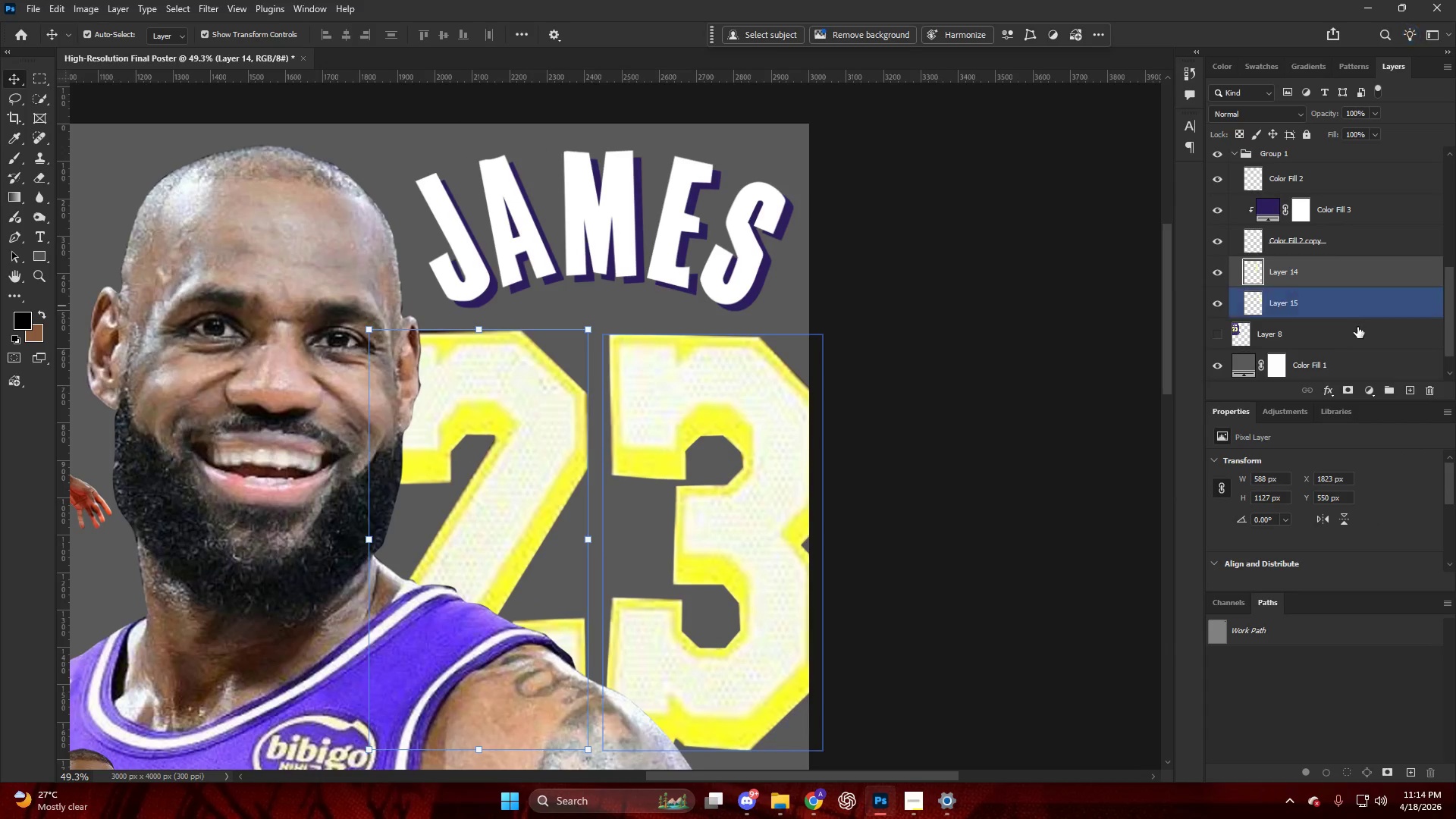 
key(Shift+ShiftLeft)
 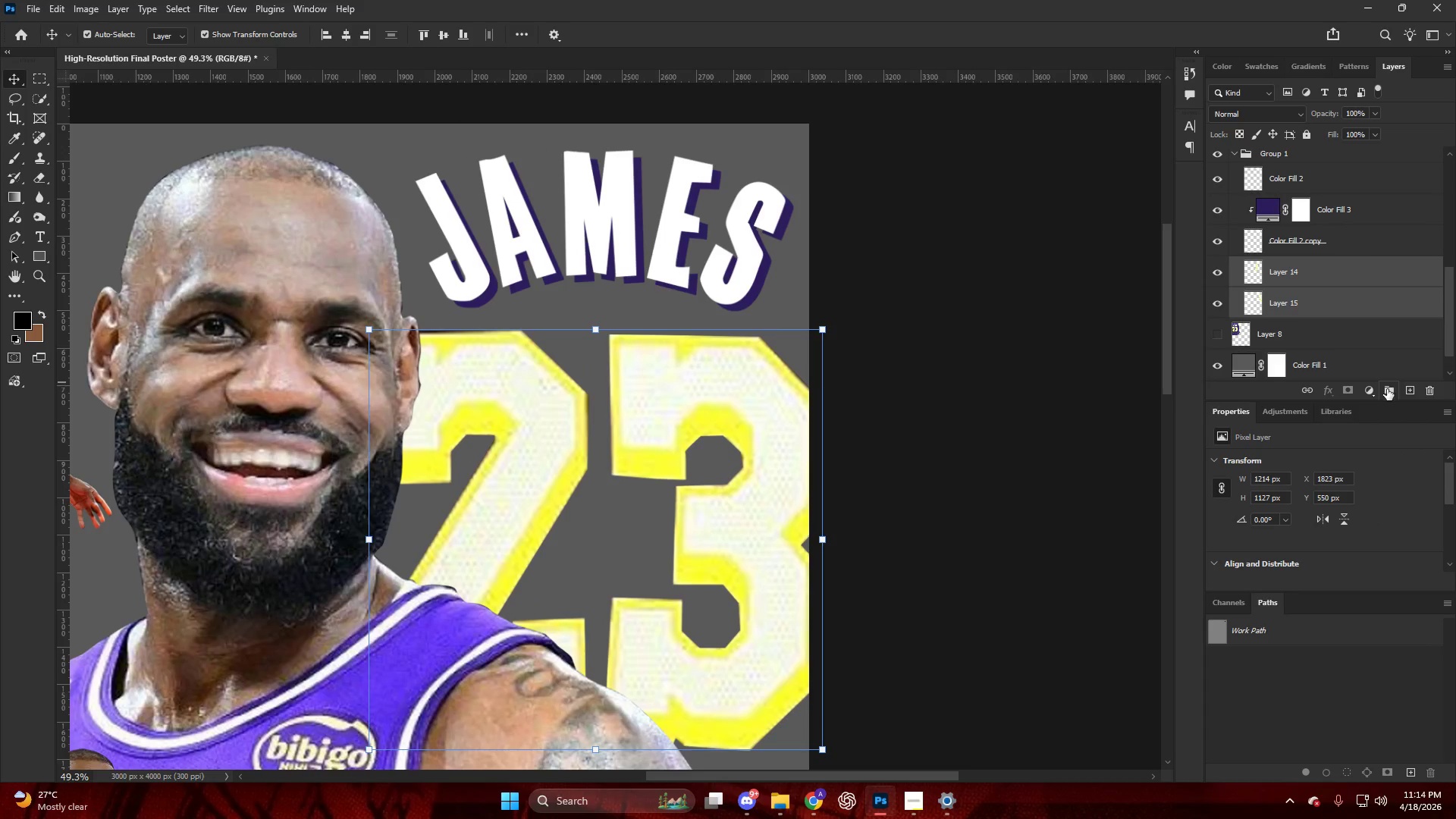 
left_click([1382, 389])
 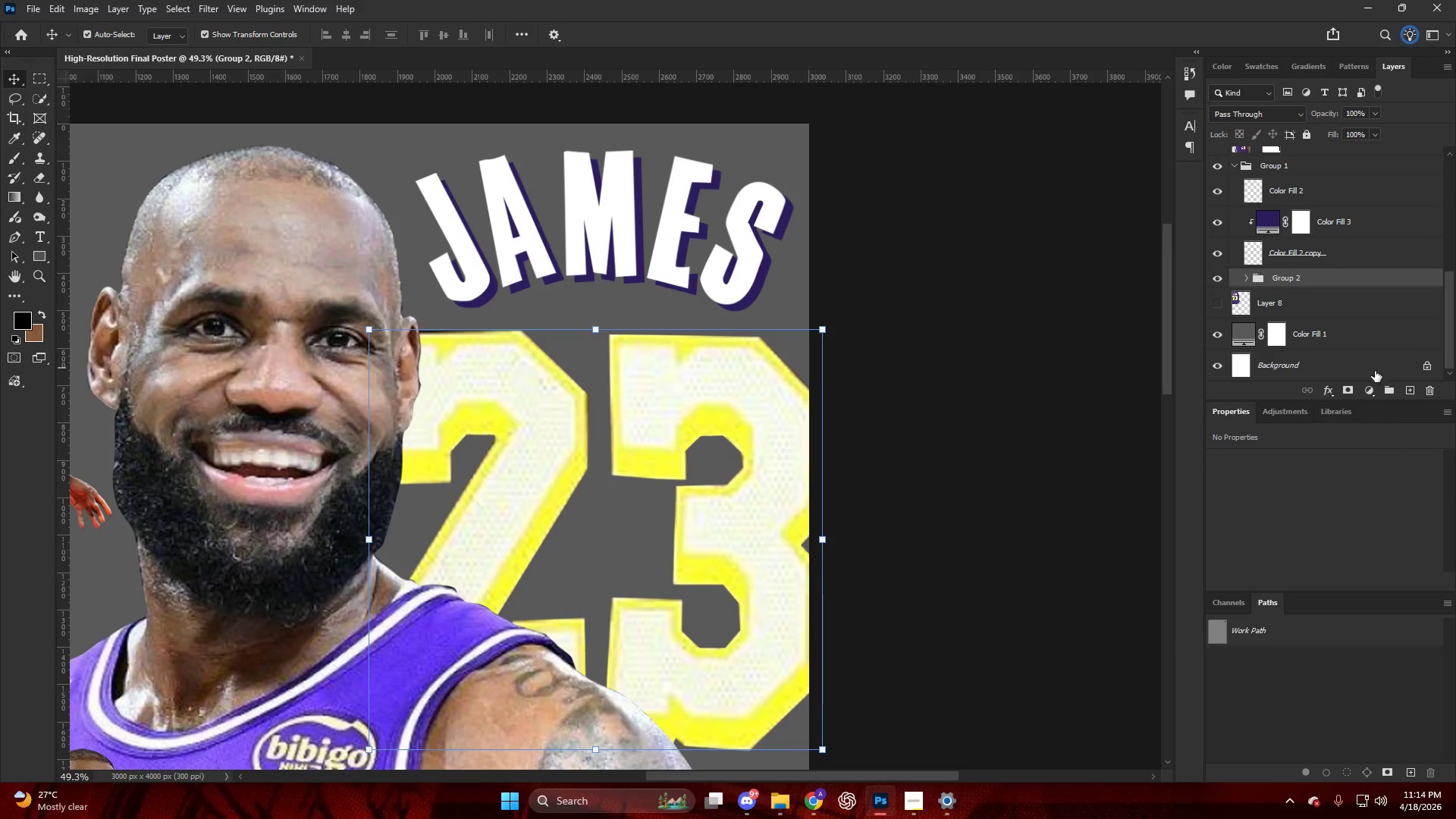 
left_click([1373, 389])
 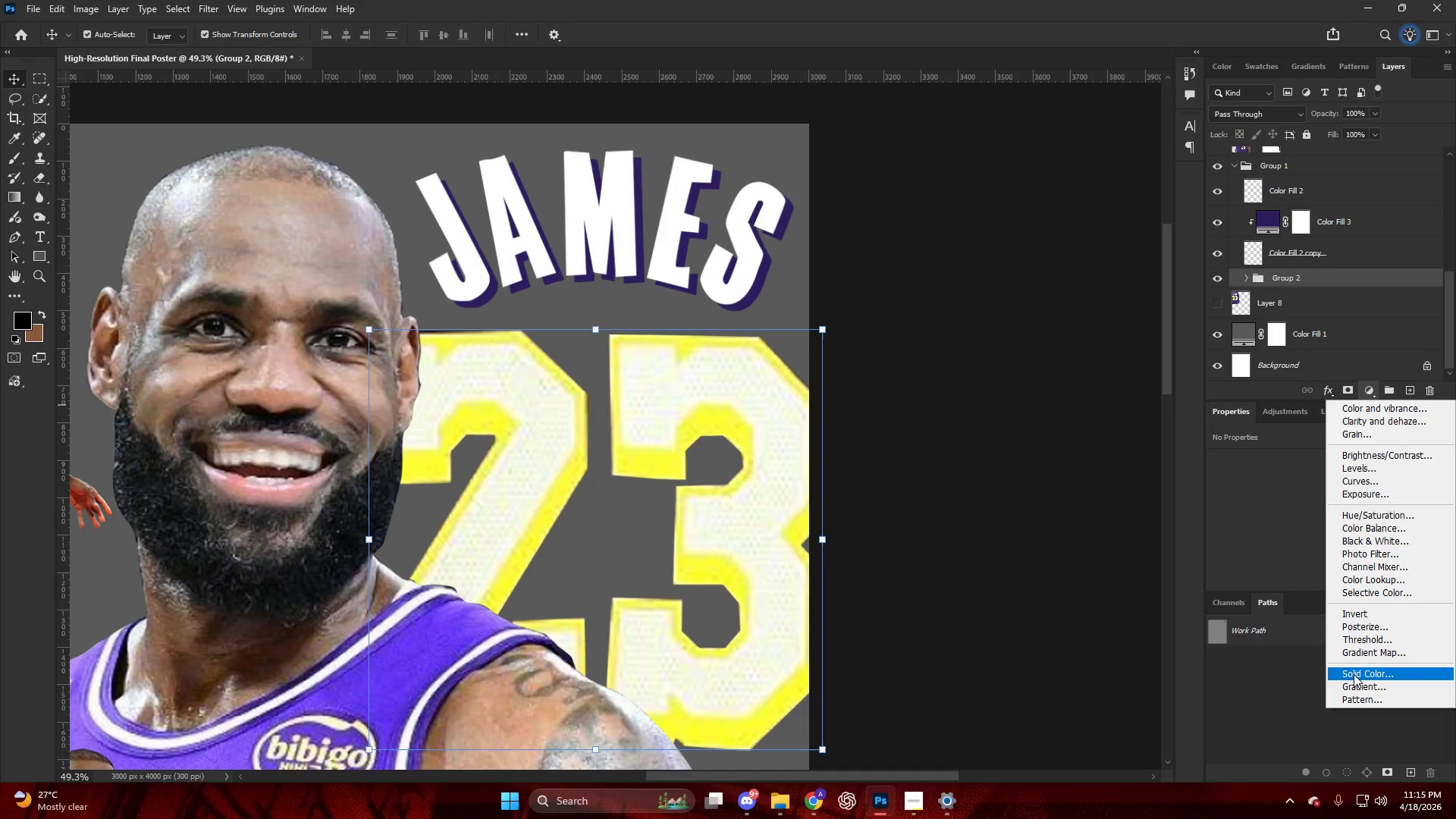 
wait(8.05)
 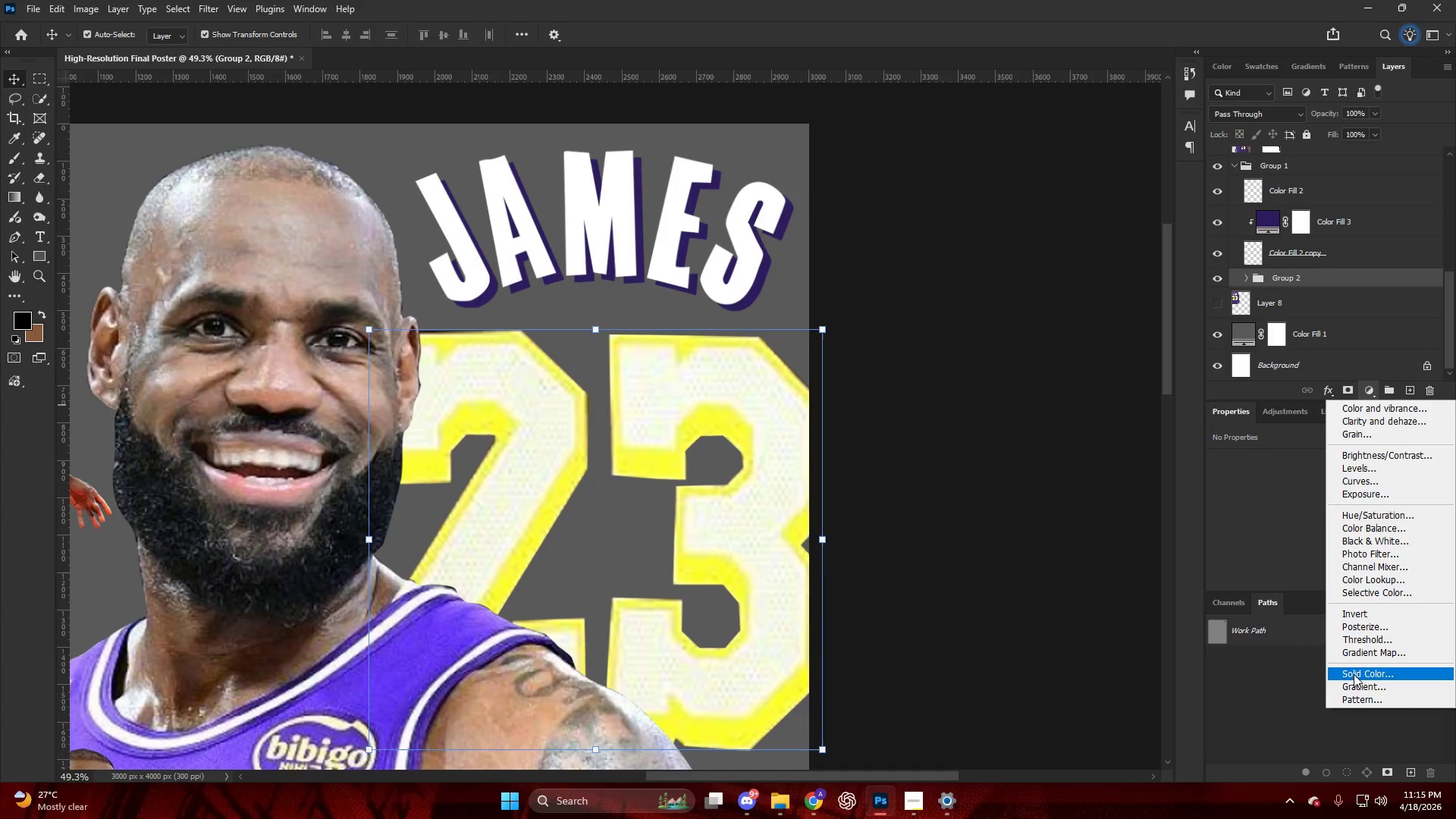 
left_click([1363, 595])
 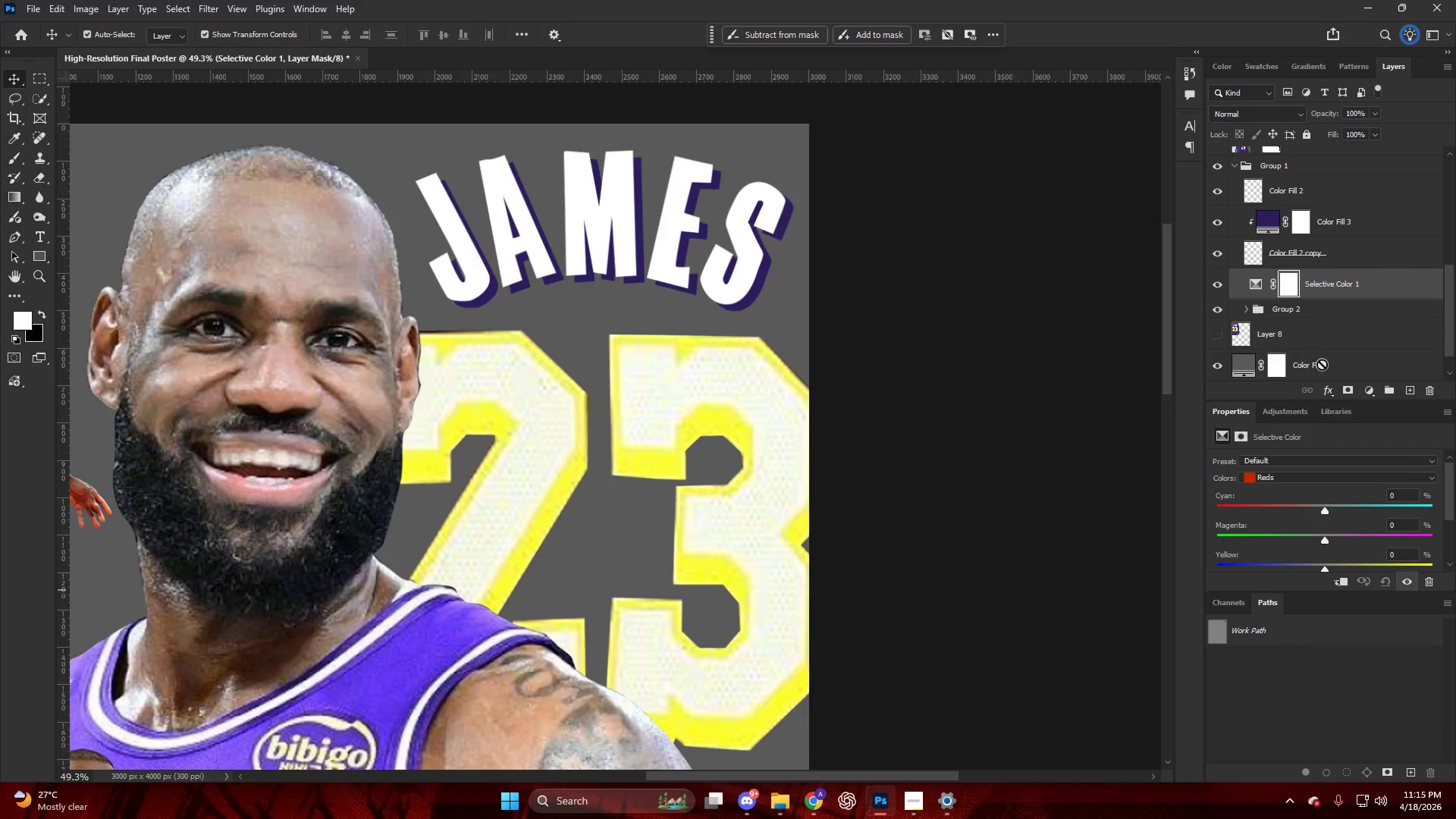 
hold_key(key=AltLeft, duration=0.72)
left_click([1330, 299])
 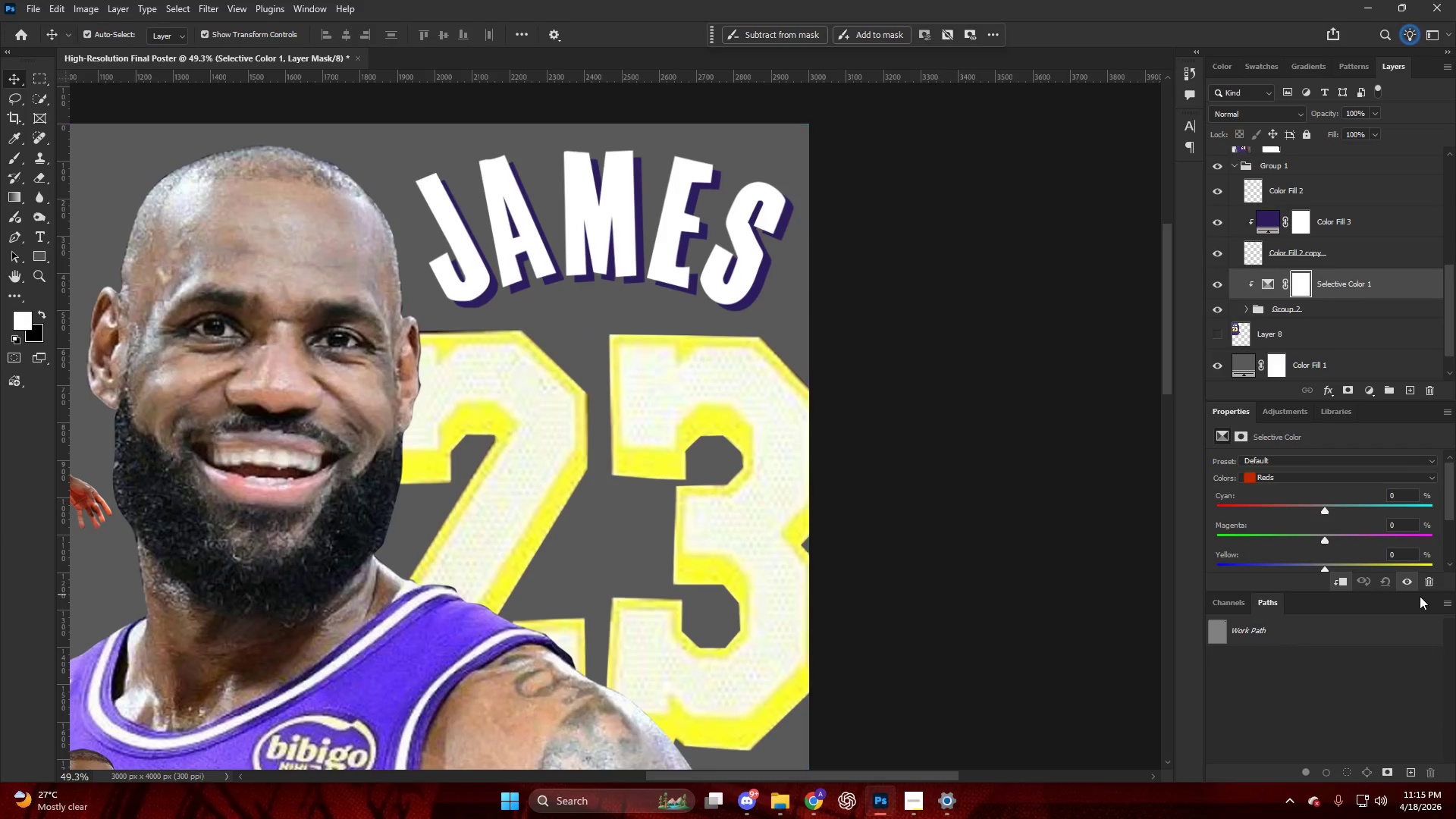 
scroll: coordinate [1343, 536], scroll_direction: down, amount: 6.0
 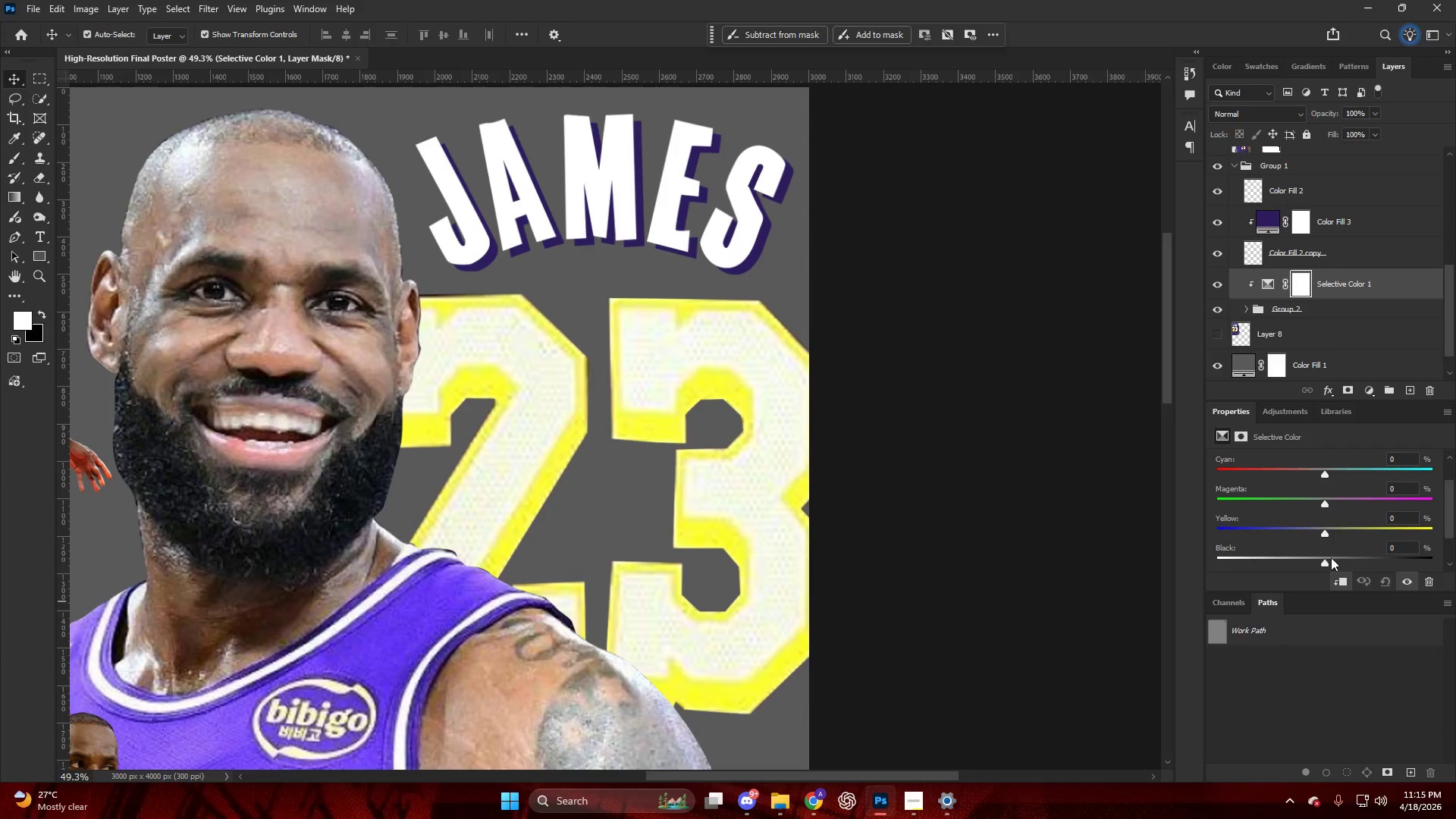 
left_click_drag(start_coordinate=[1321, 561], to_coordinate=[1360, 562])
 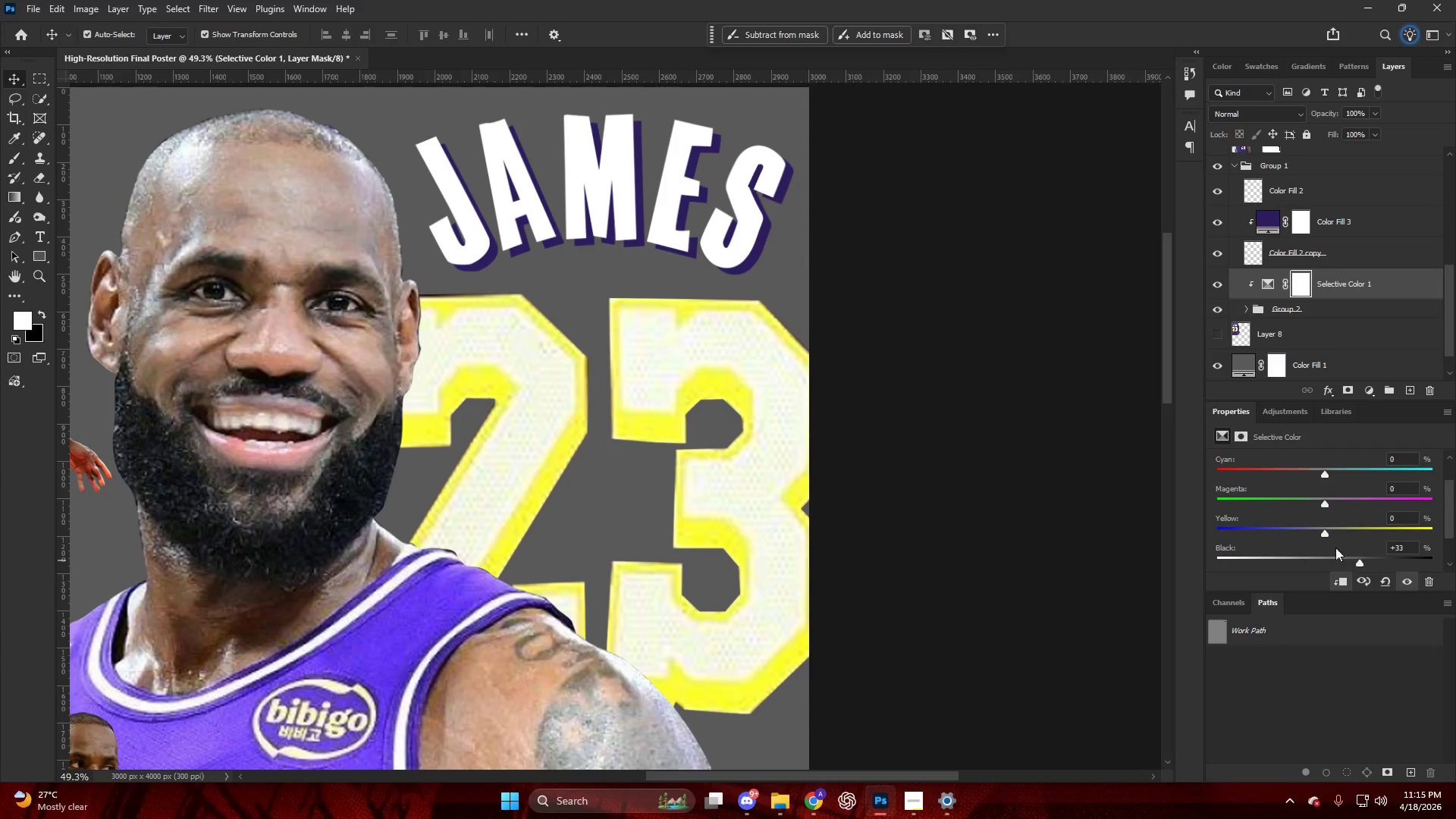 
key(Control+ControlLeft)
 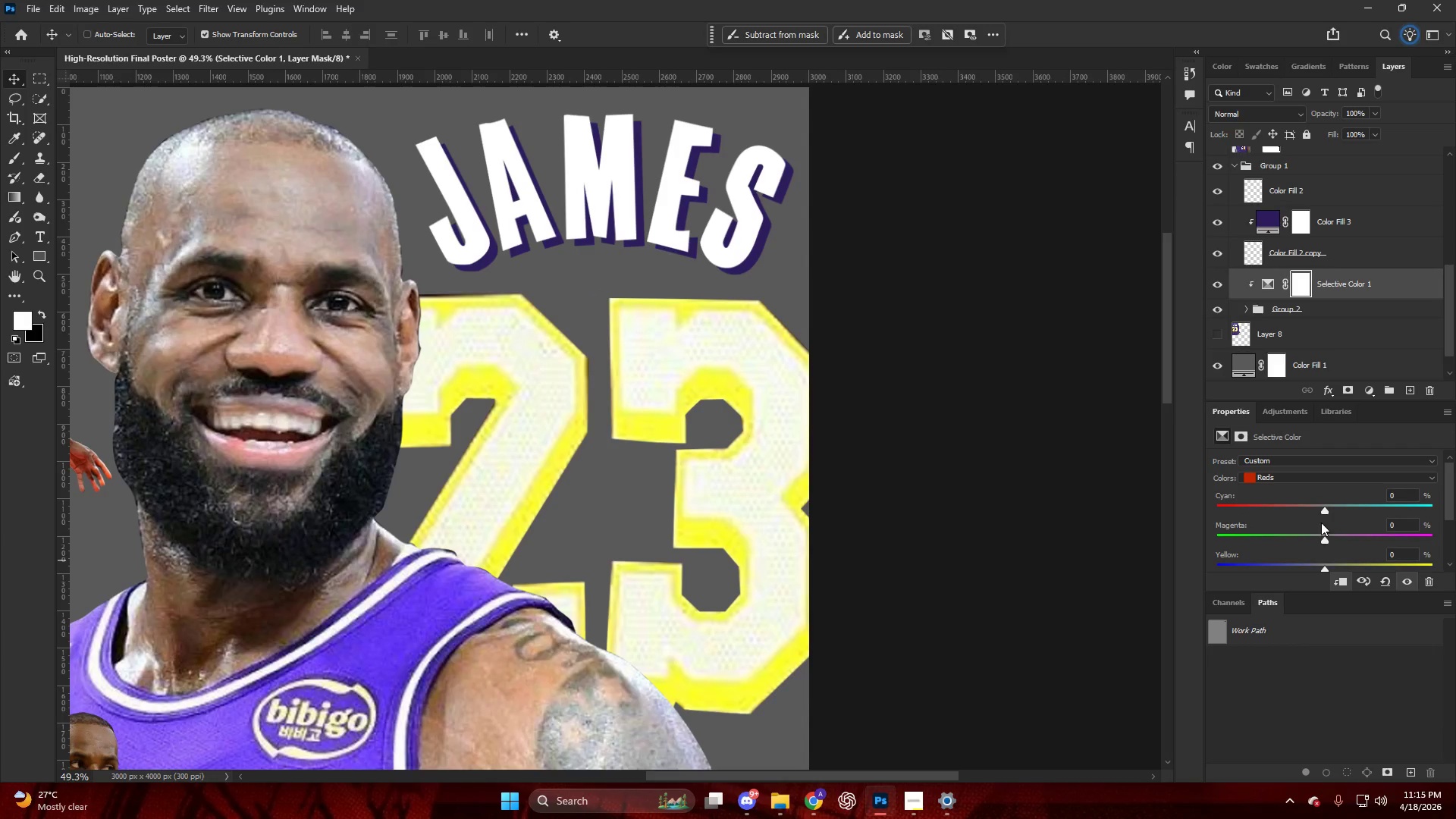 
key(Control+Z)
 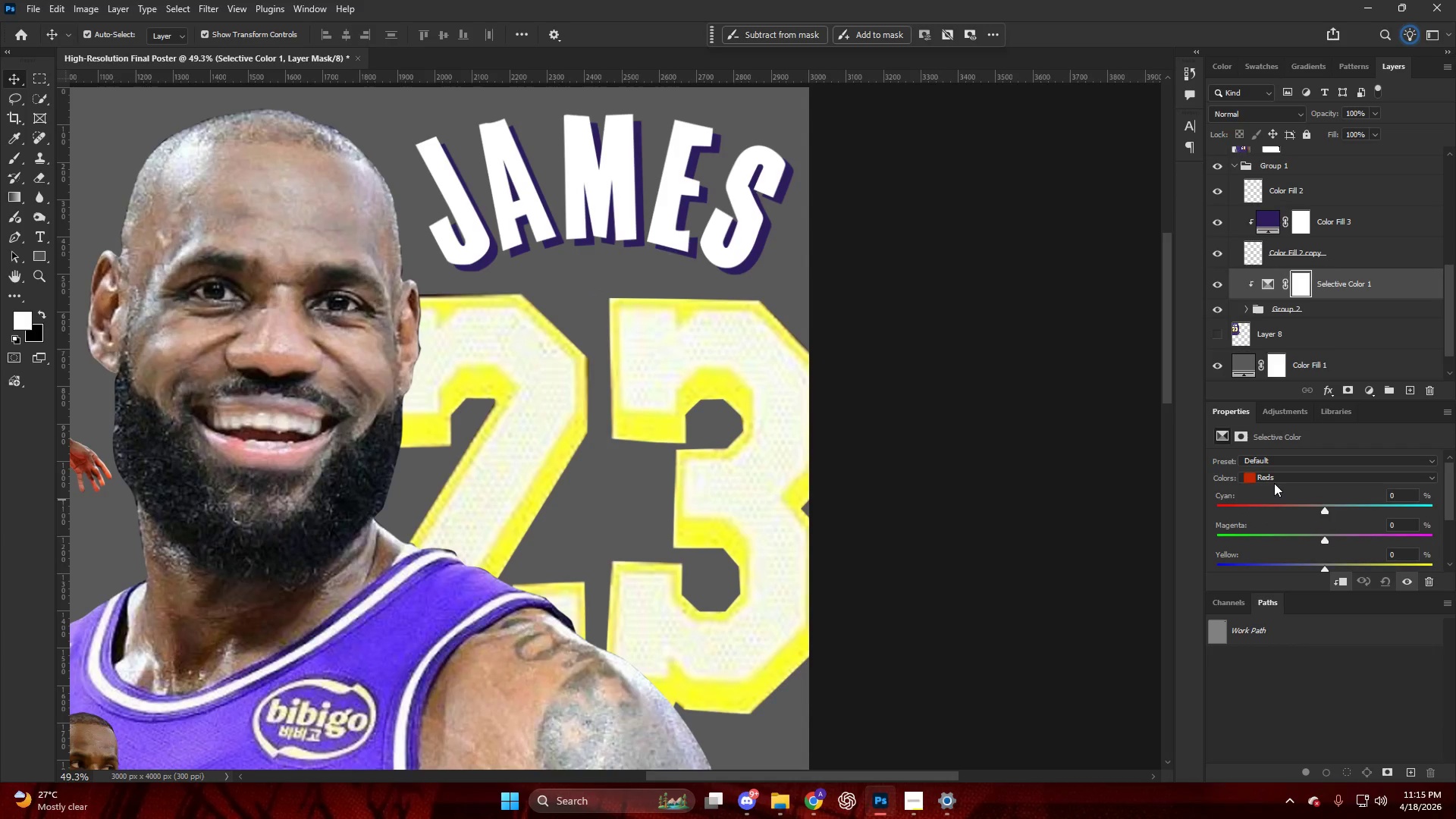 
scroll: coordinate [1331, 535], scroll_direction: up, amount: 4.0
 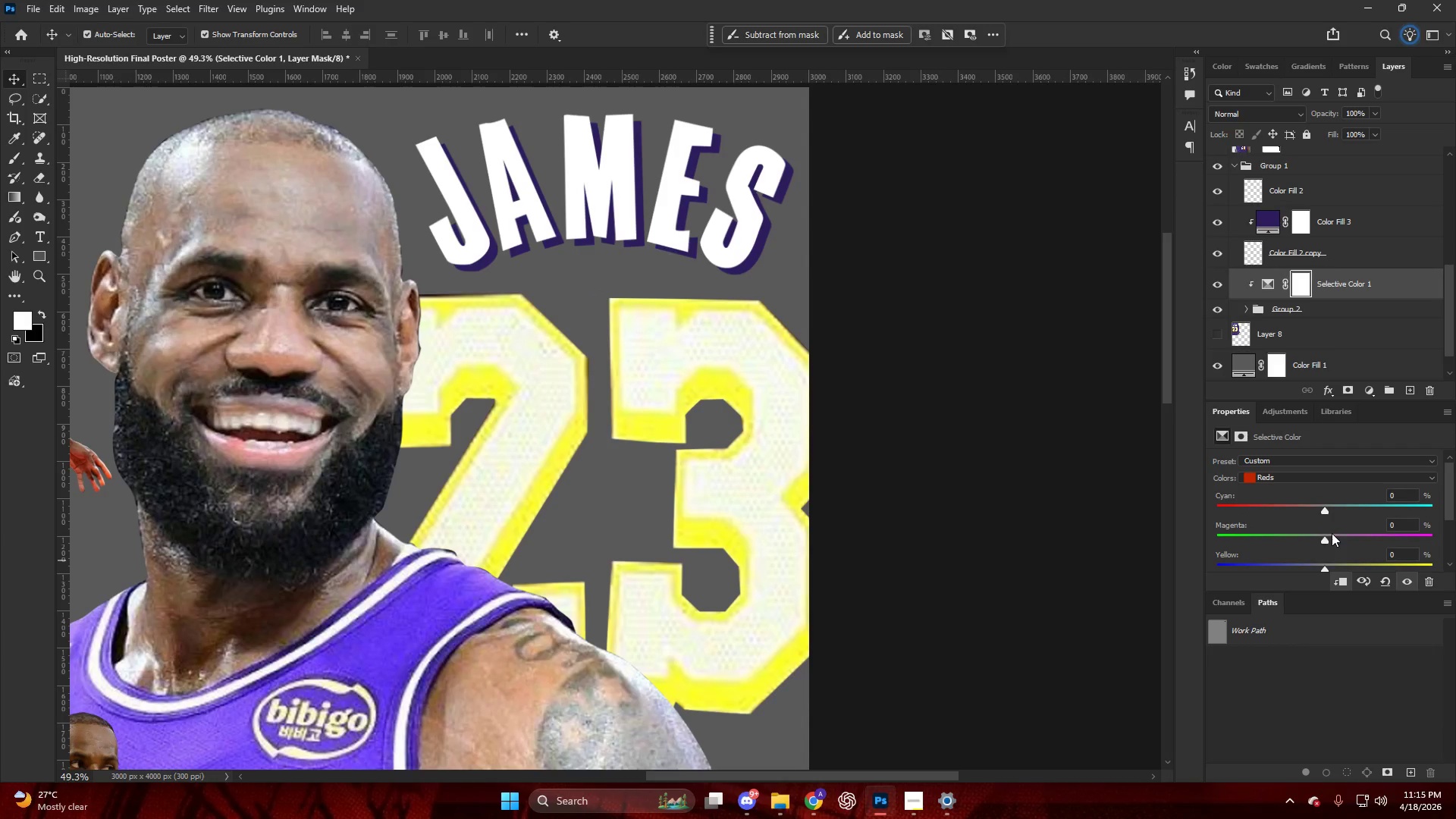 
left_click([1273, 482])
 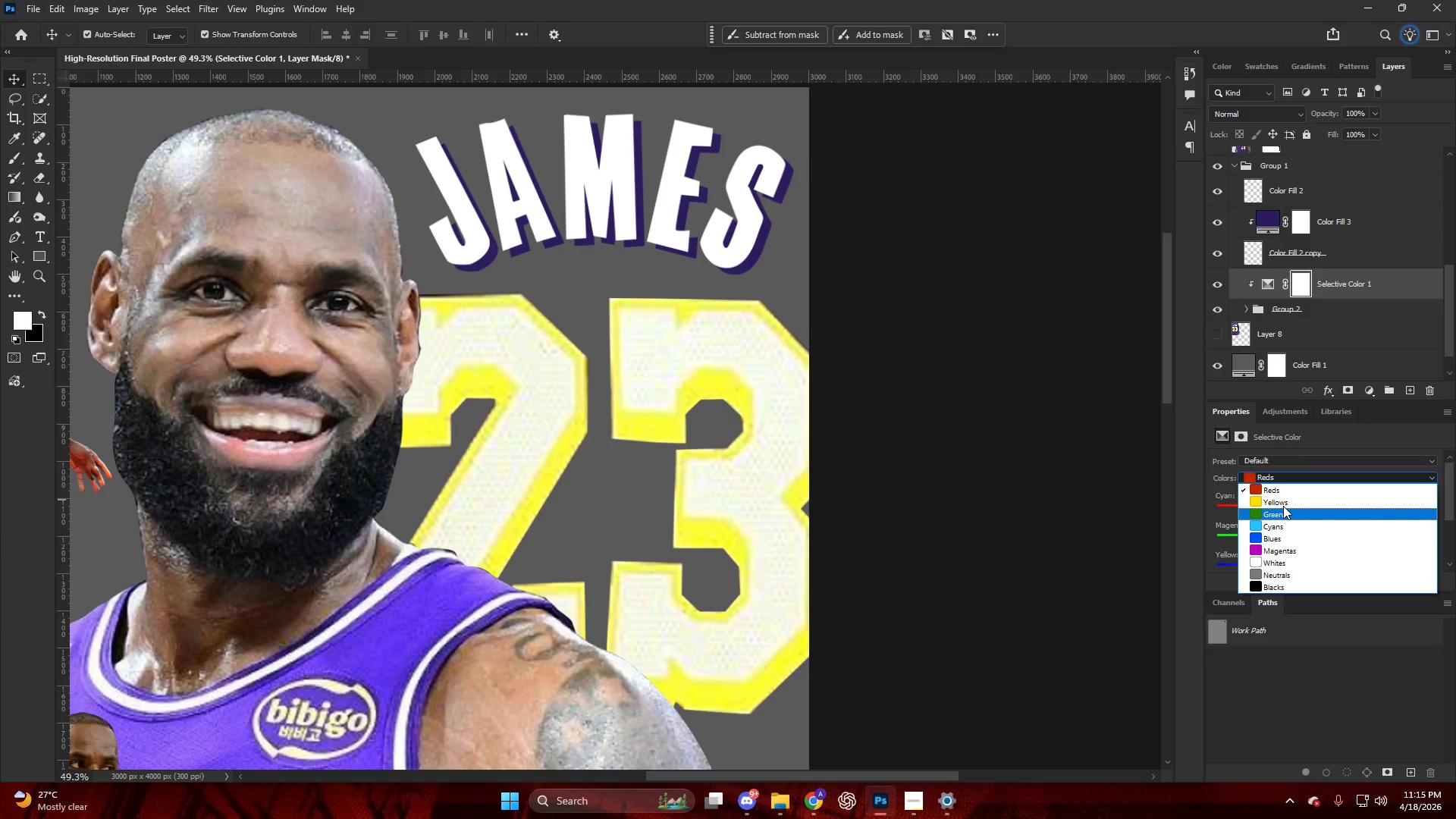 
left_click([1284, 500])
 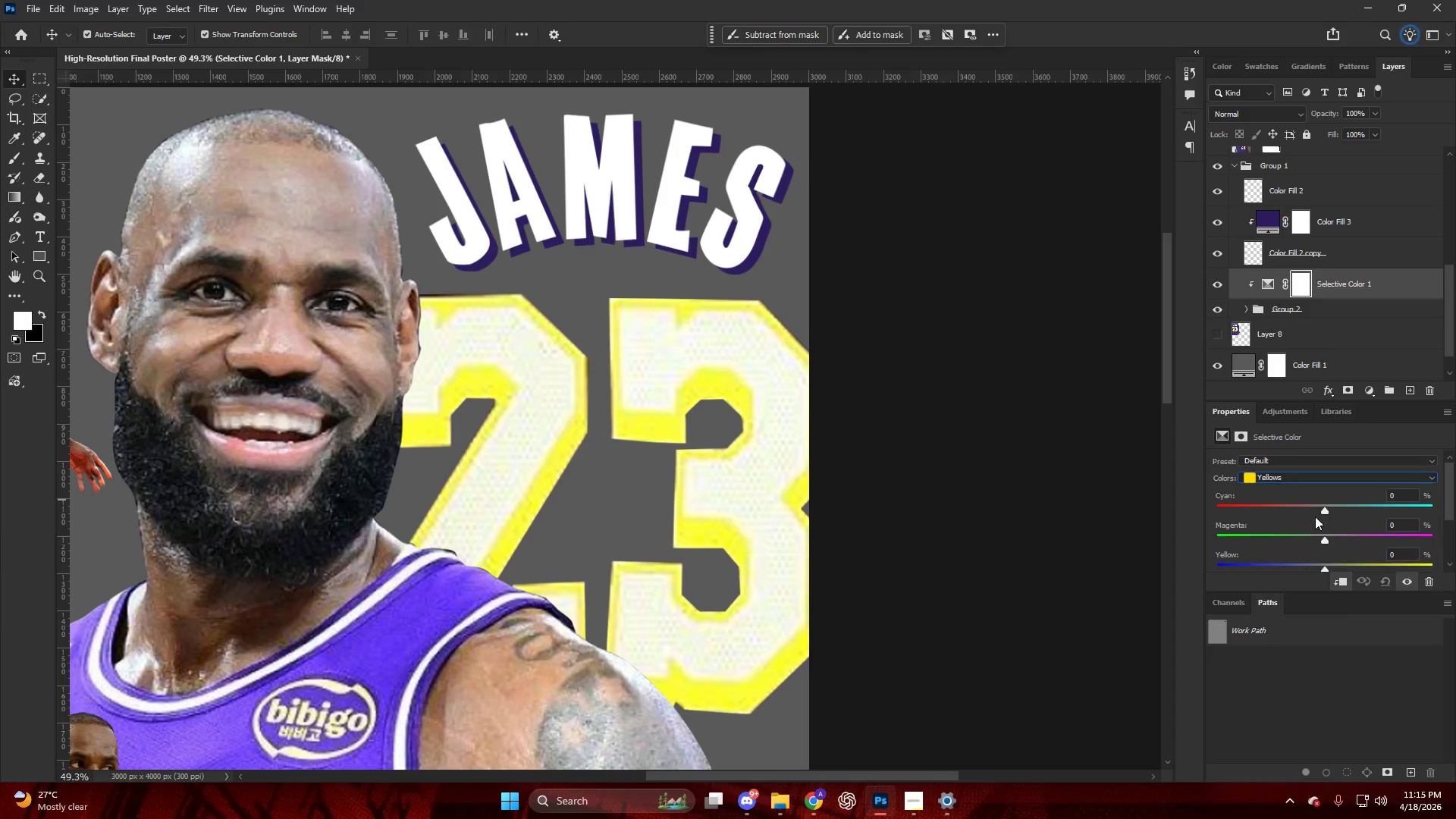 
scroll: coordinate [1349, 526], scroll_direction: down, amount: 4.0
 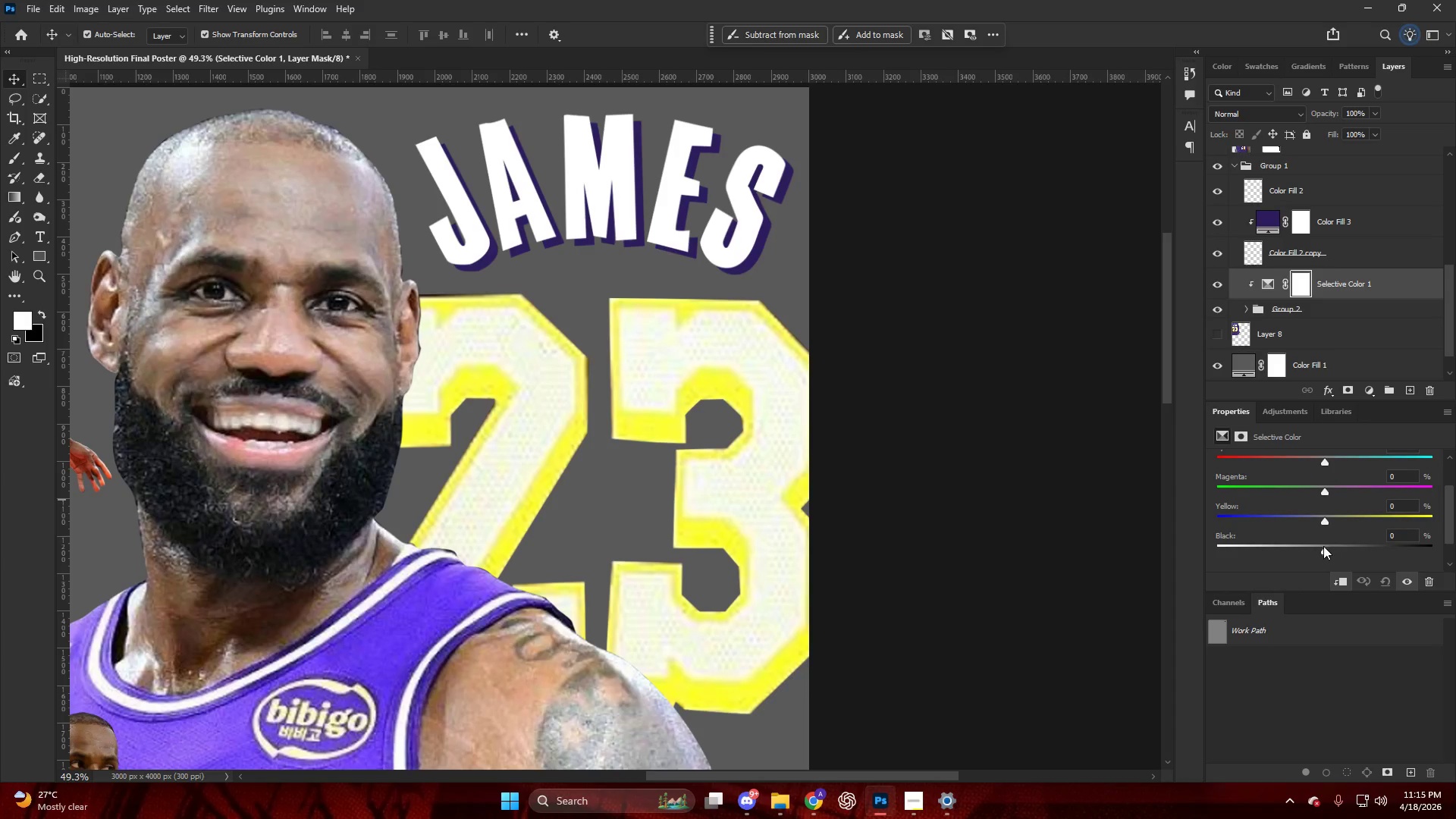 
left_click_drag(start_coordinate=[1321, 548], to_coordinate=[1451, 548])
 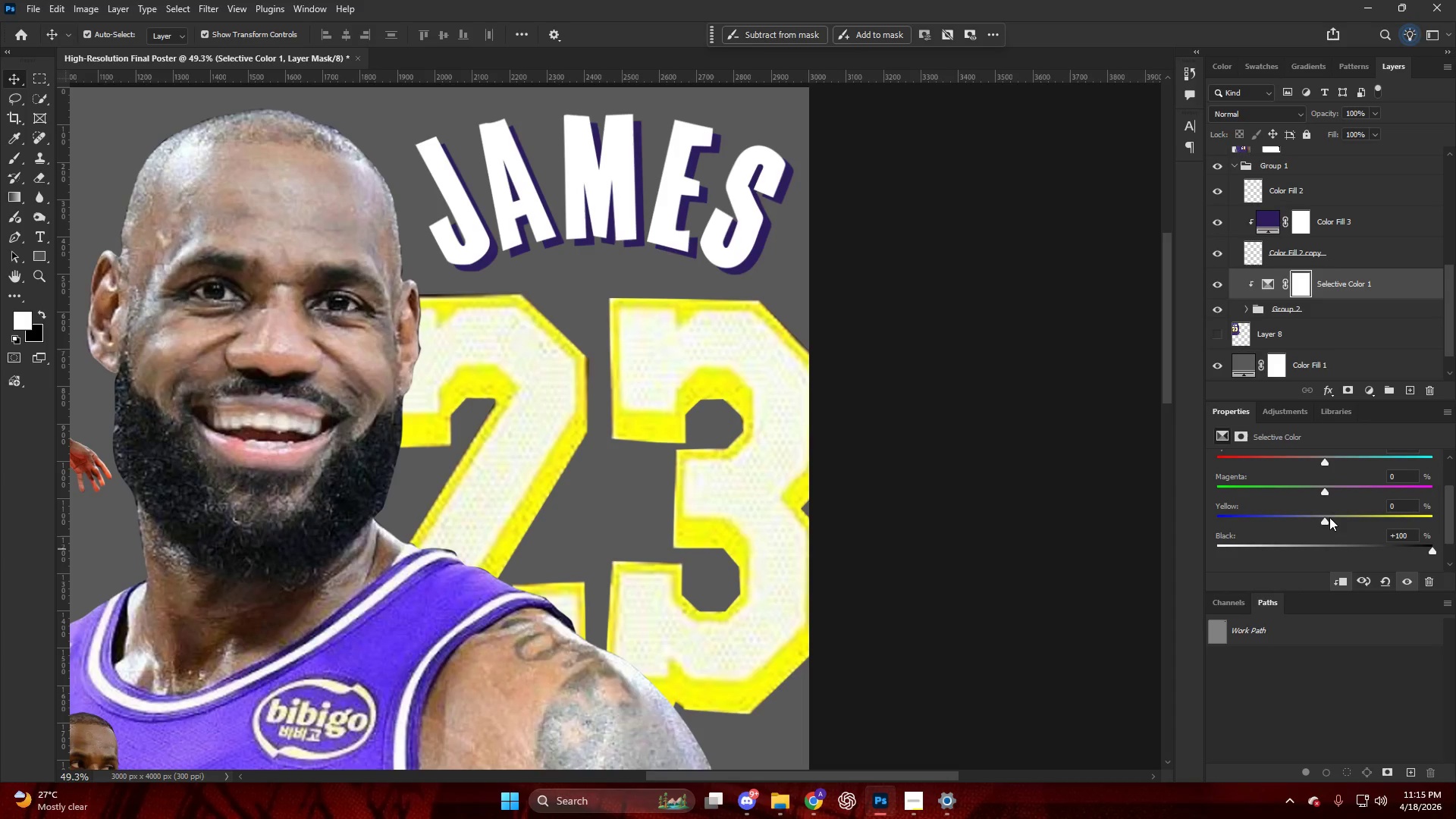 
left_click_drag(start_coordinate=[1314, 513], to_coordinate=[1388, 516])
 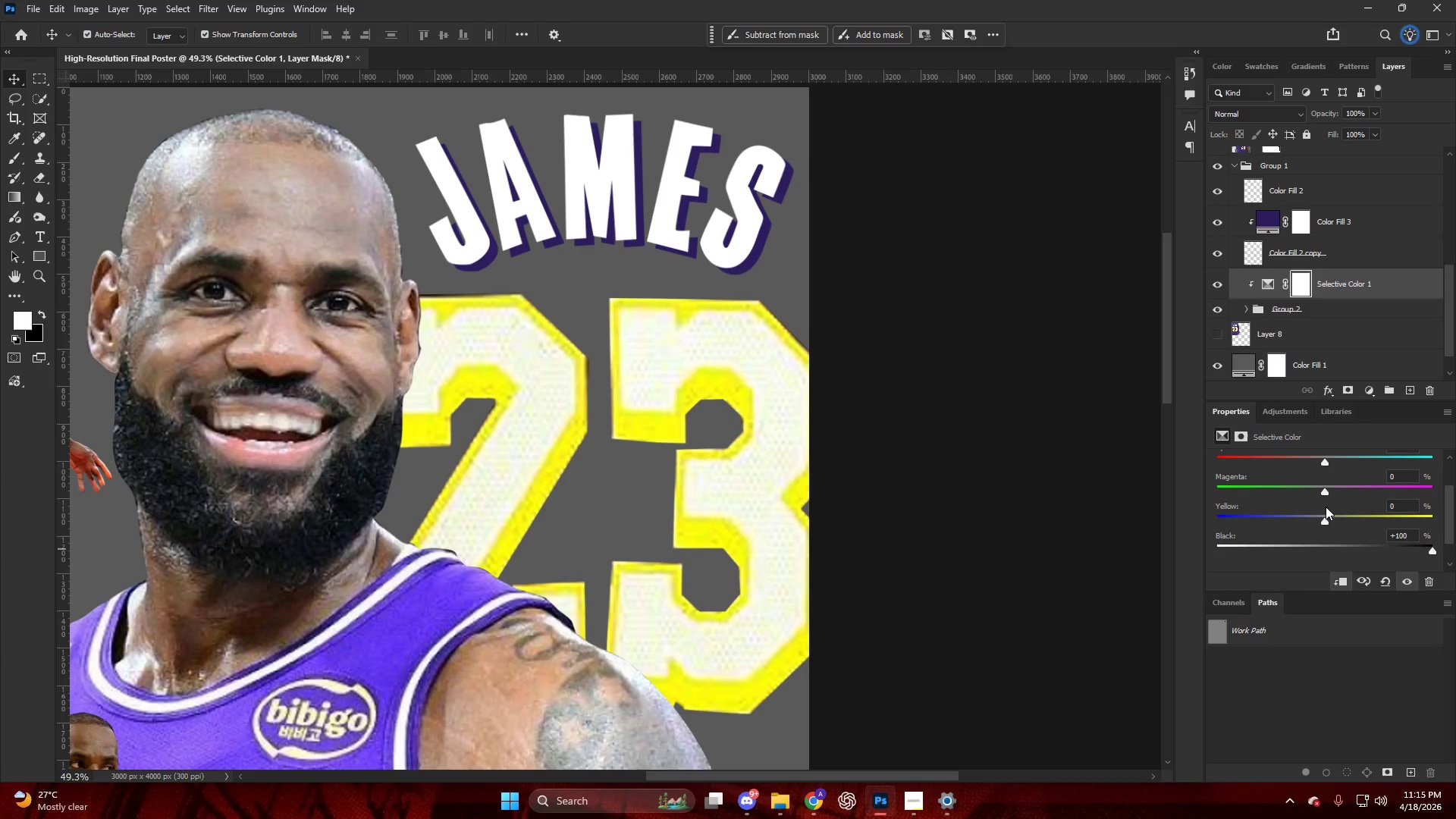 
left_click_drag(start_coordinate=[1321, 517], to_coordinate=[1387, 519])
 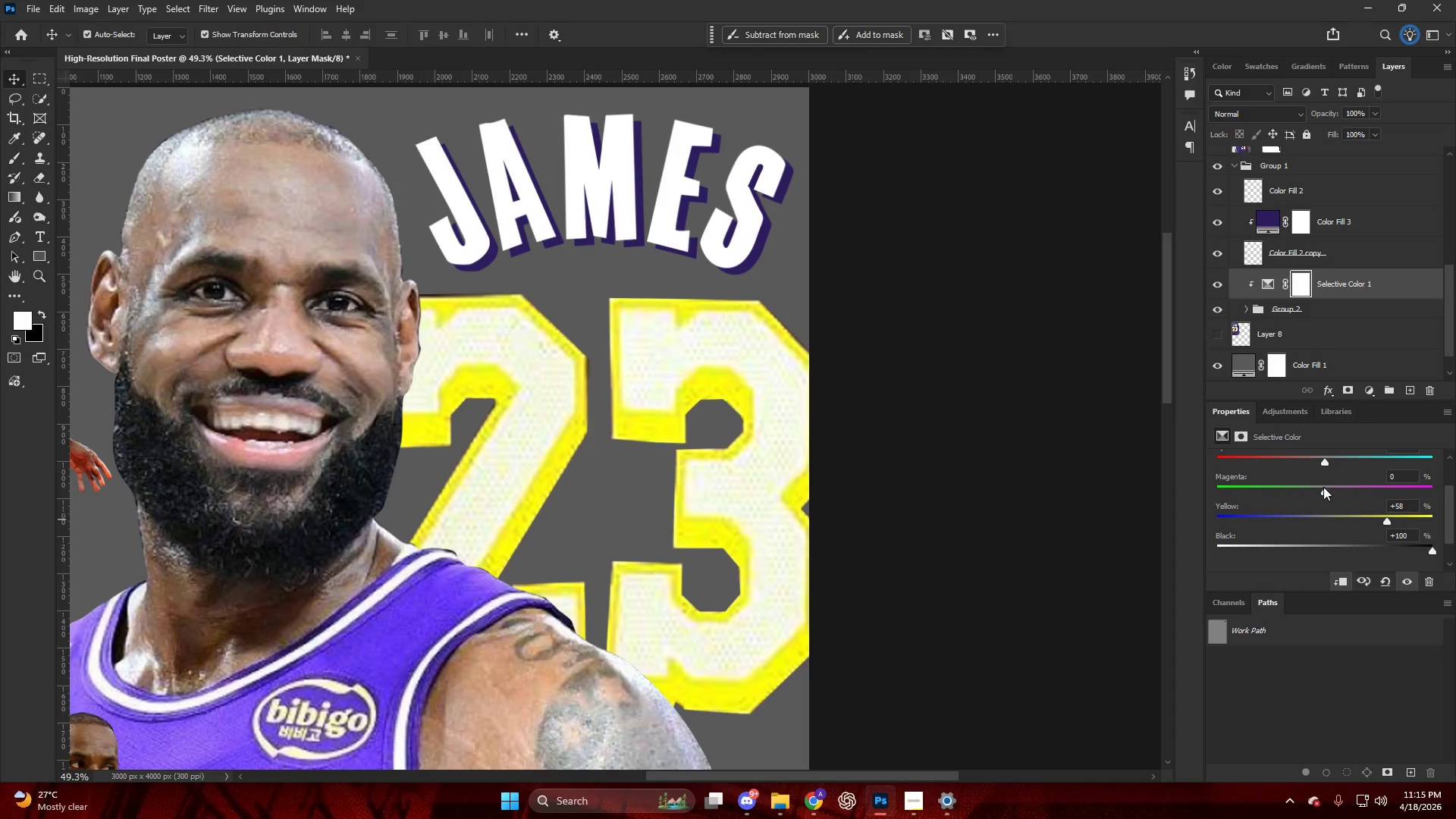 
left_click_drag(start_coordinate=[1323, 486], to_coordinate=[1335, 497])
 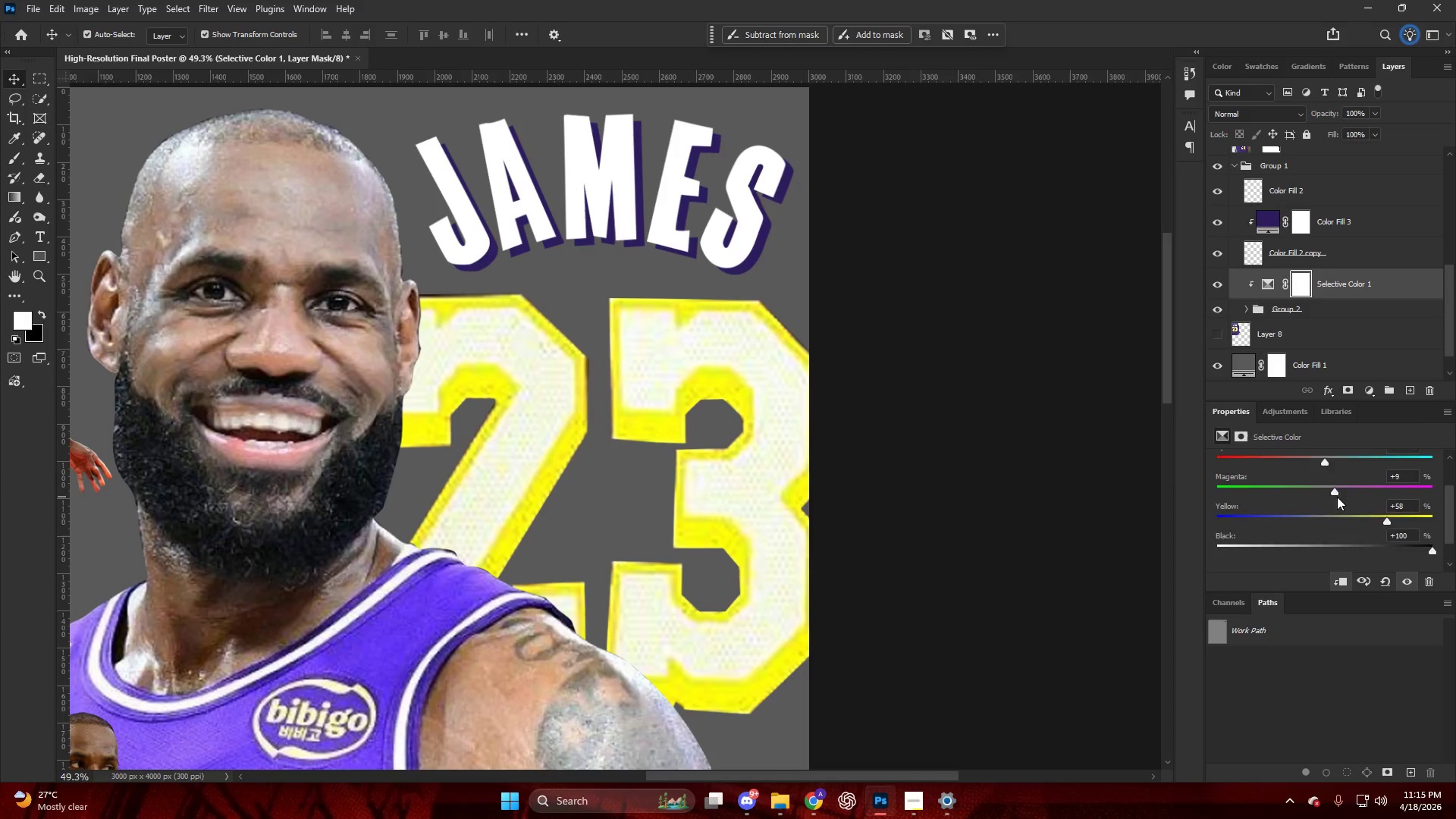 
scroll: coordinate [1337, 497], scroll_direction: up, amount: 2.0
 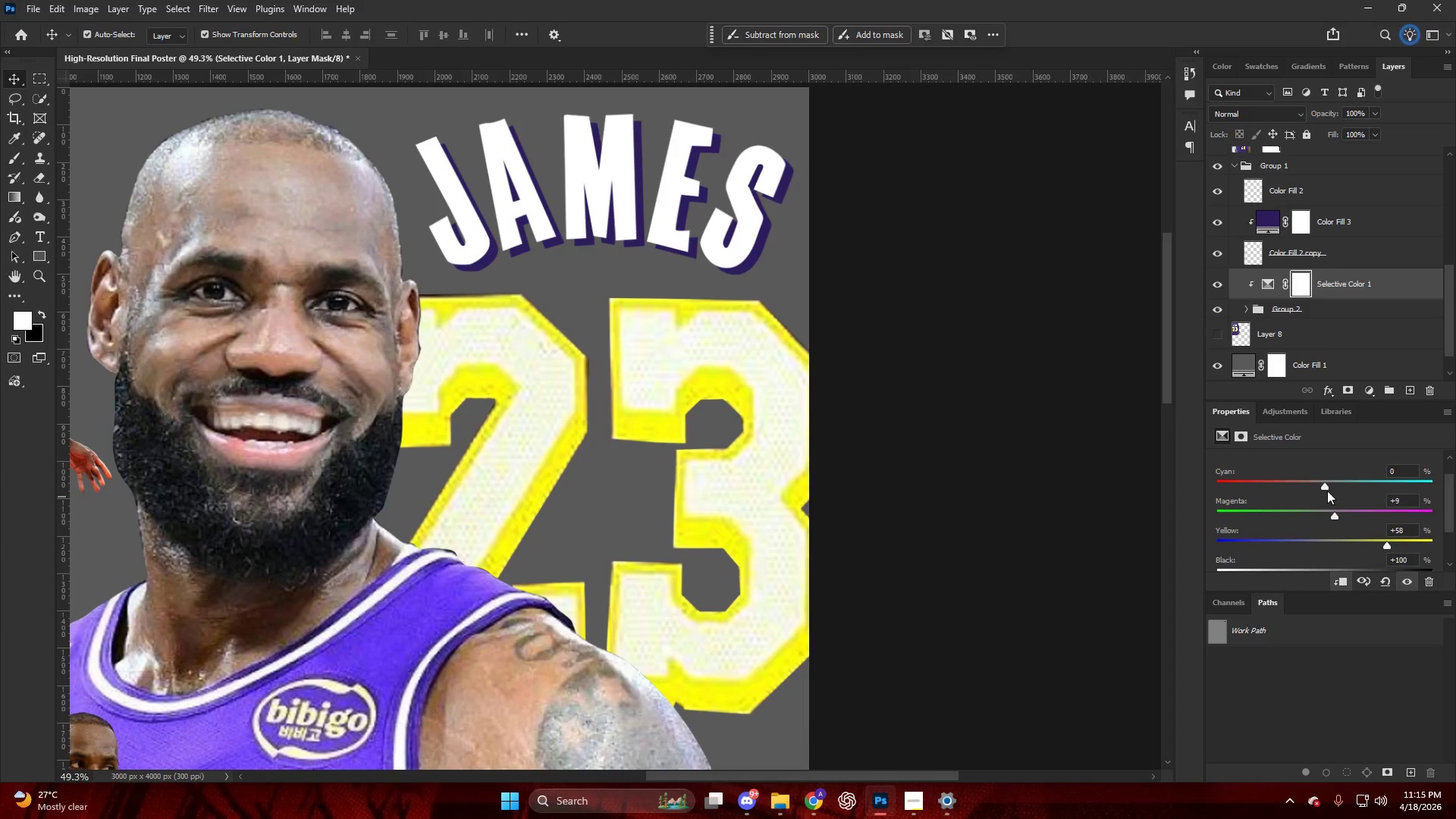 
left_click_drag(start_coordinate=[1326, 479], to_coordinate=[1301, 485])
 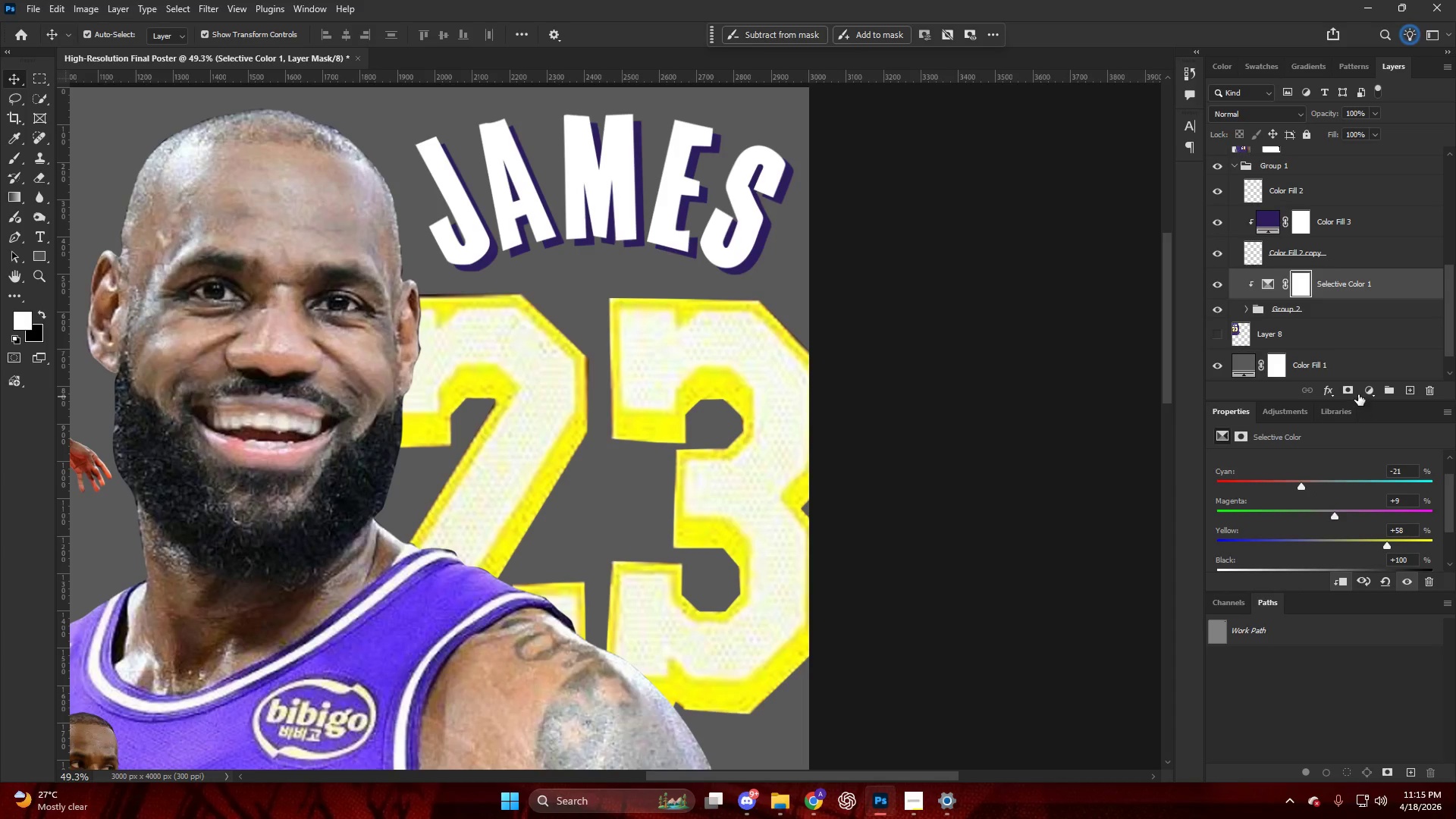 
left_click([1369, 393])
 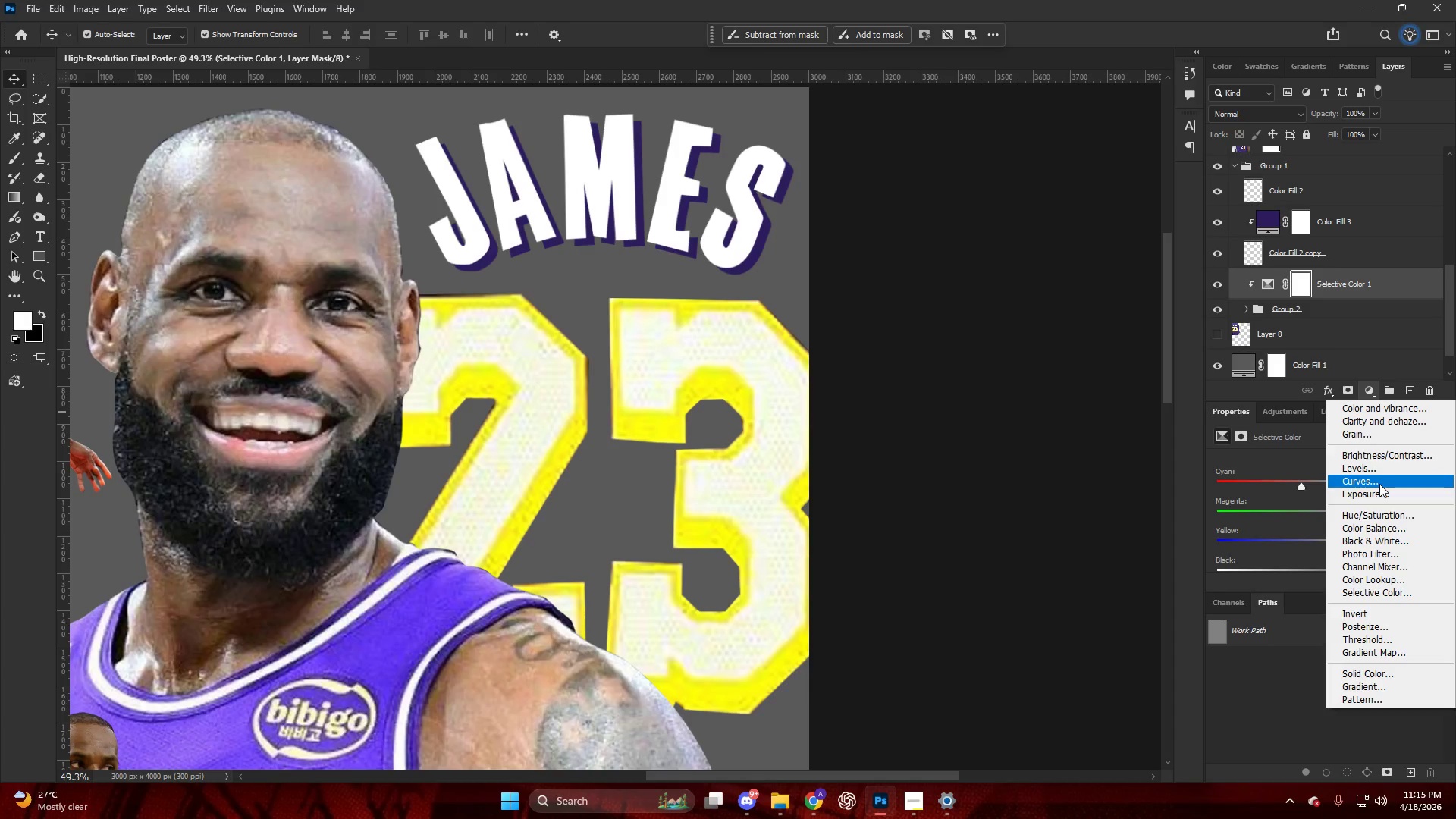 
hold_key(key=AltLeft, duration=0.73)
left_click([1352, 299])
 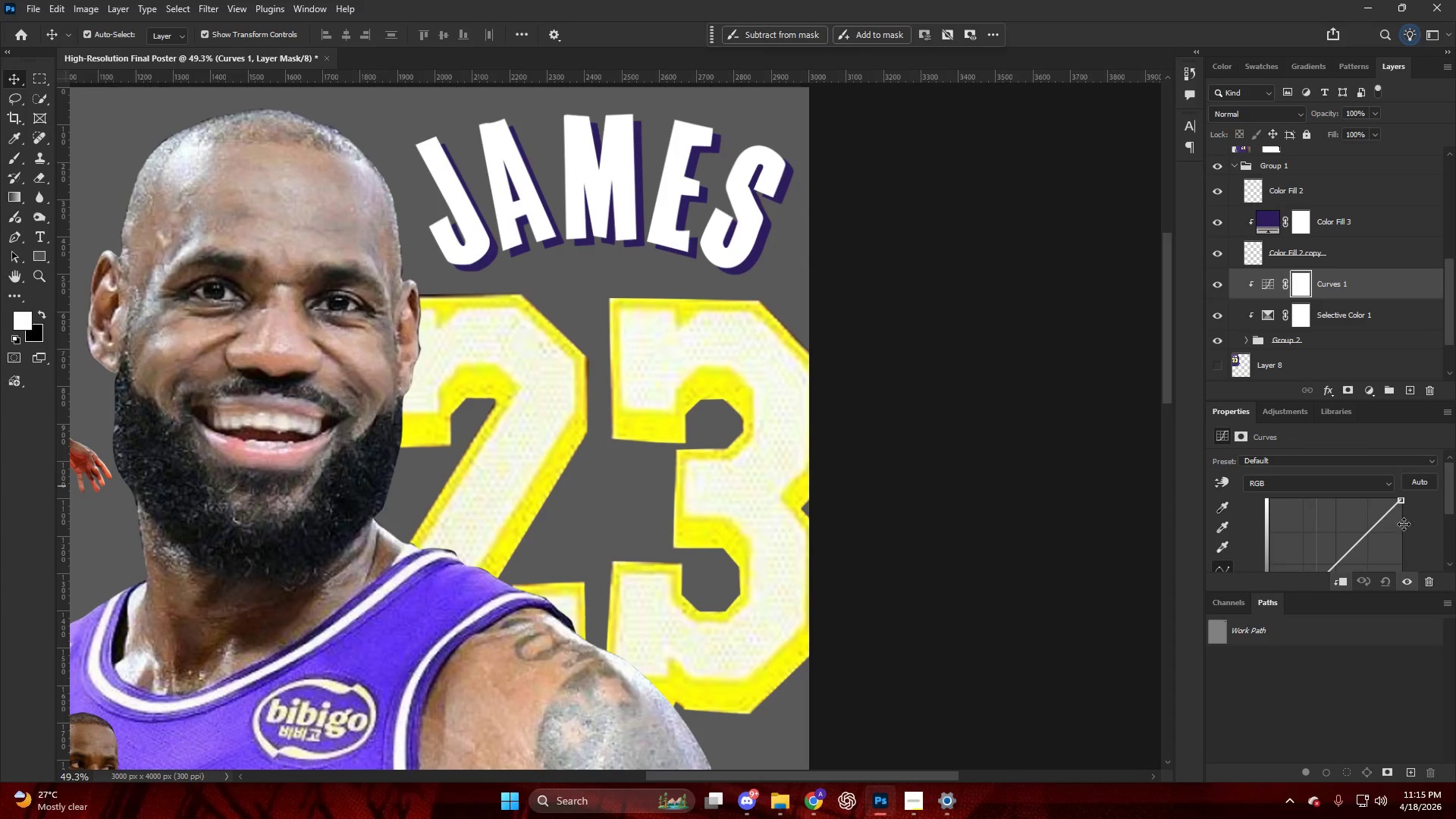 
left_click_drag(start_coordinate=[1400, 501], to_coordinate=[1407, 519])
 